 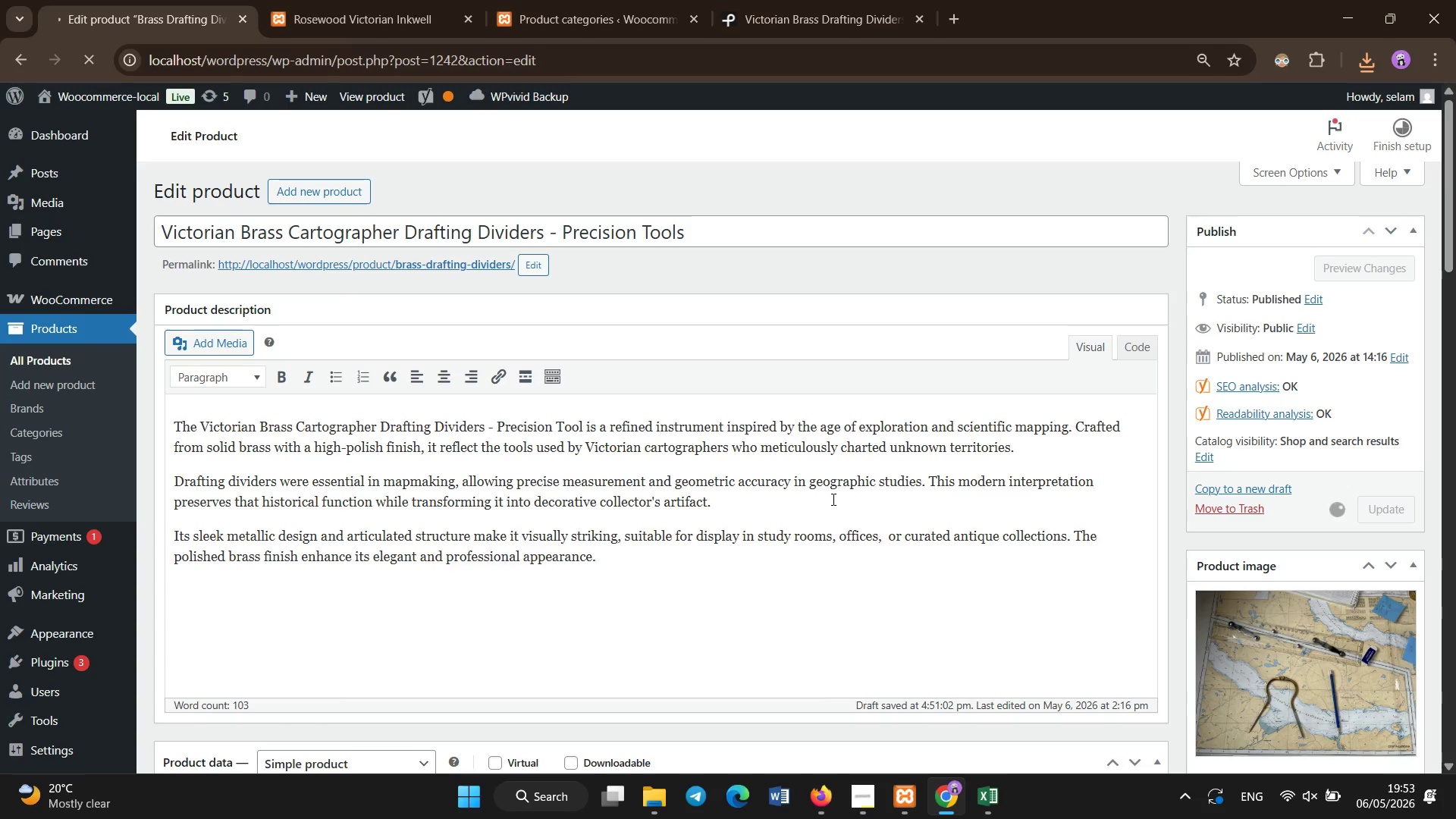 
left_click([77, 367])
 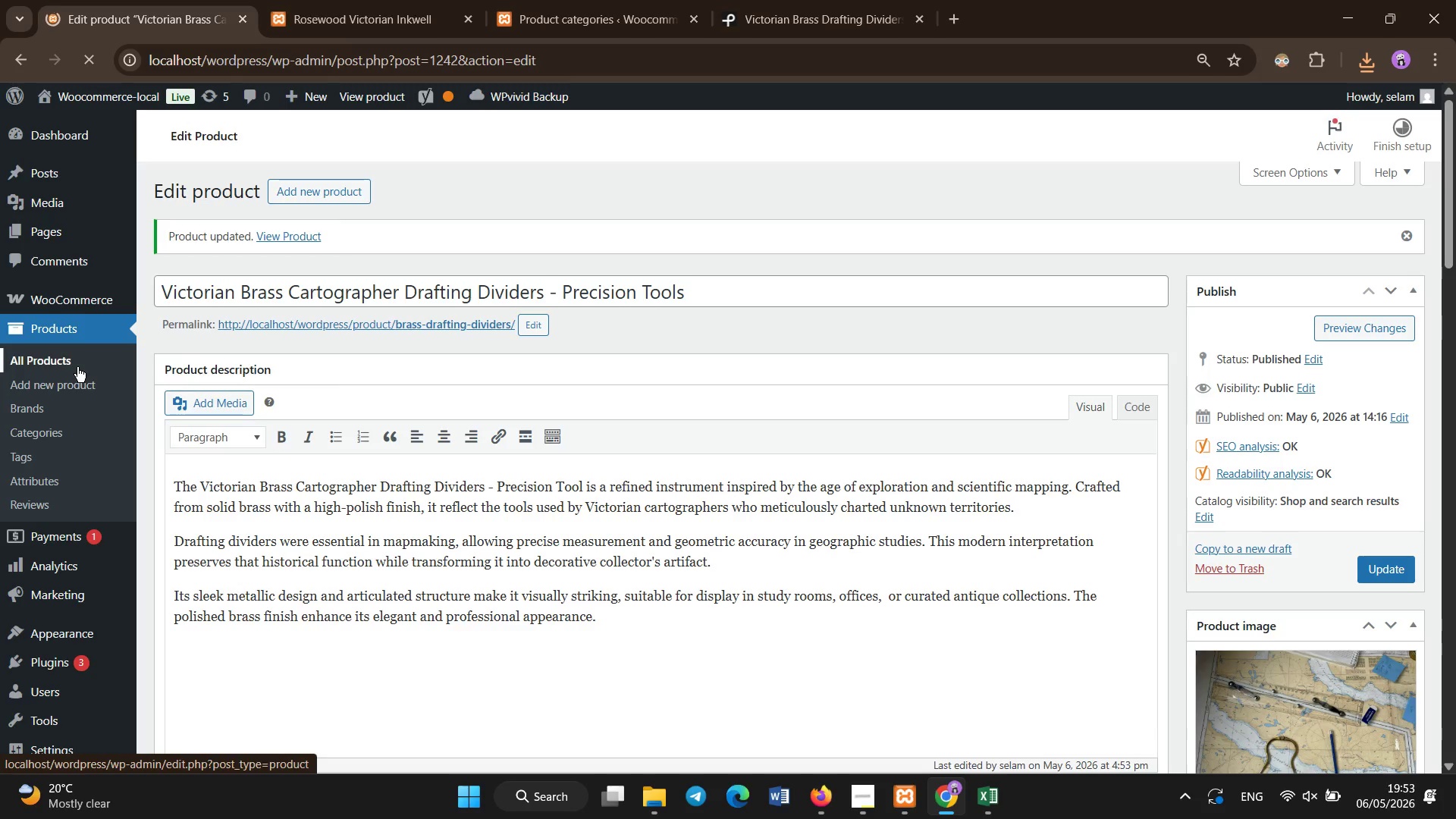 
wait(10.19)
 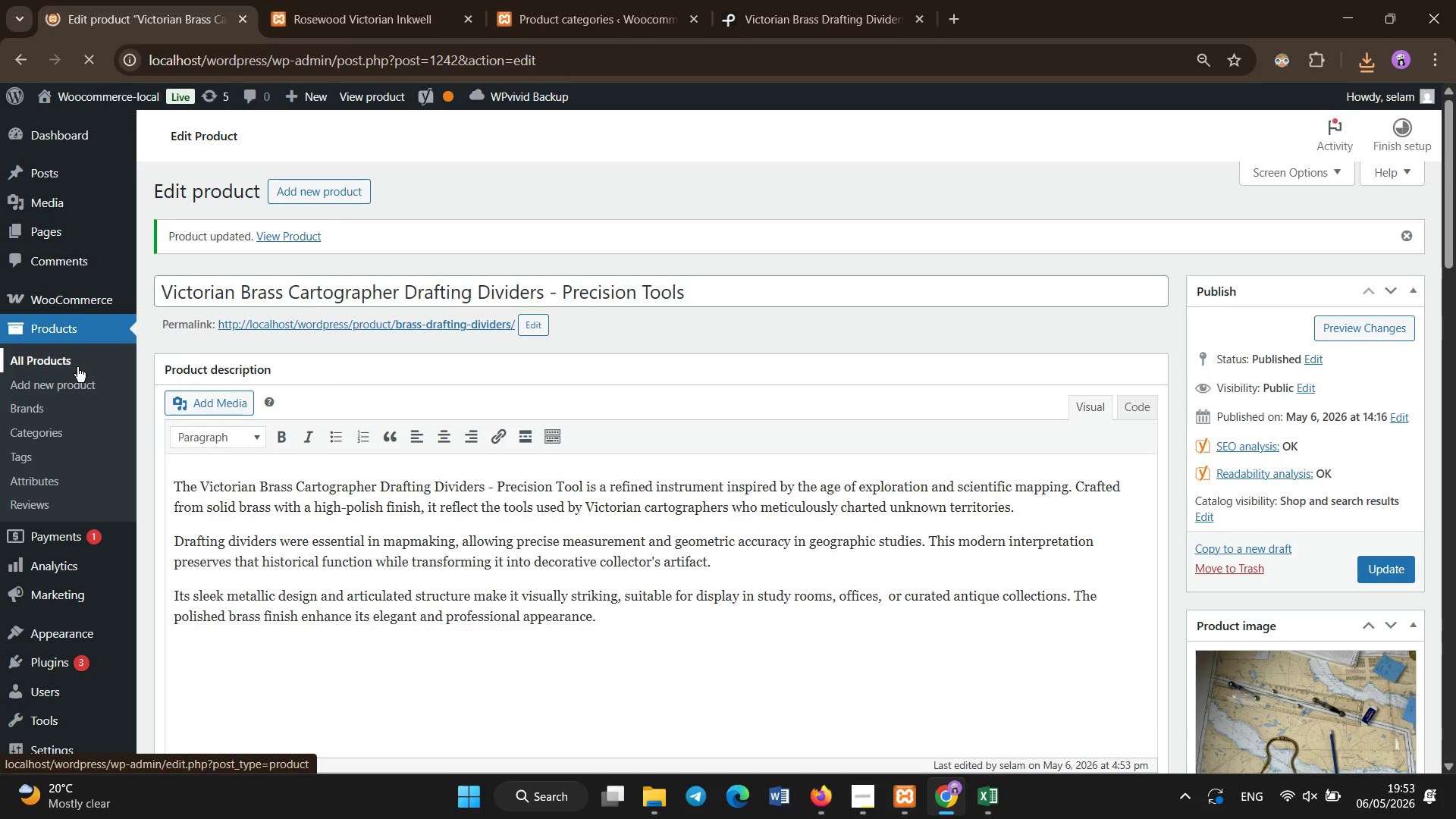 
scroll: coordinate [77, 367], scroll_direction: down, amount: 19.0
 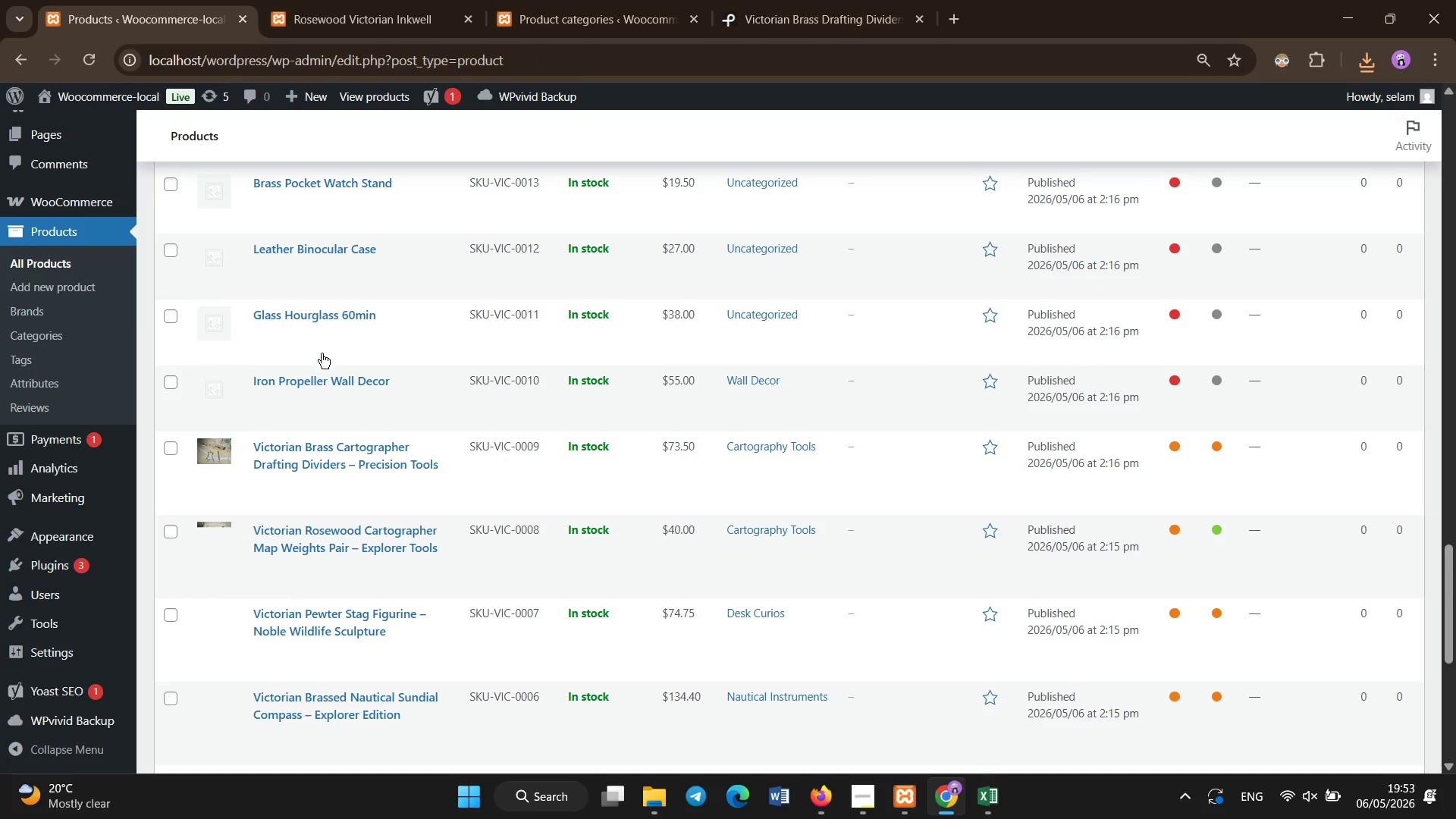 
left_click([309, 378])
 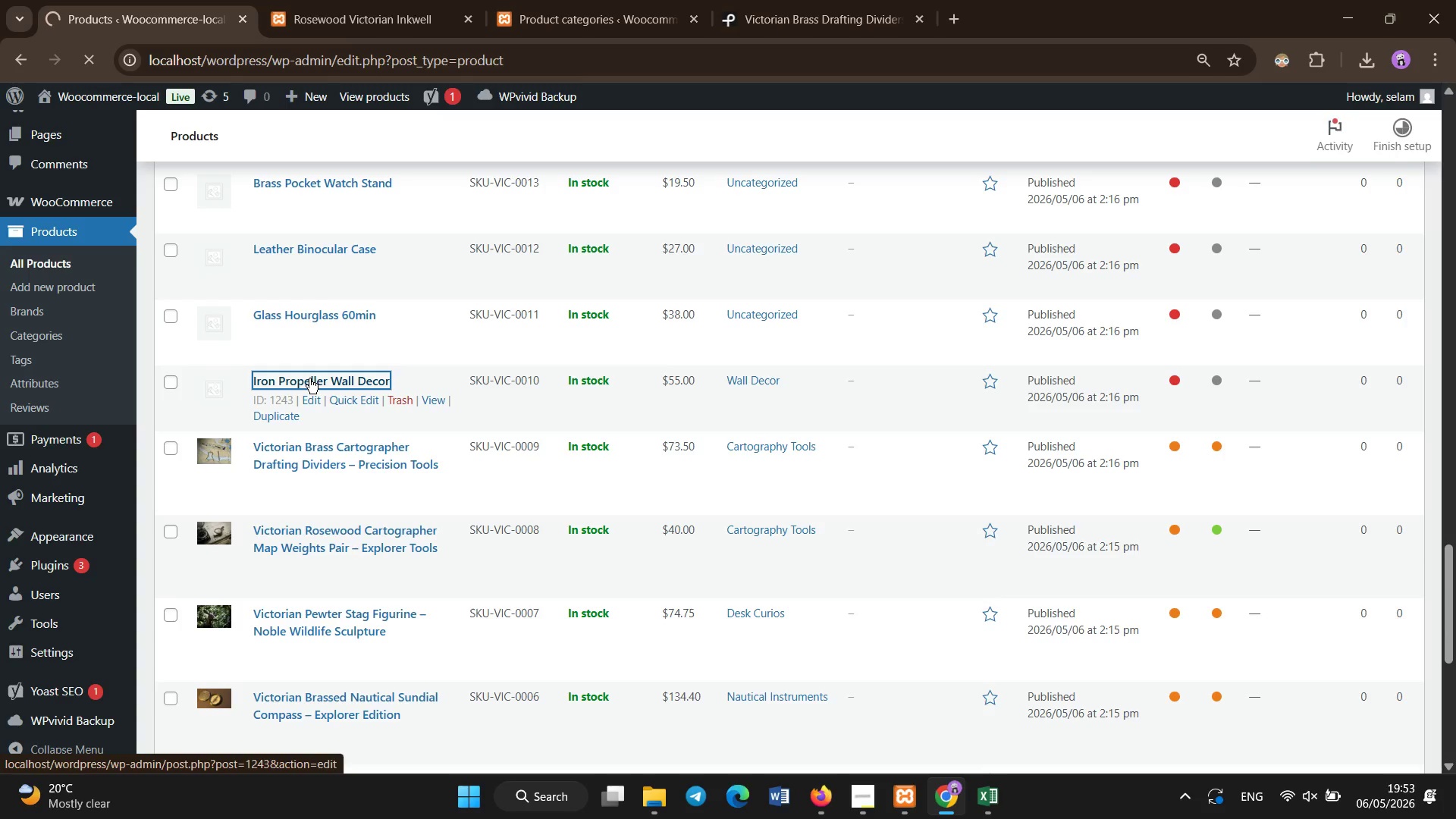 
wait(8.88)
 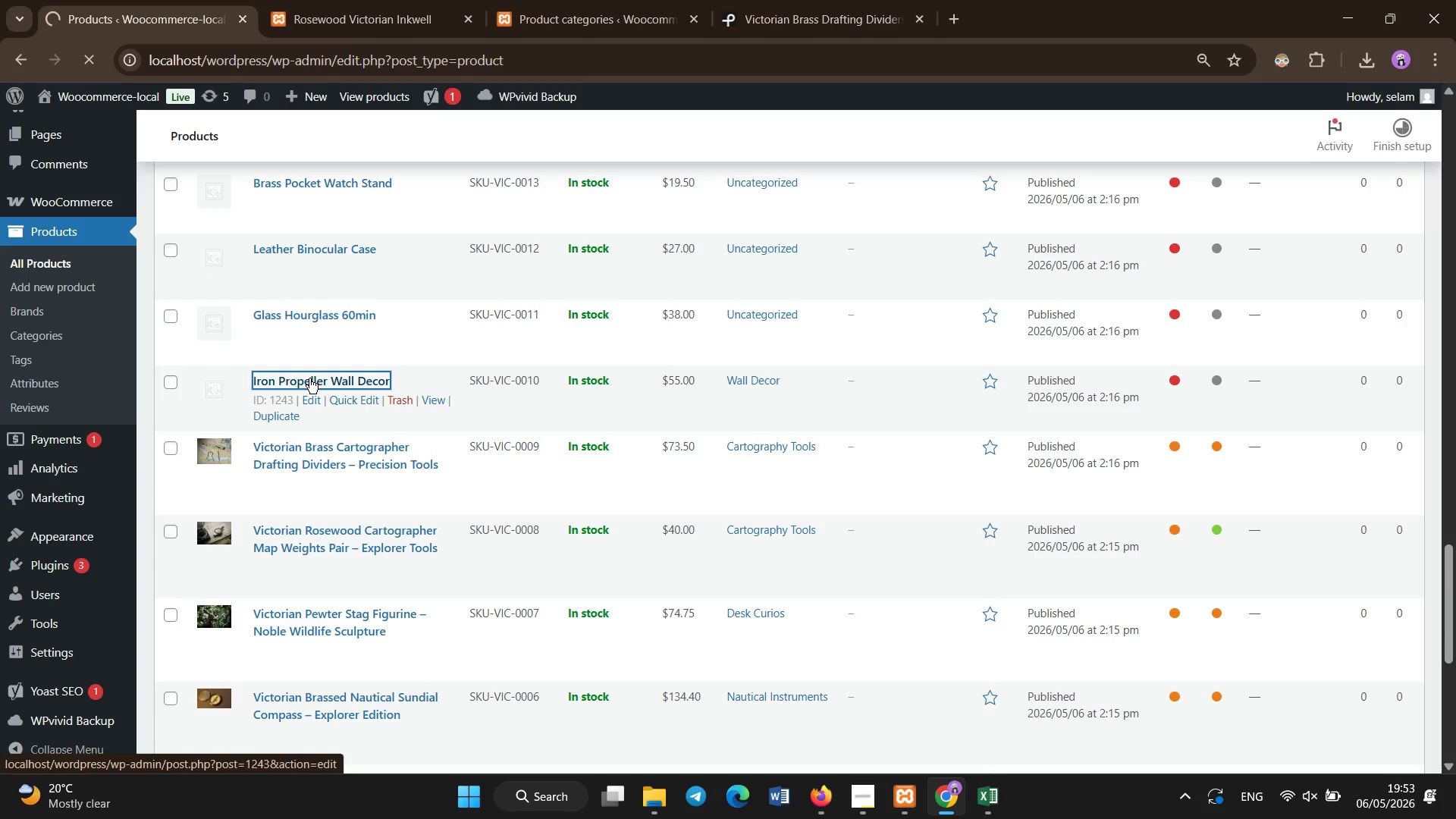 
scroll: coordinate [309, 378], scroll_direction: down, amount: 4.0
 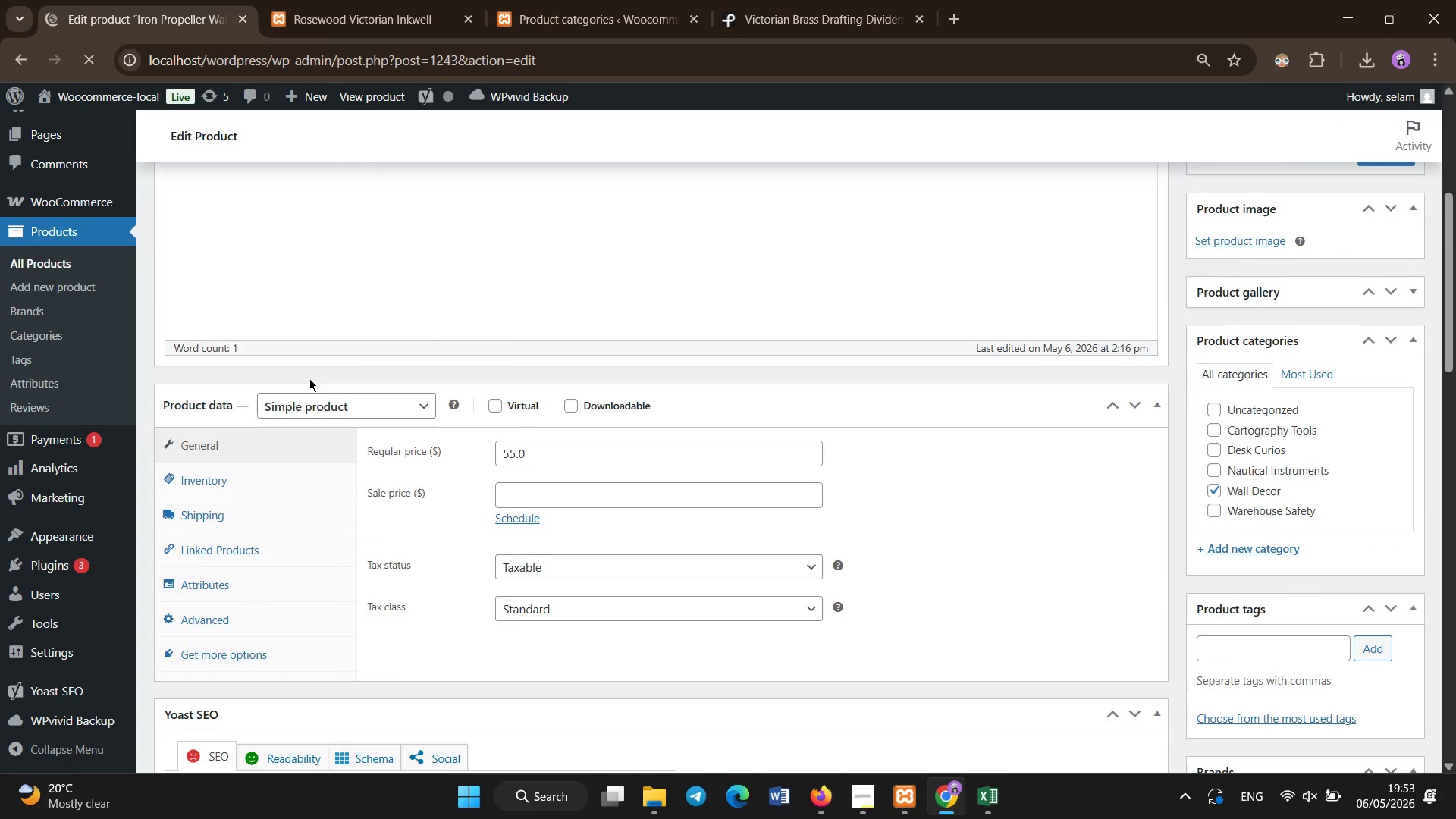 
scroll: coordinate [309, 378], scroll_direction: up, amount: 7.0
 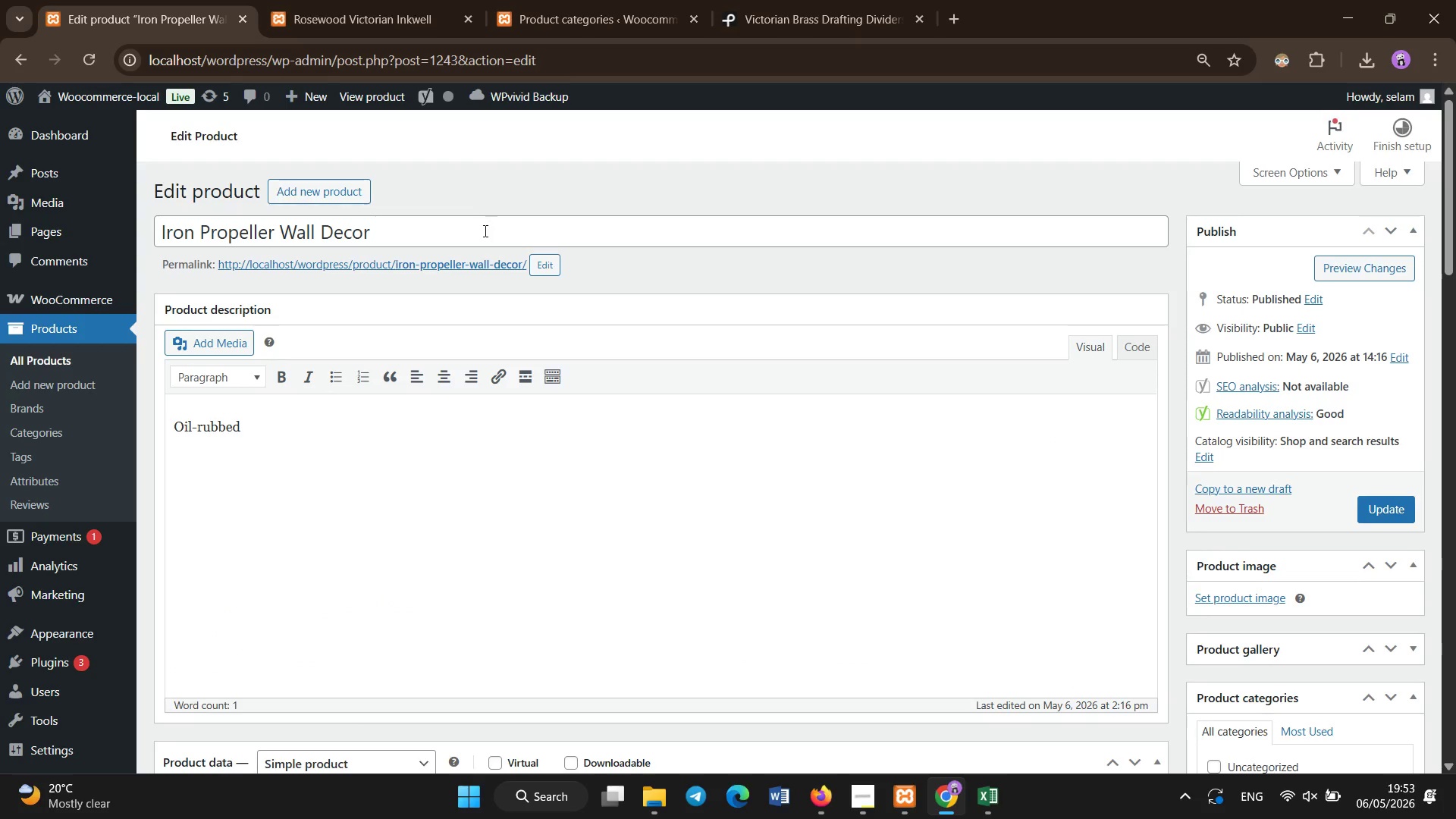 
key(Control+ControlLeft)
 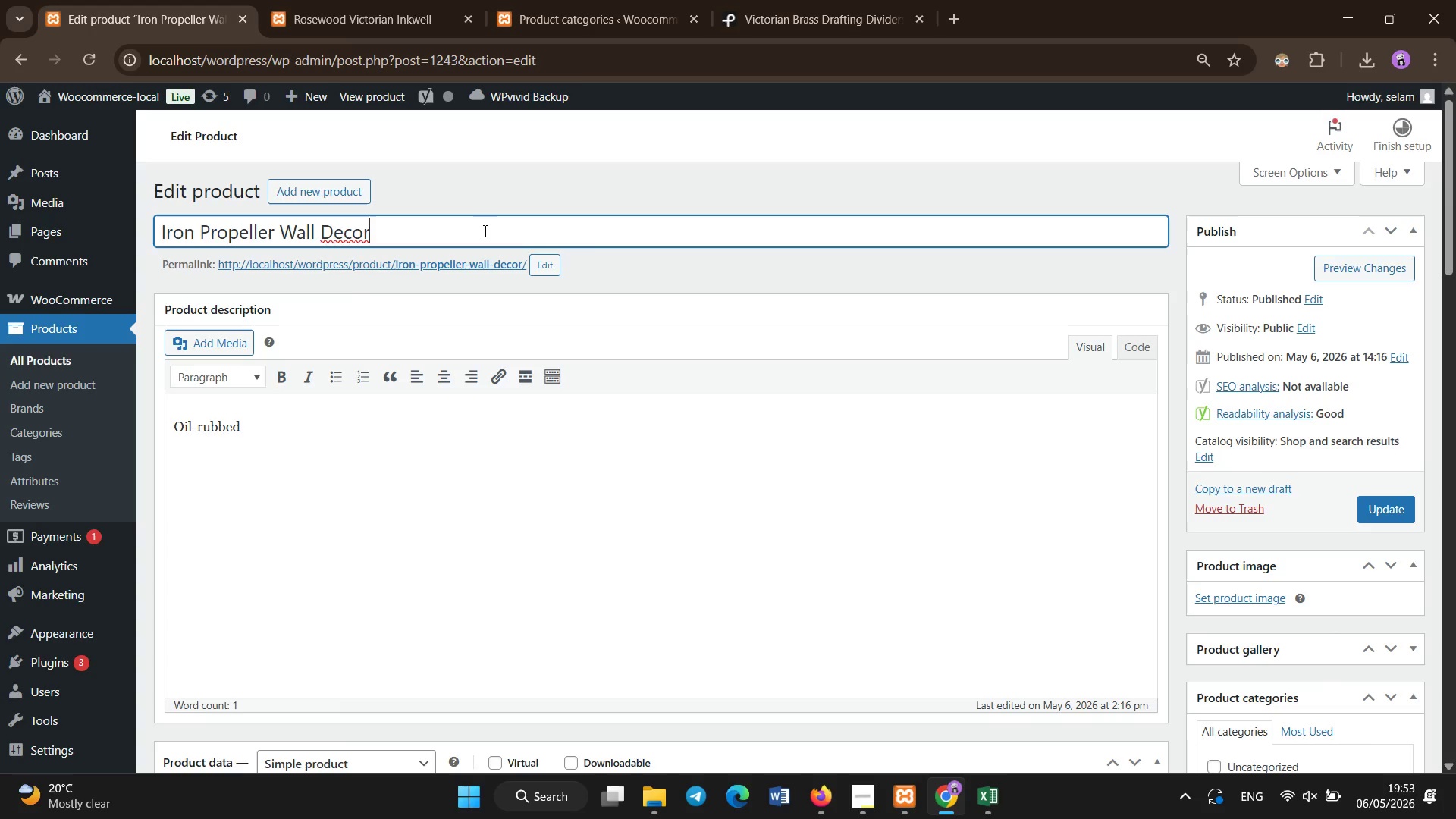 
left_click([485, 231])
 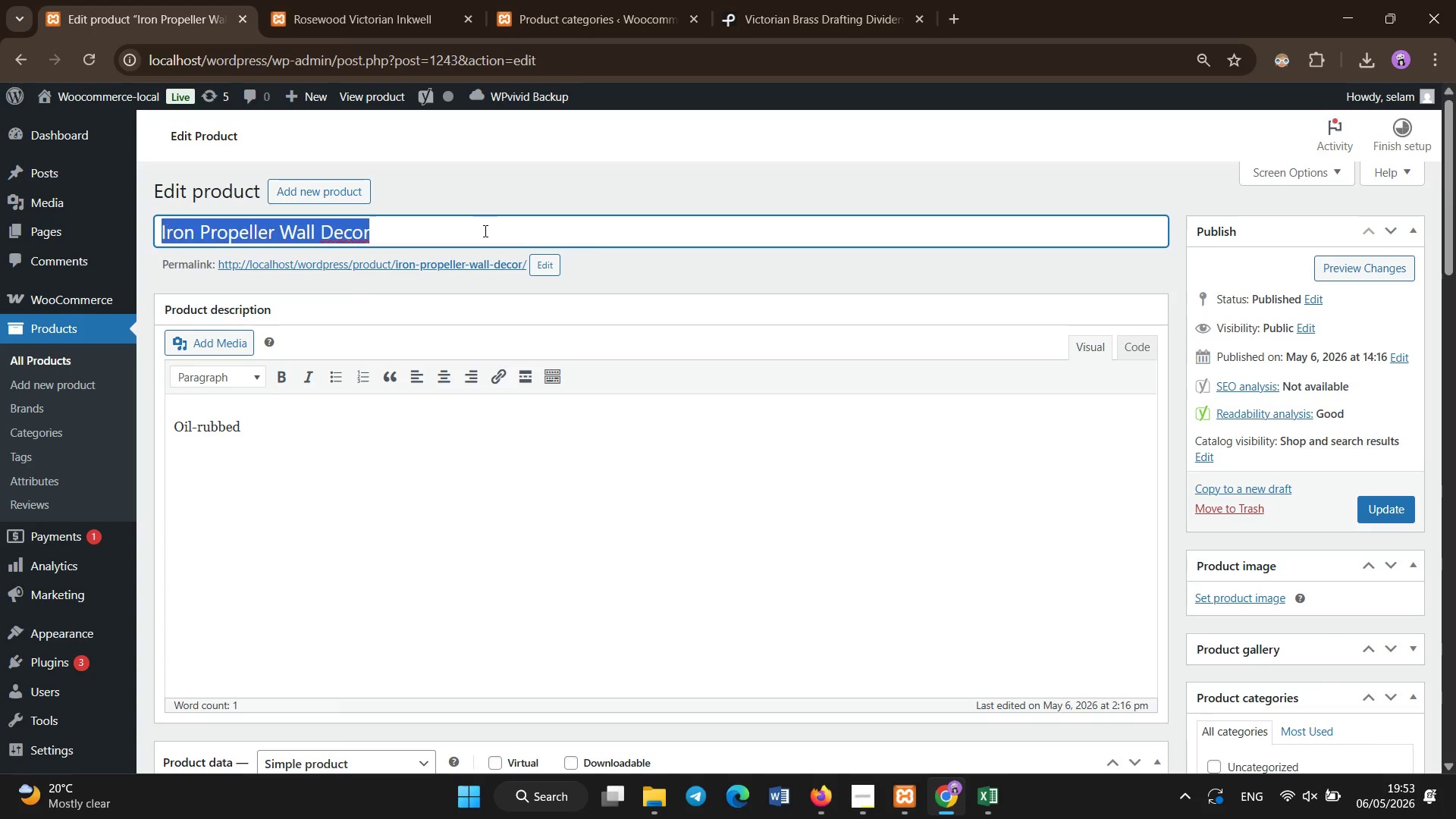 
key(Control+A)
 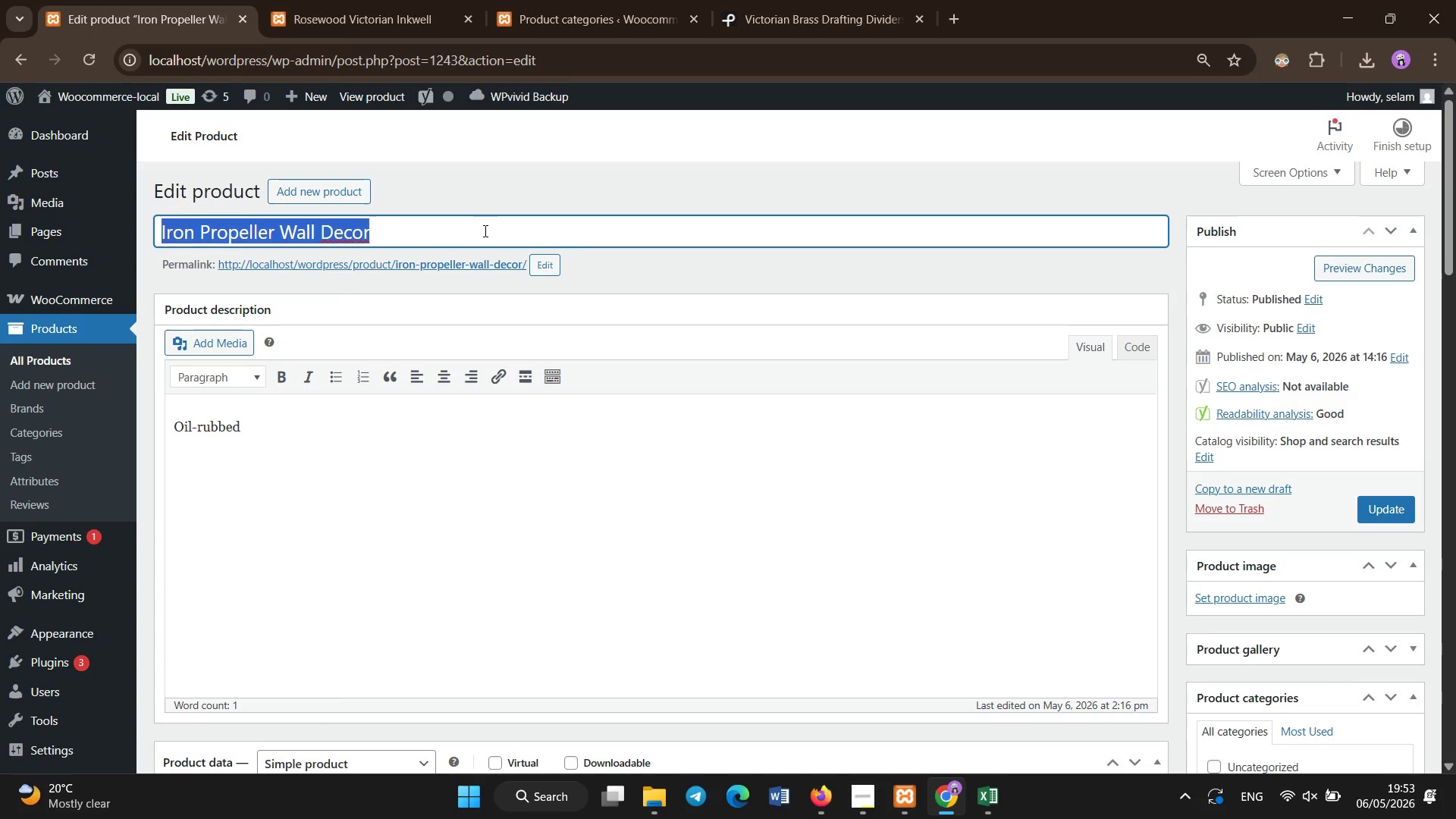 
key(Backspace)
type(Victorian Iron Industrial Propeller Wall Sculpture)
 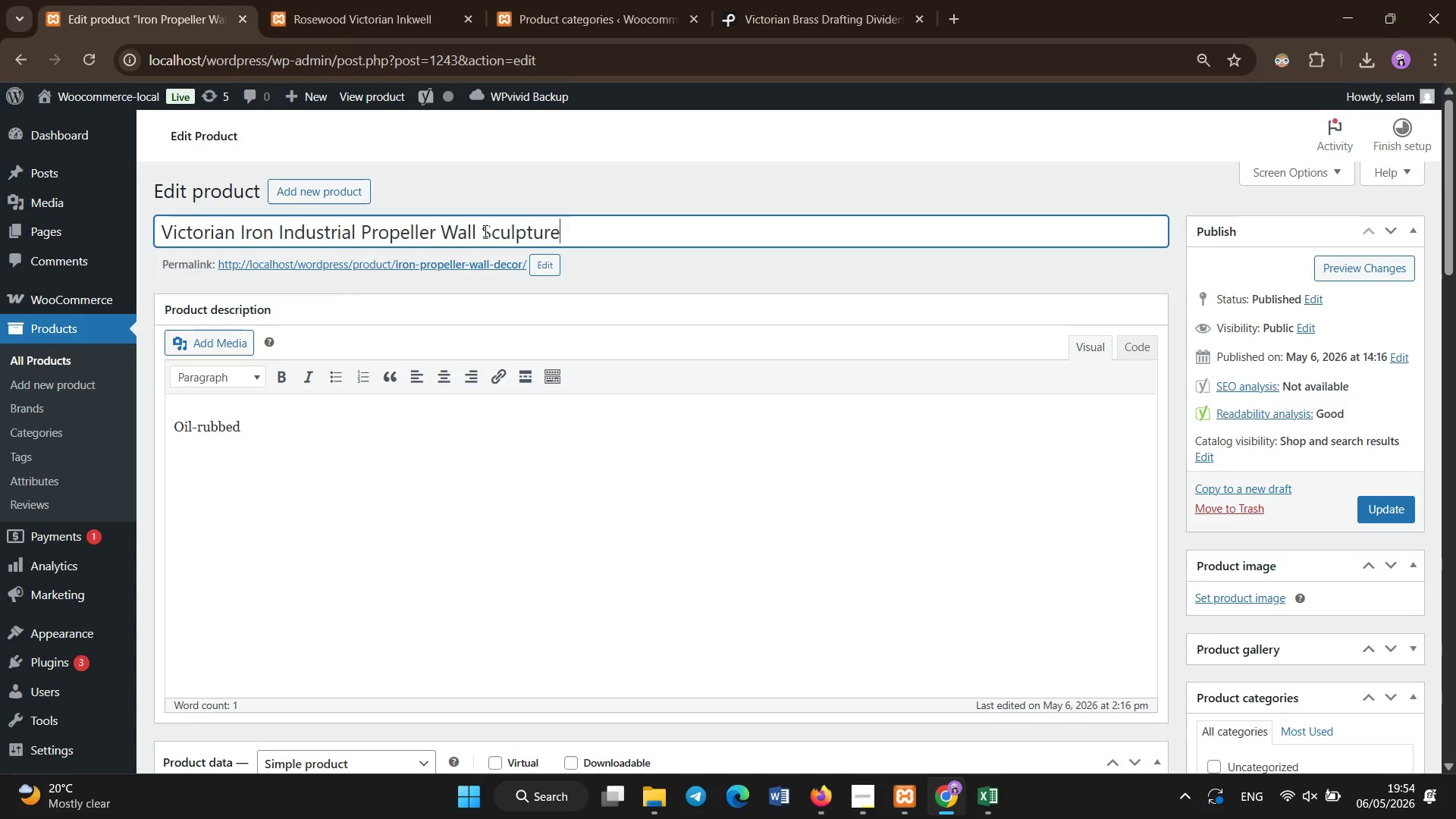 
scroll: coordinate [826, 500], scroll_direction: down, amount: 17.0
 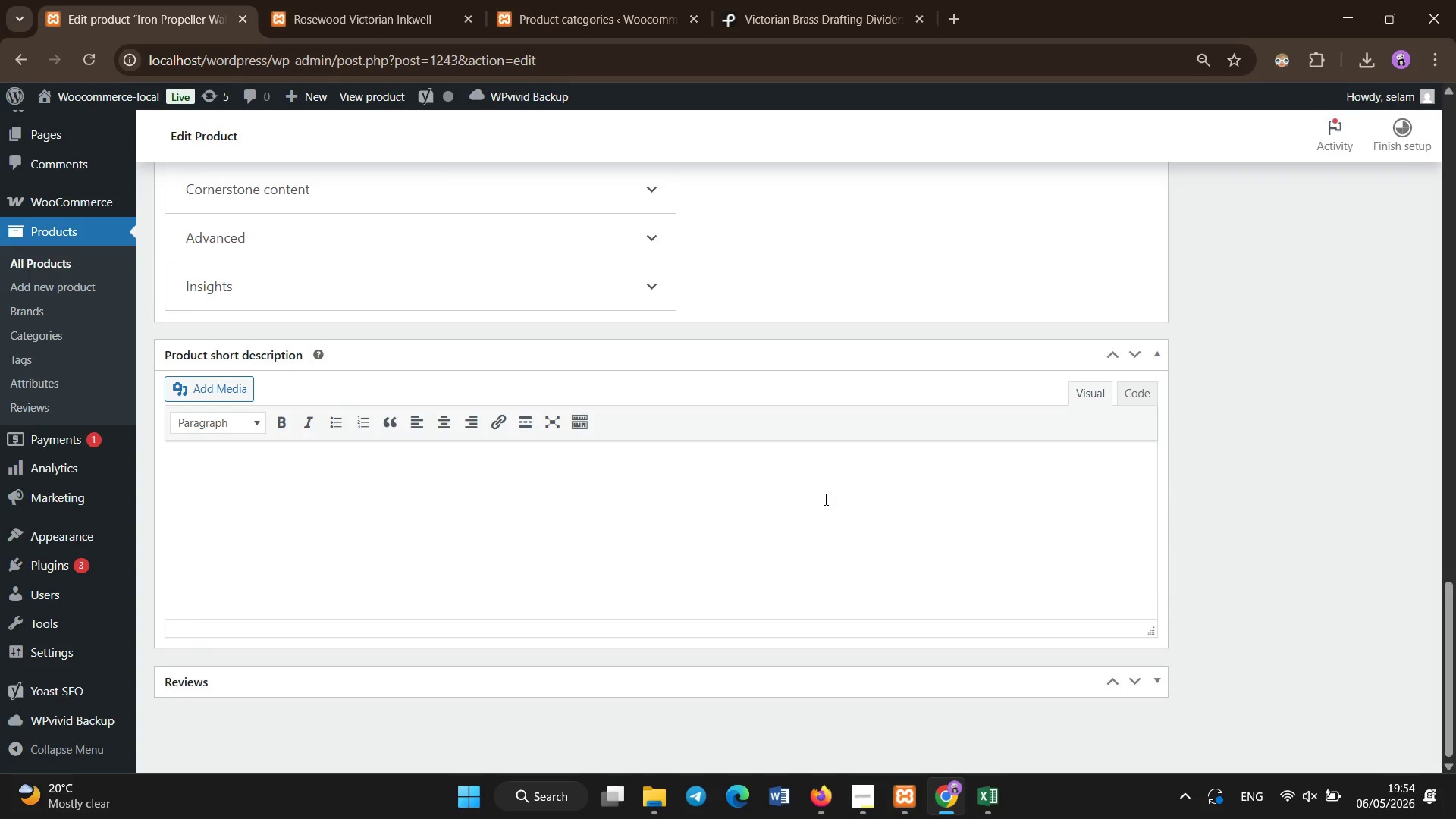 
left_click([826, 500])
 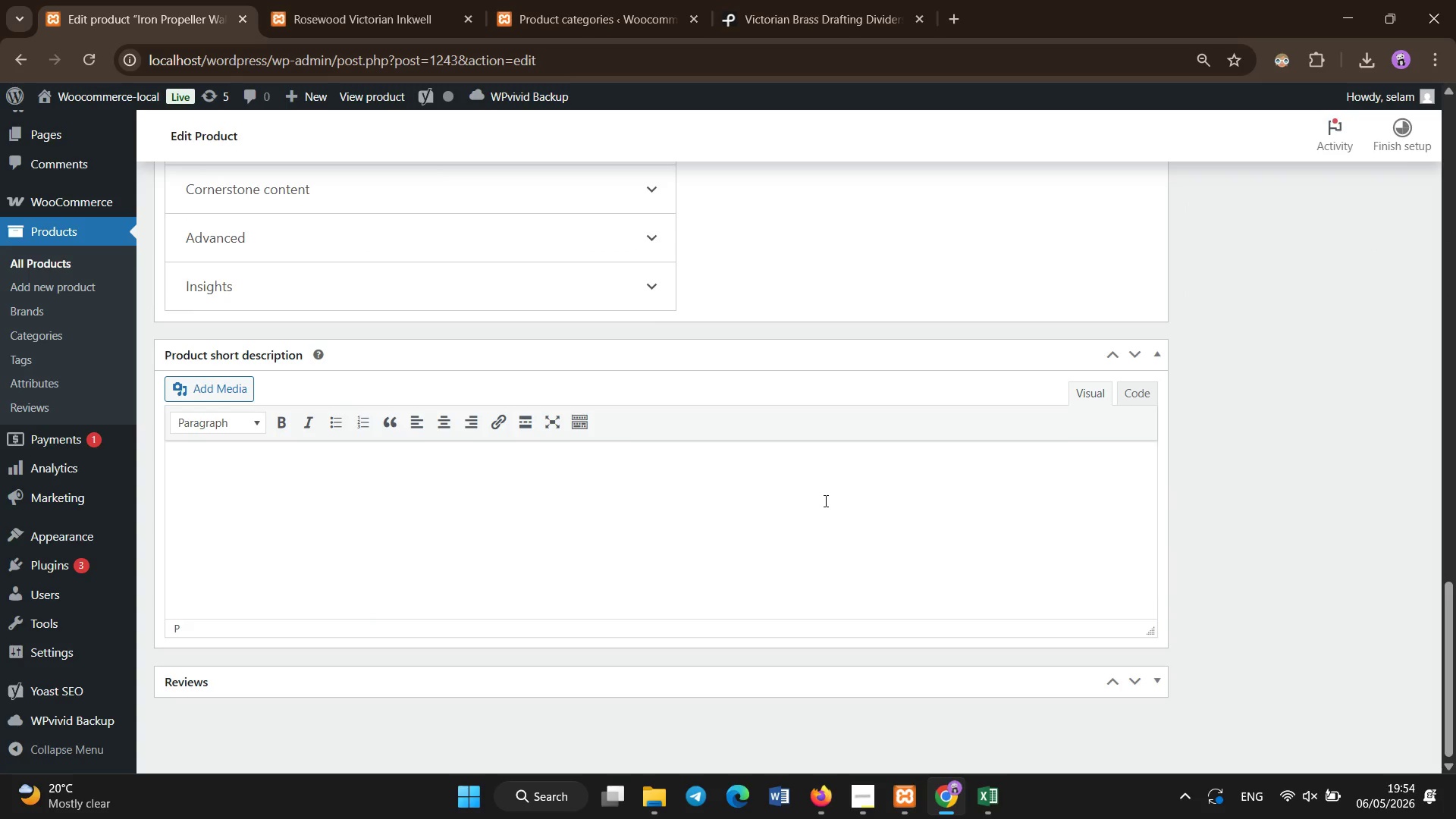 
type(Heavy iron propeller wall sculpture inspired by Victorian industrial martitime engineering.)
 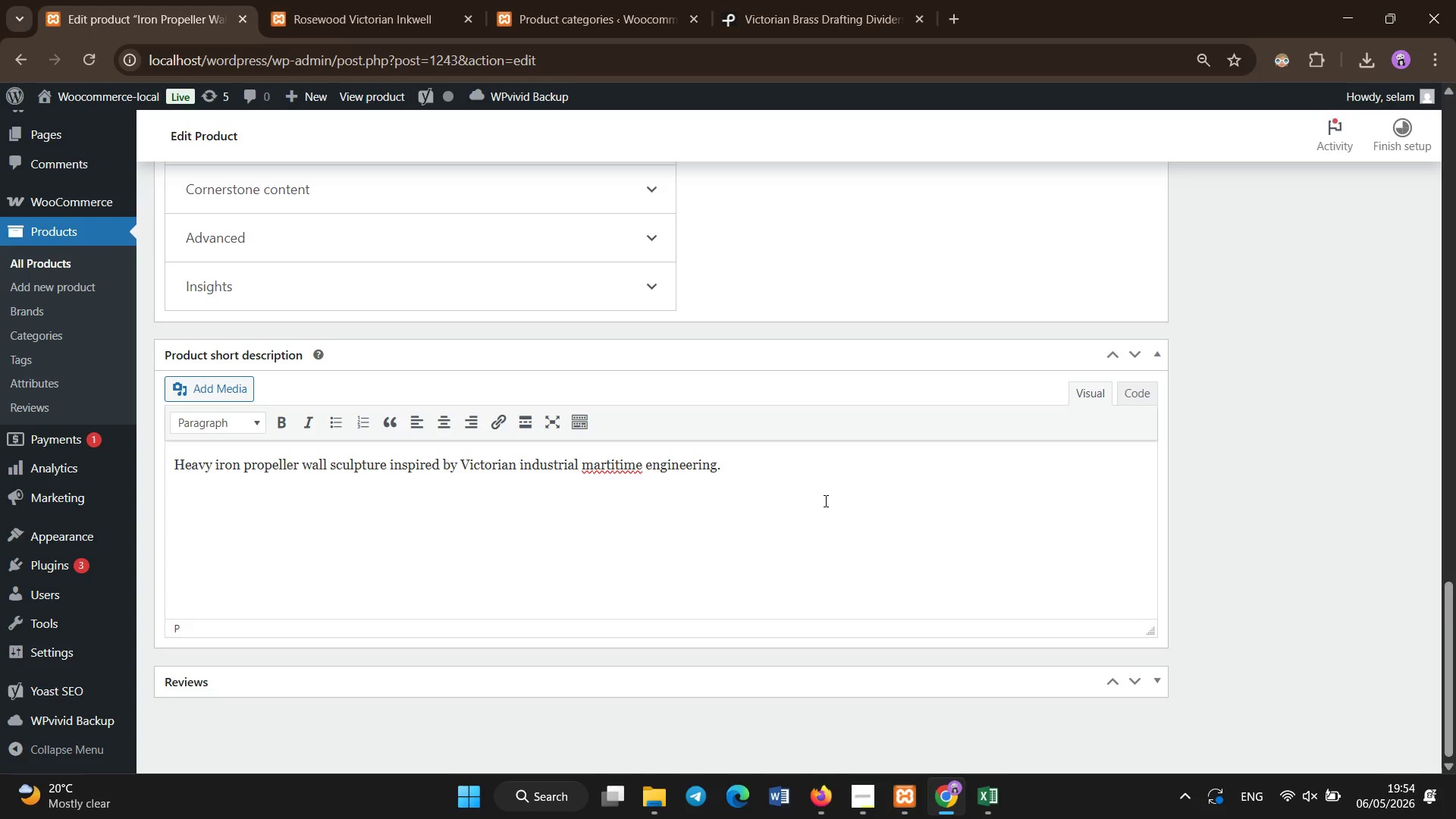 
hold_key(key=ArrowLeft, duration=0.97)
 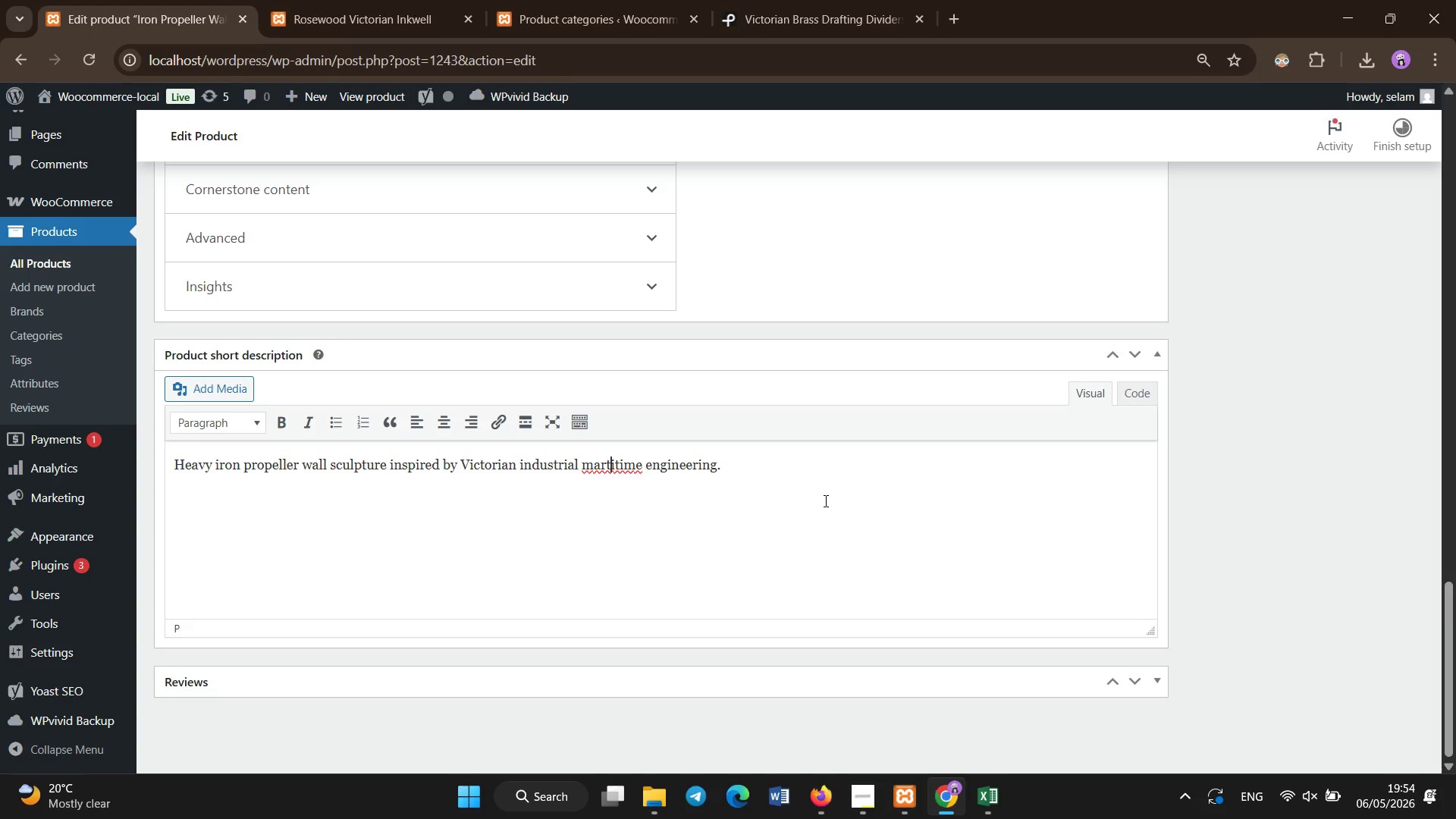 
key(ArrowLeft)
 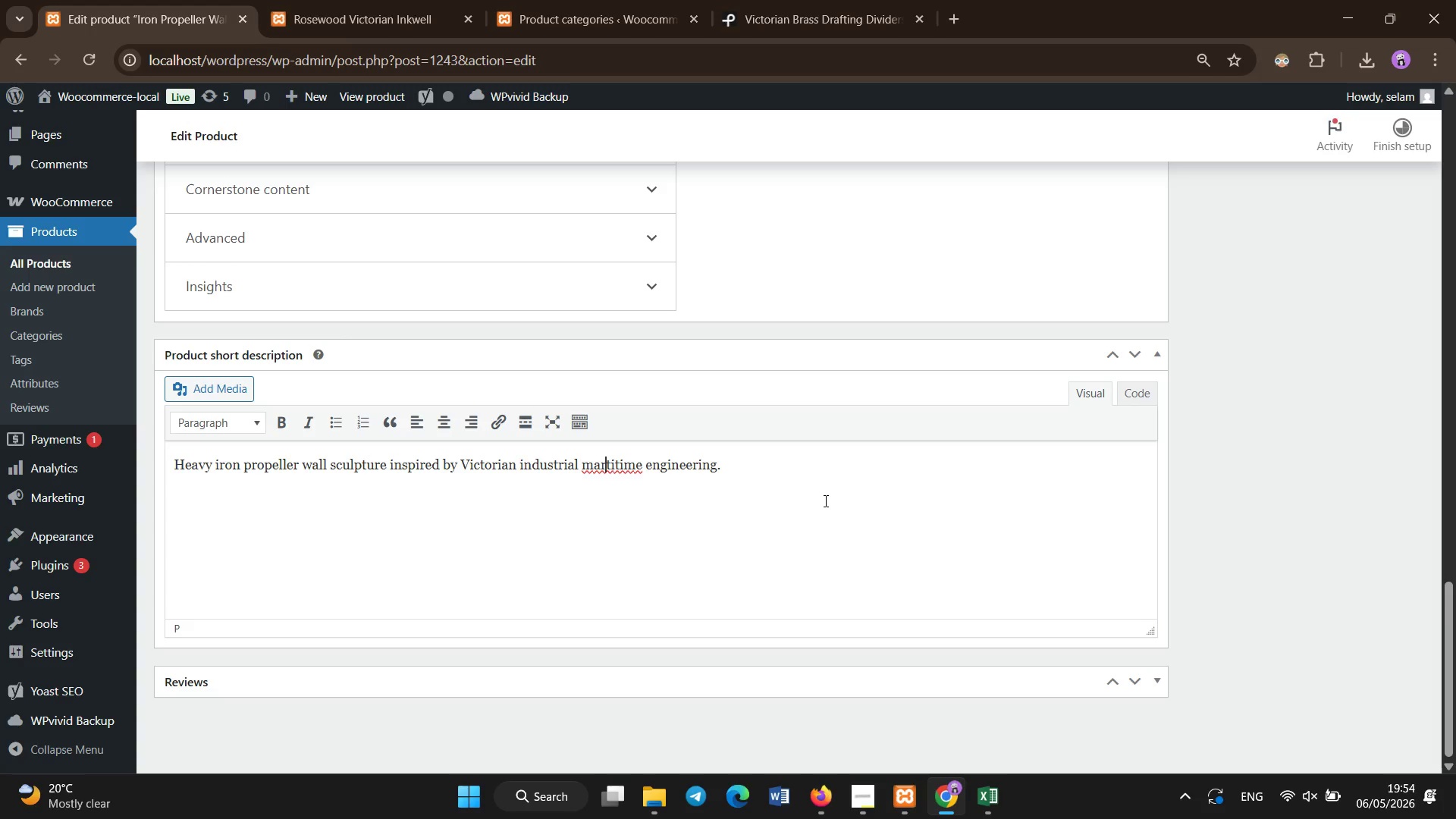 
key(ArrowLeft)
 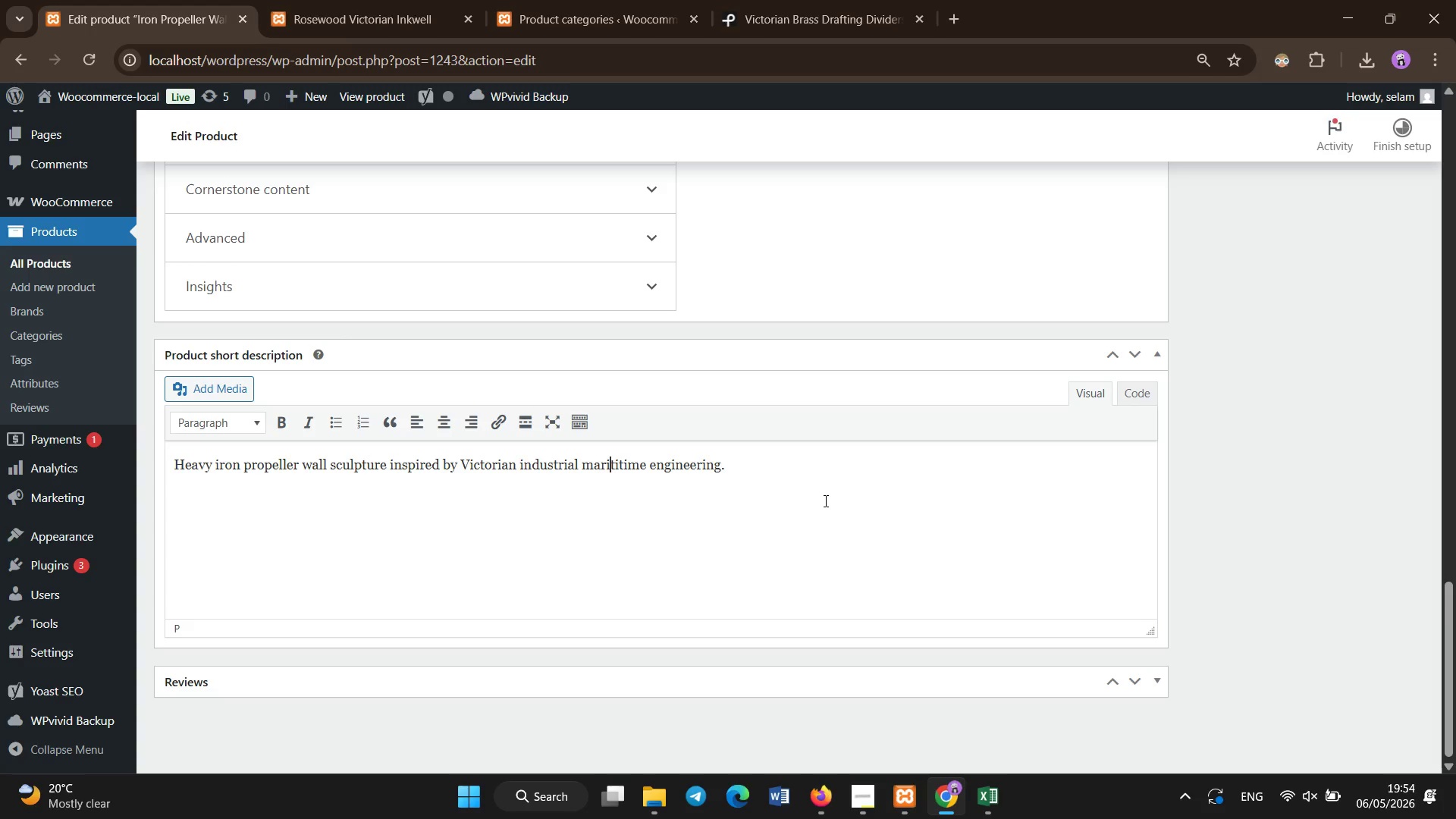 
key(I)
 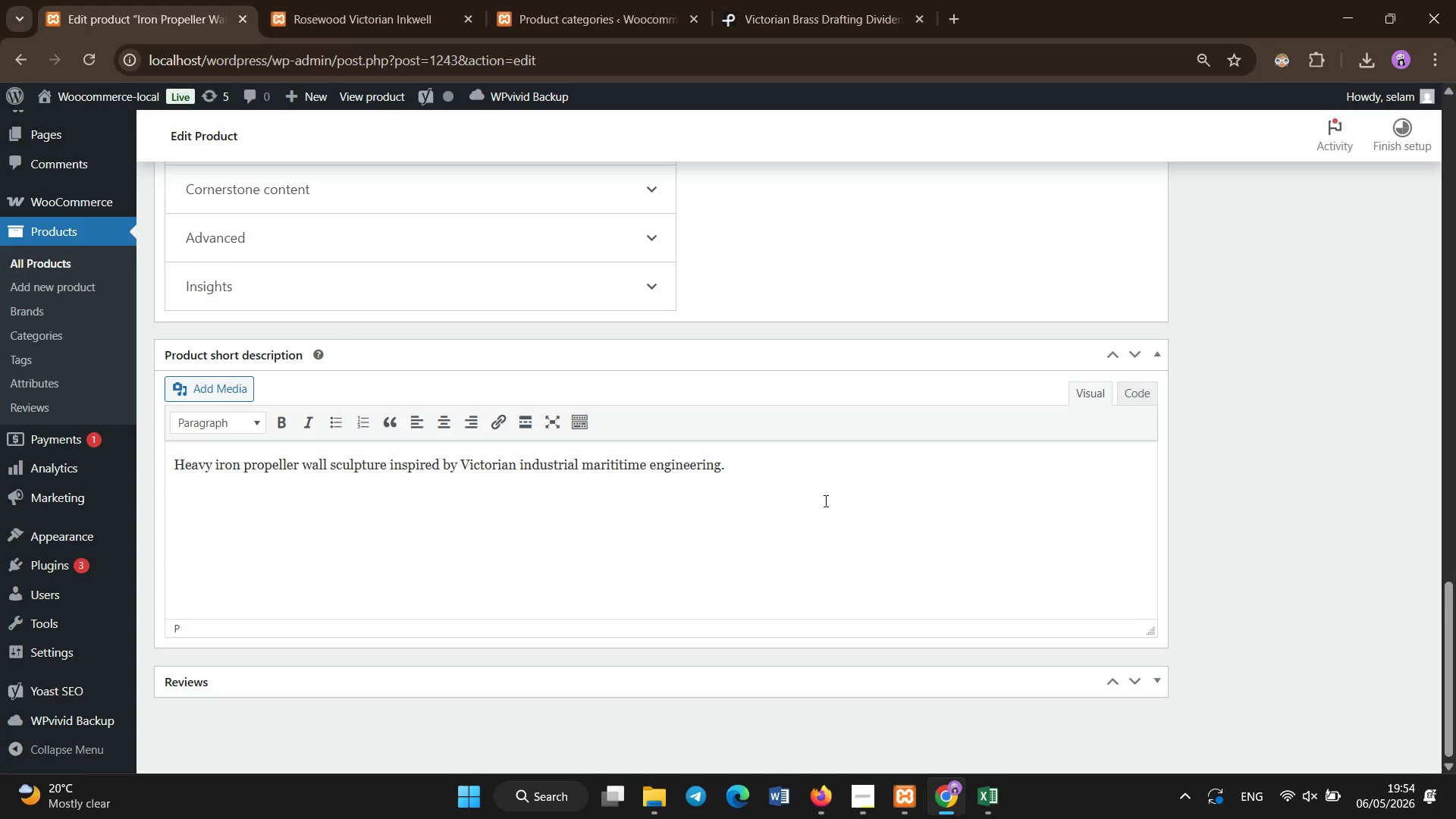 
left_click([826, 501])
 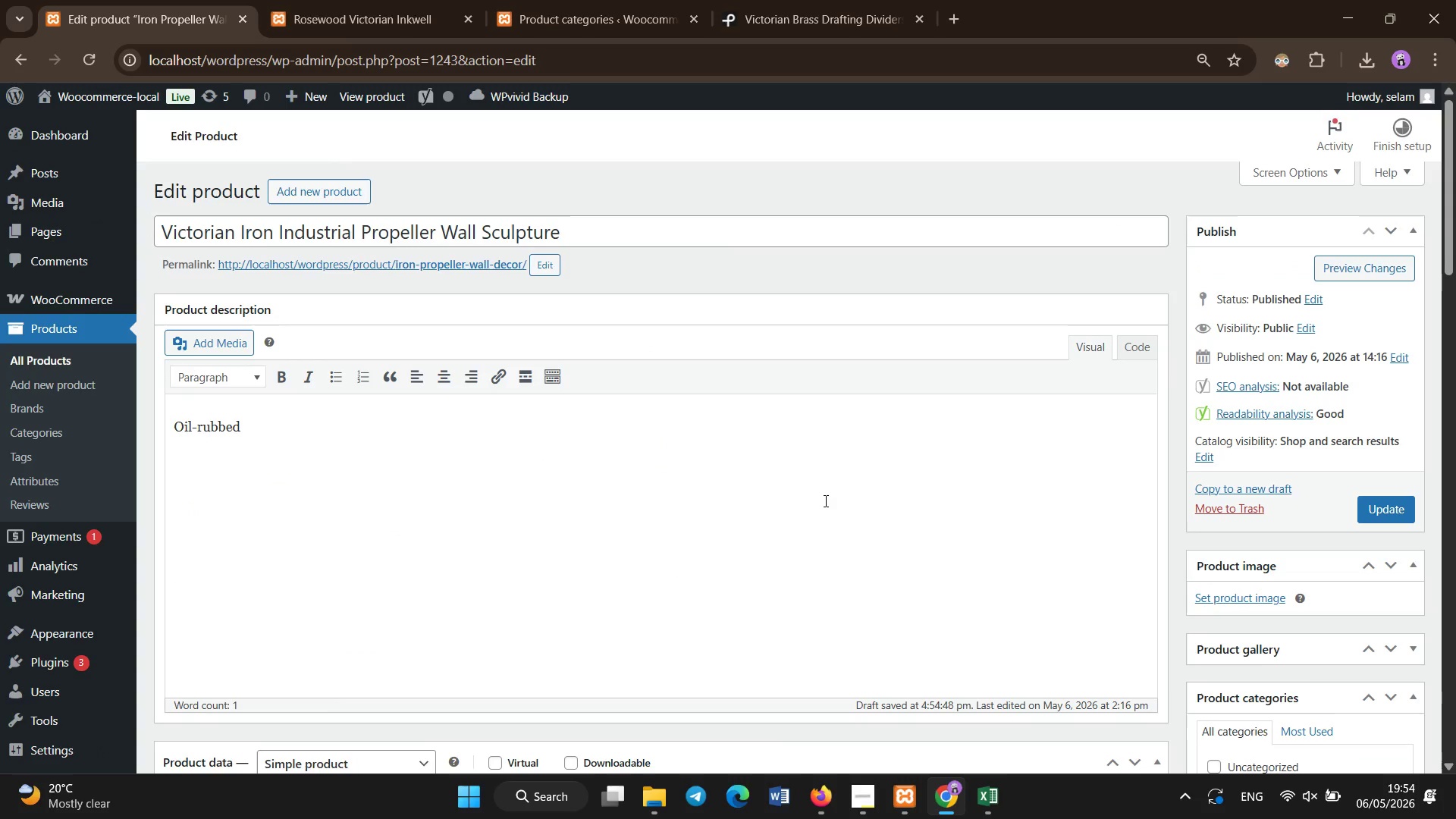 
key(Control+A)
 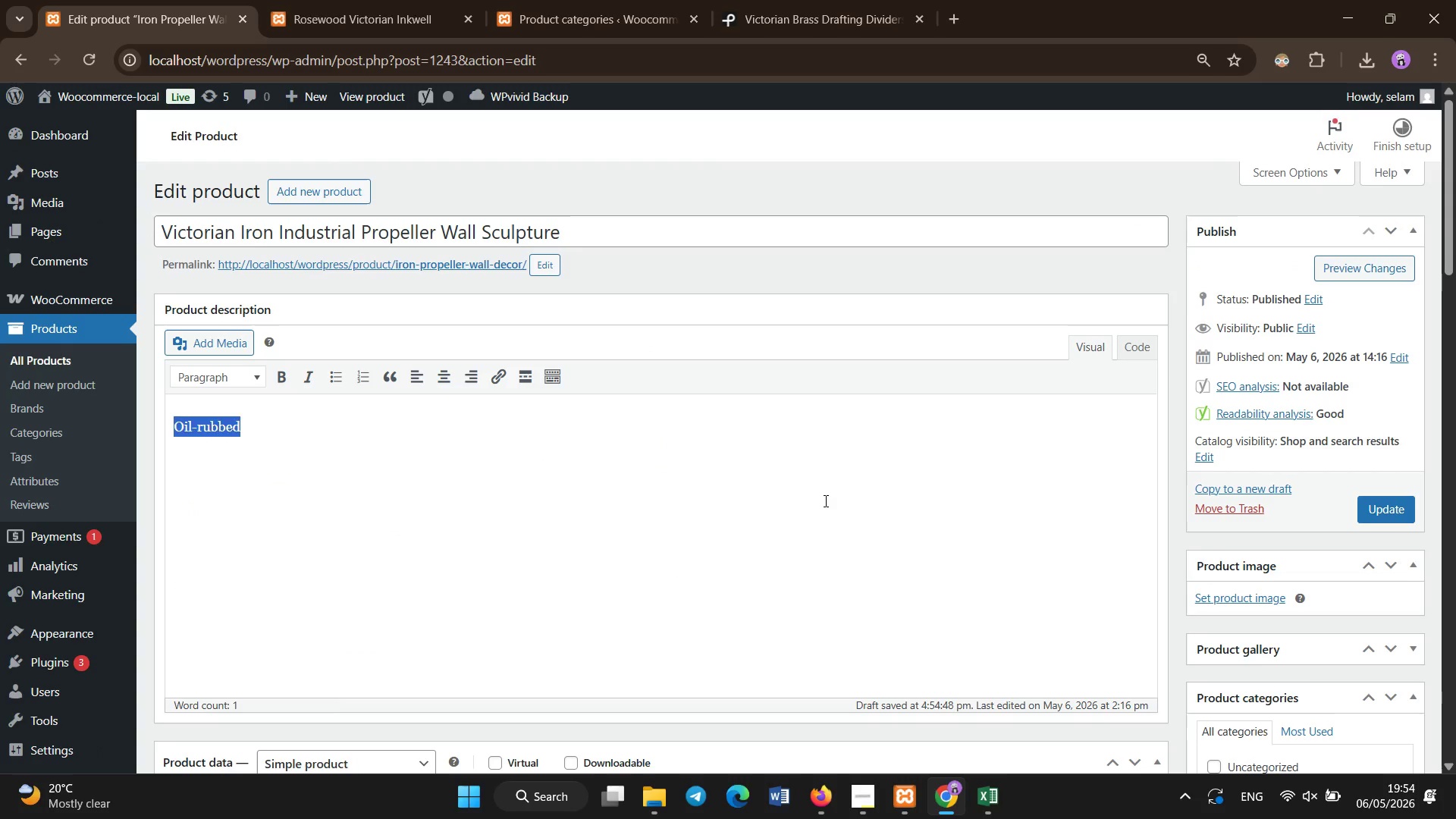 
scroll: coordinate [826, 501], scroll_direction: up, amount: 32.0
 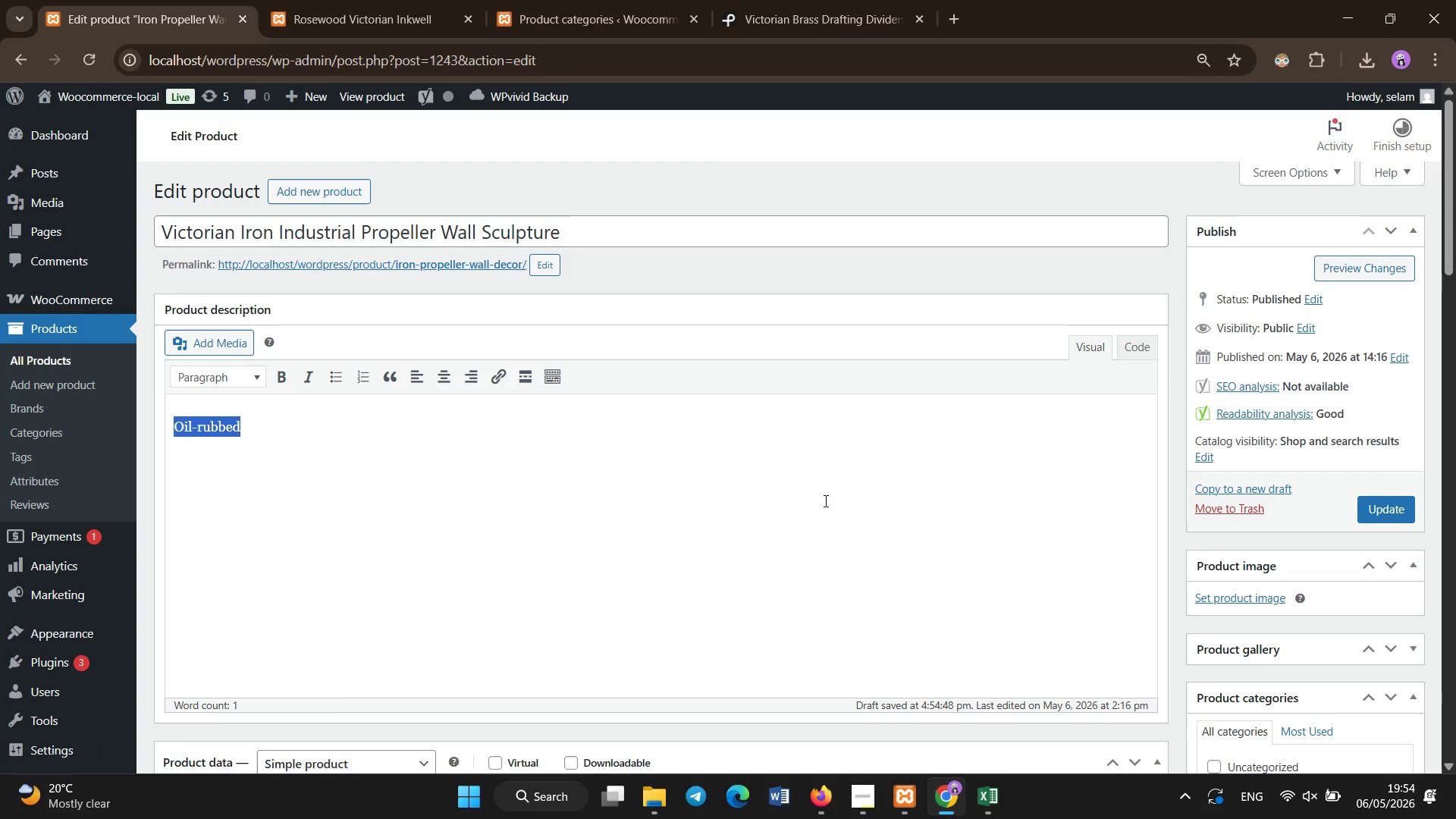 
key(Backspace)
type(The Victorian Iron Industrail Propeller Wall Sculpture is a bold decorative piece inspired)
 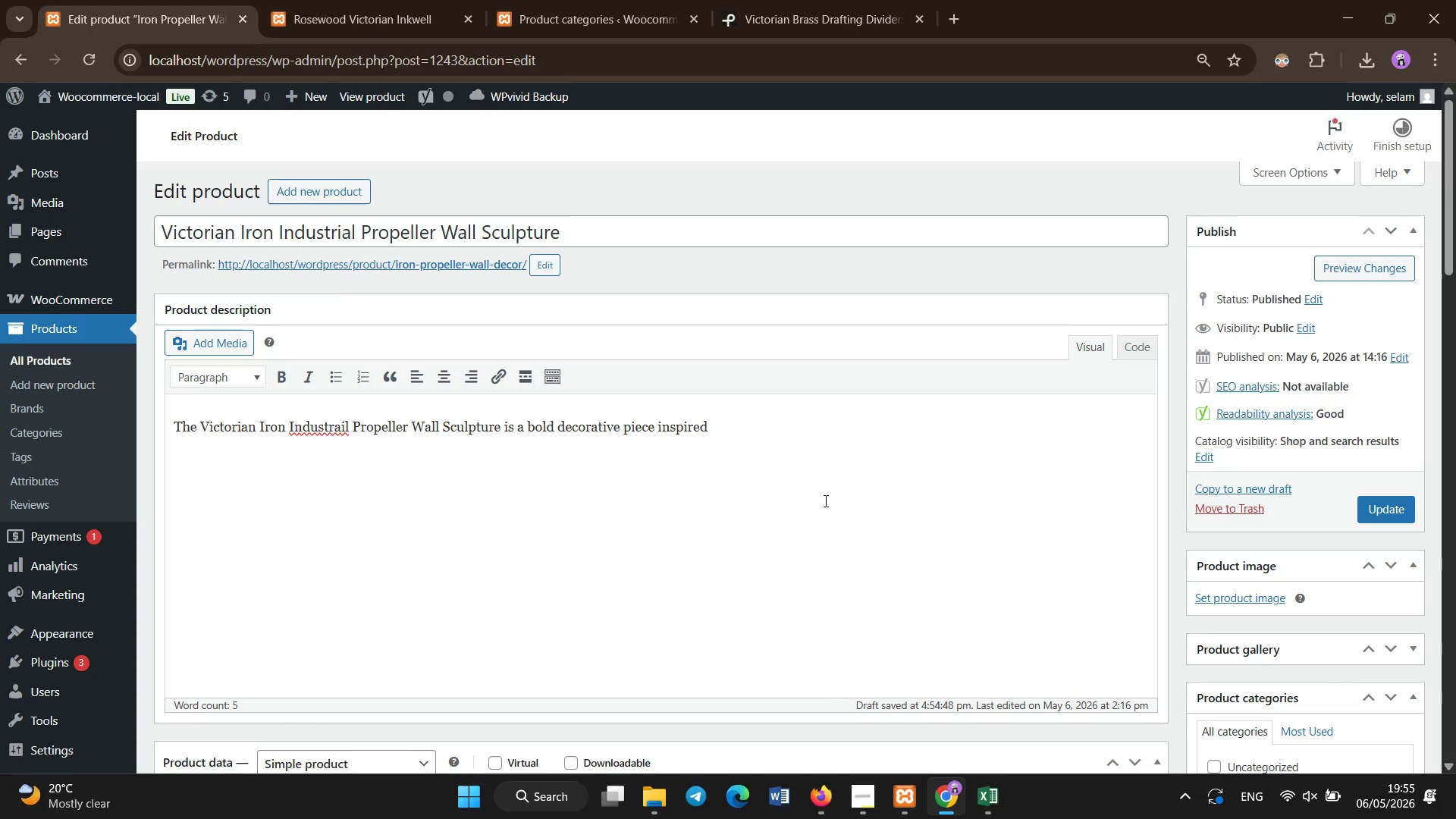 
hold_key(key=ArrowLeft, duration=1.5)
 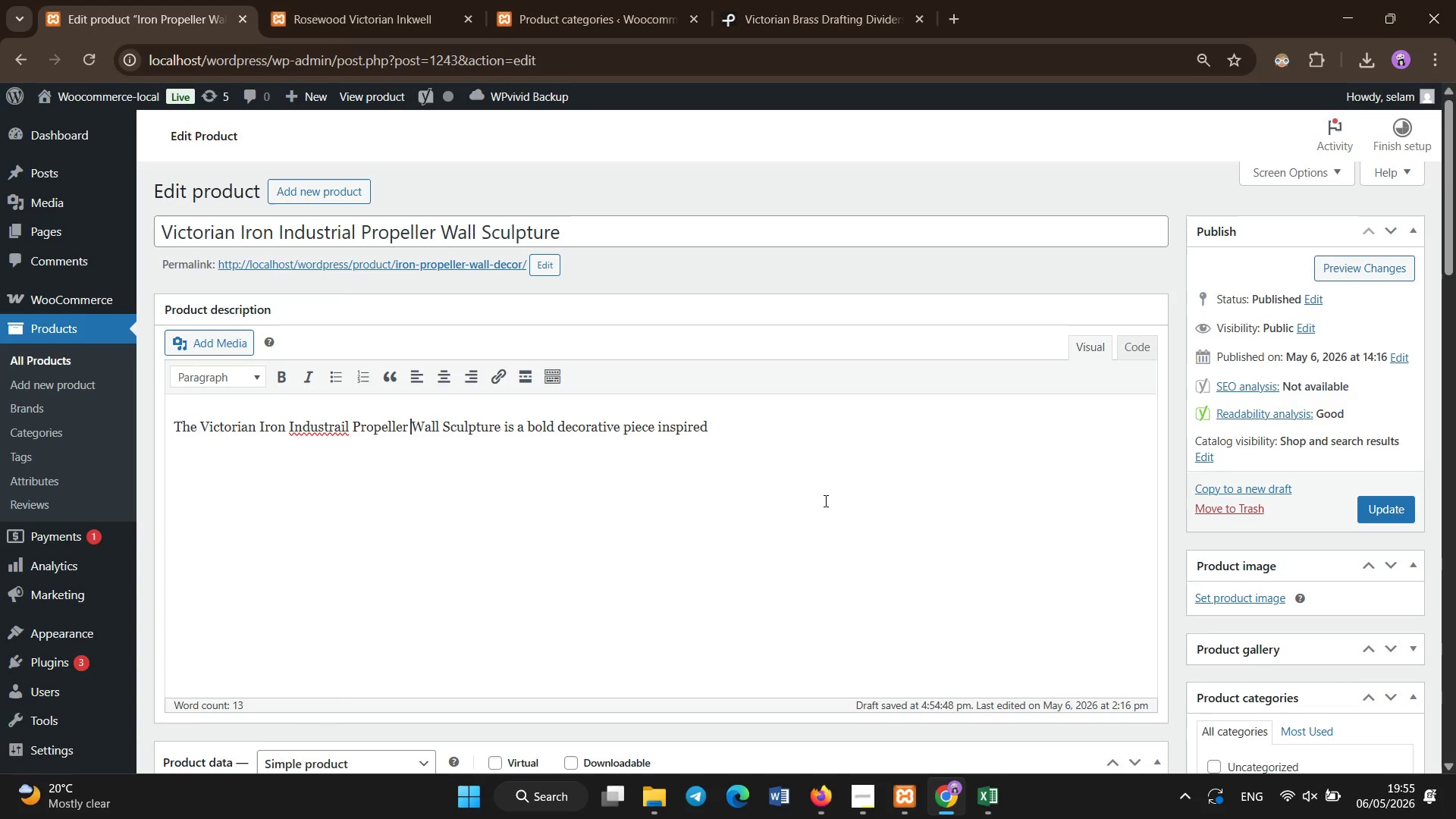 
hold_key(key=ArrowLeft, duration=0.94)
 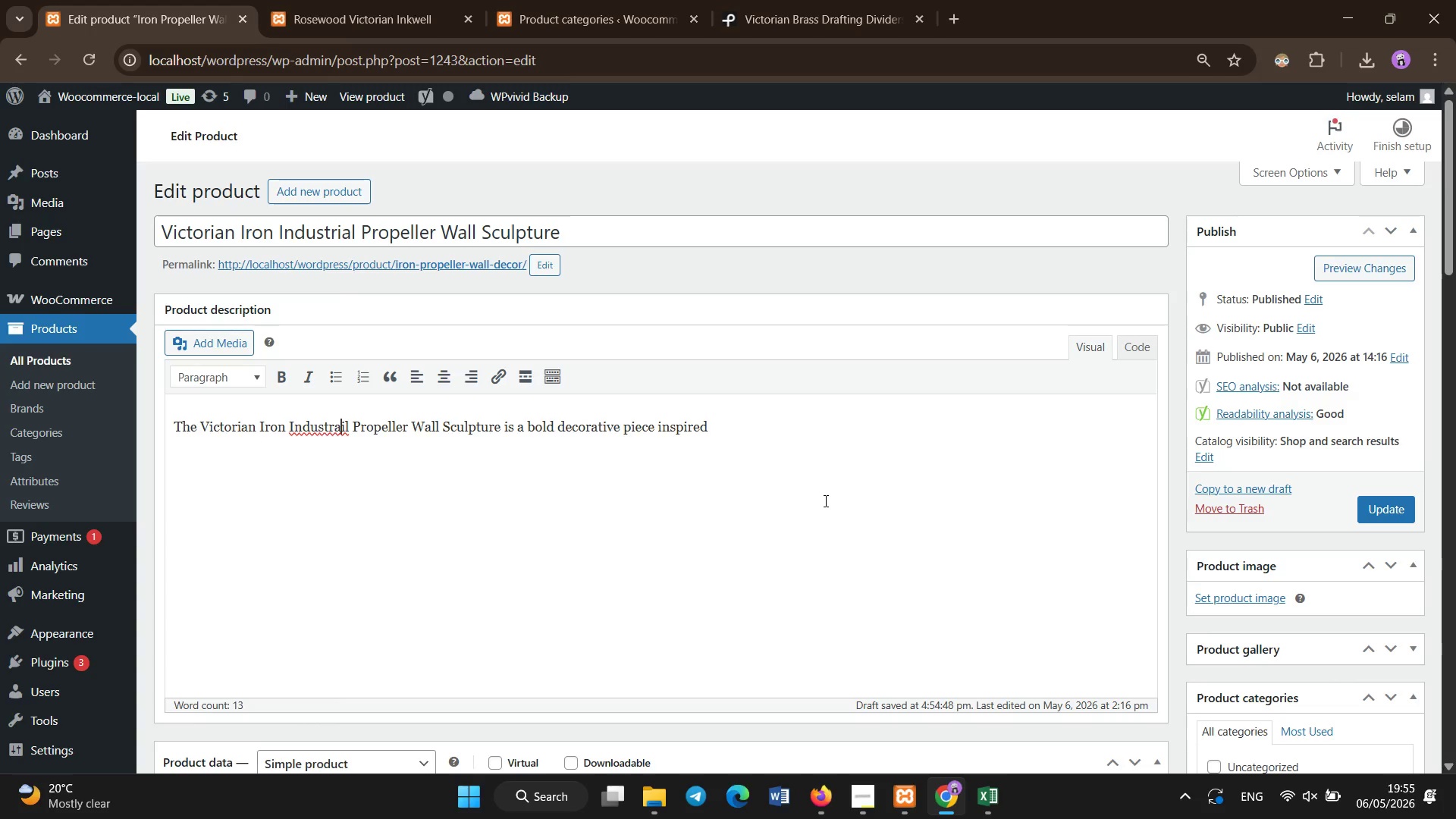 
key(ArrowRight)
 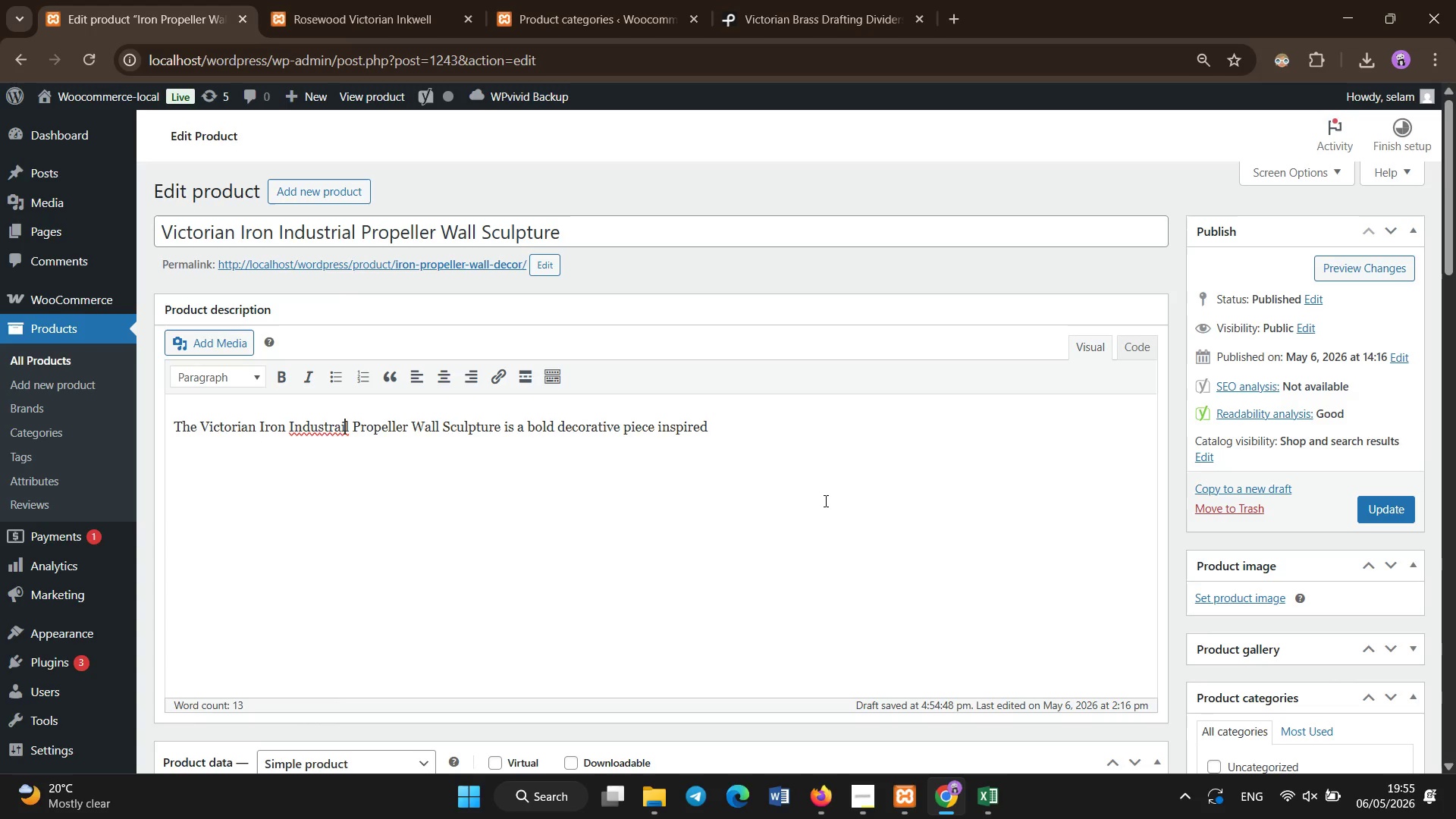 
key(ArrowRight)
 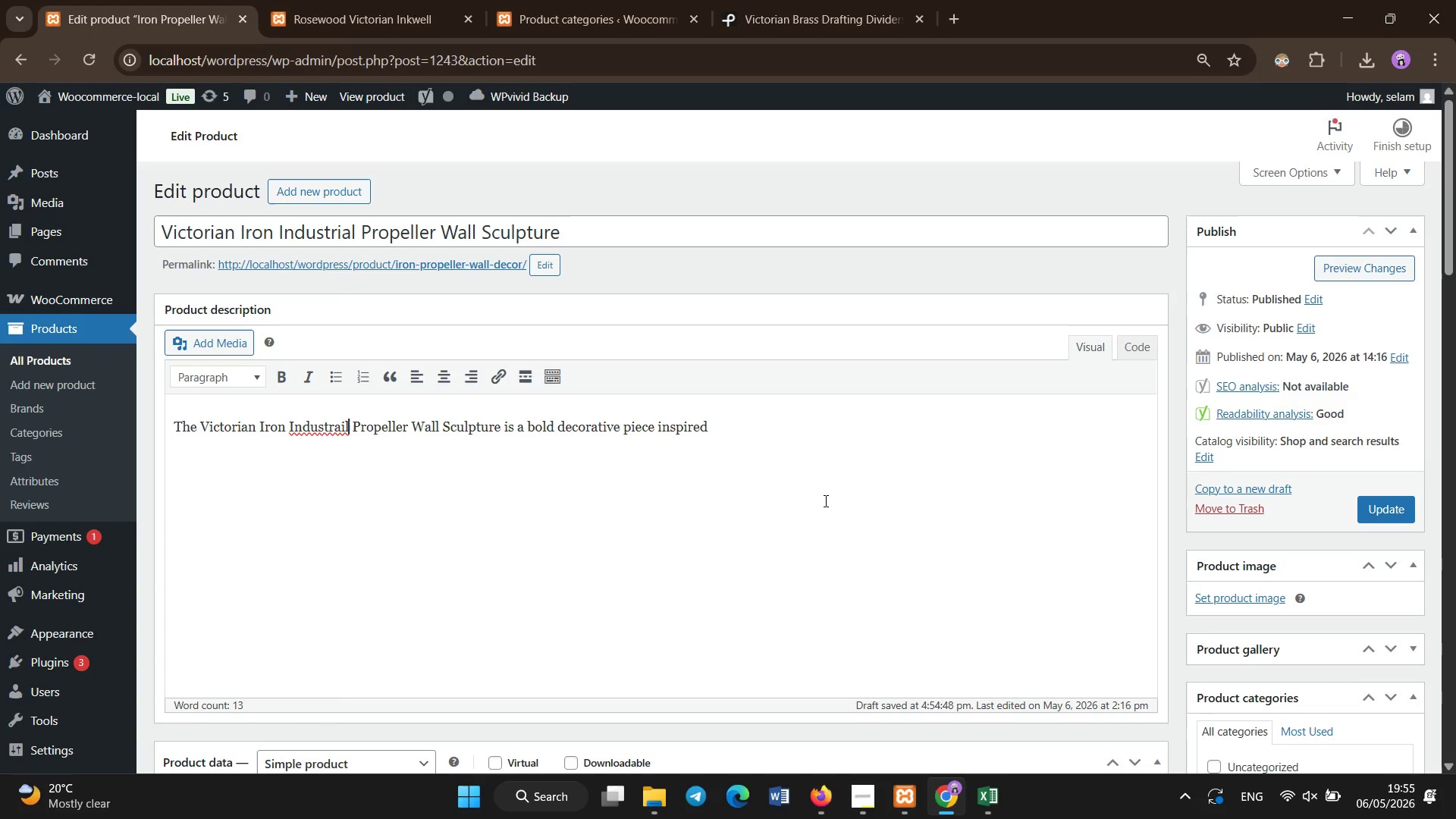 
key(ArrowRight)
 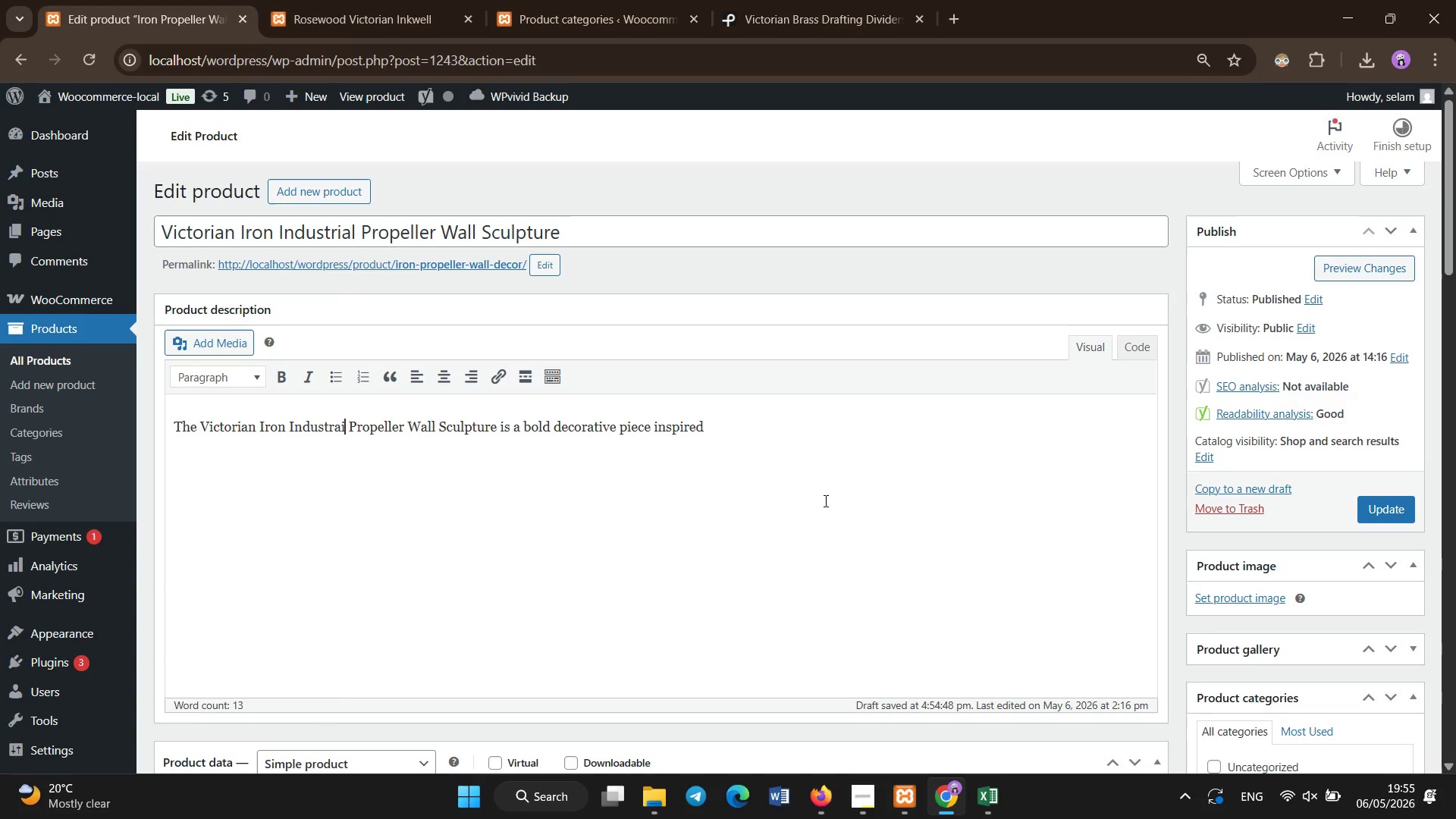 
hold_key(key=Backspace, duration=0.7)
 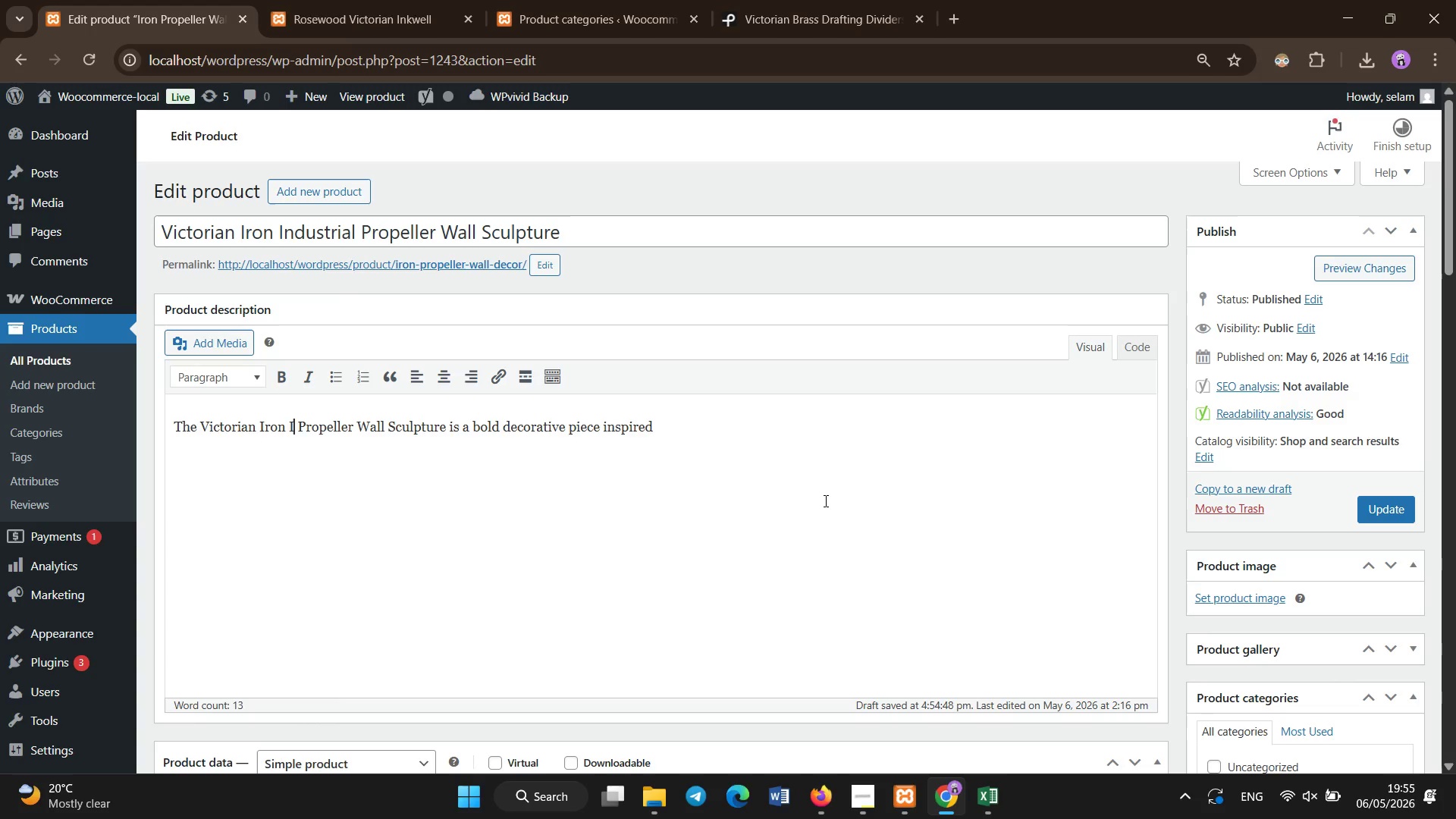 
key(Backspace)
type(ndustrial[NumLock][End][NumLock] by early maritime engineering and industrial-ea)
key(Backspace)
type(ra craftsmanship )
key(Backspace)
type(. Forged from solid iron with an oil-rubbed antique finish, it reflects the mechanical innovaio)
key(Backspace)
type(tion of Victorian h)
key(Backspace)
type(shipbuilding.)
 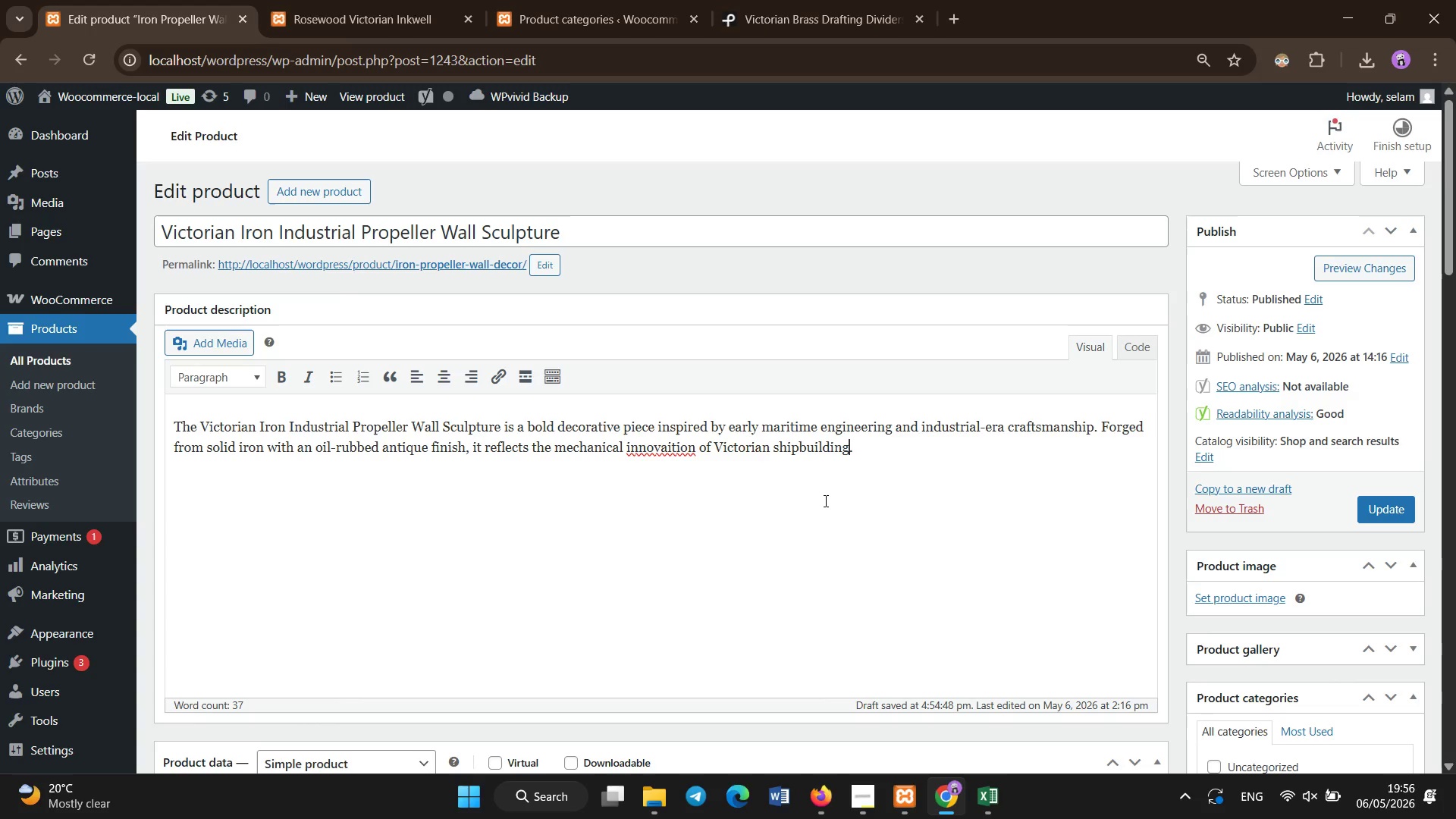 
 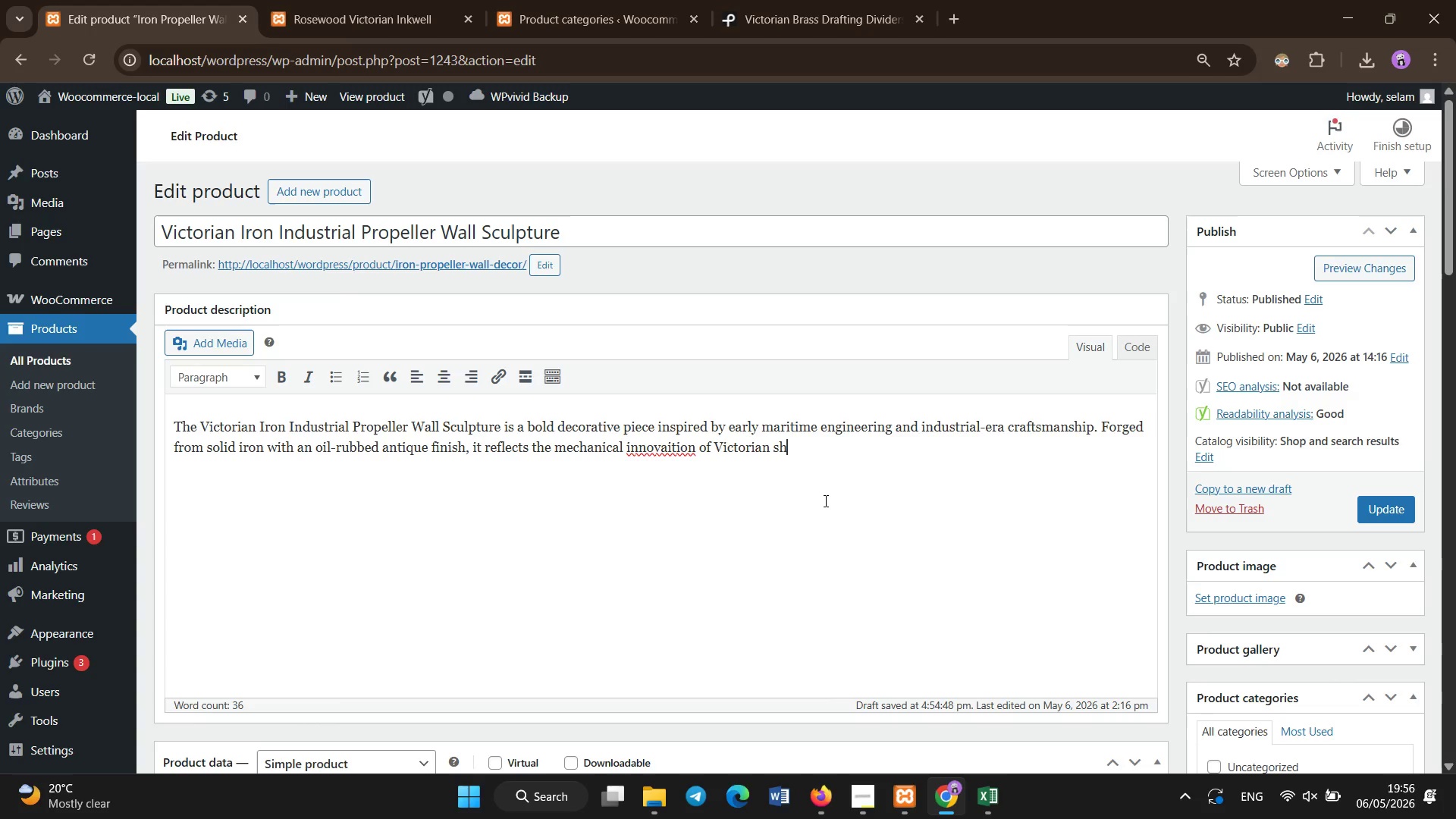 
key(ArrowLeft)
 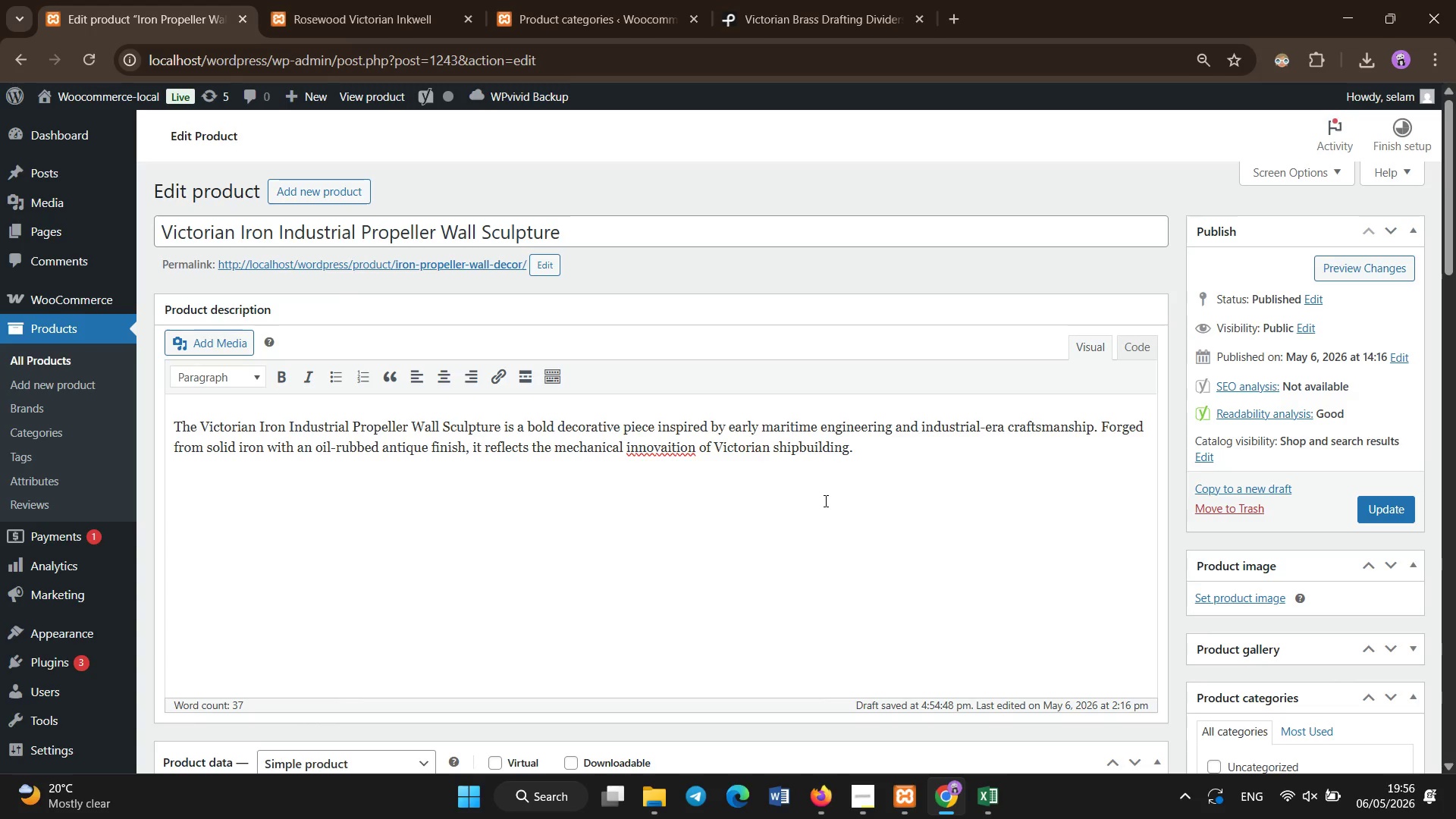 
hold_key(key=ArrowLeft, duration=1.22)
 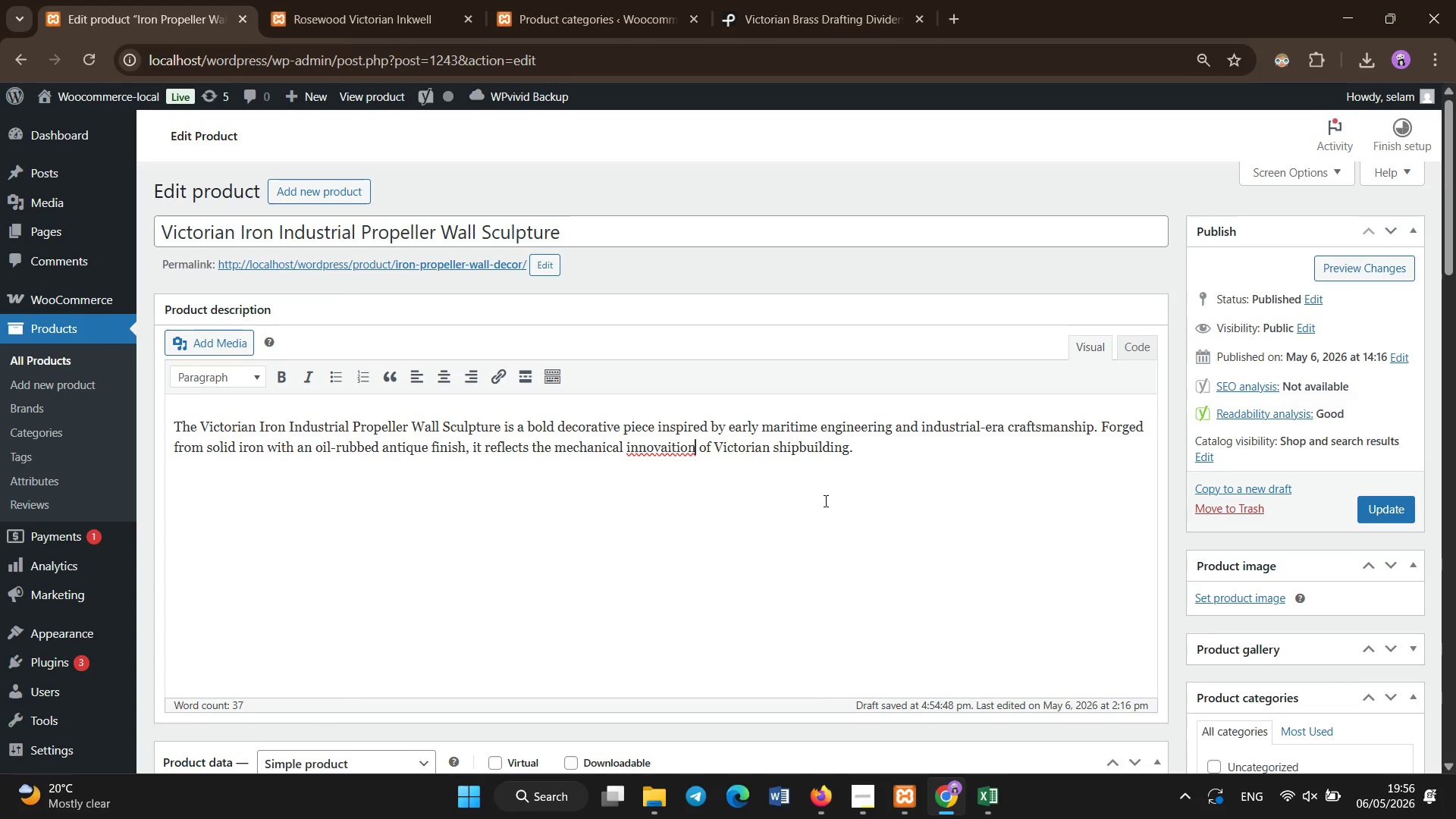 
key(ArrowLeft)
 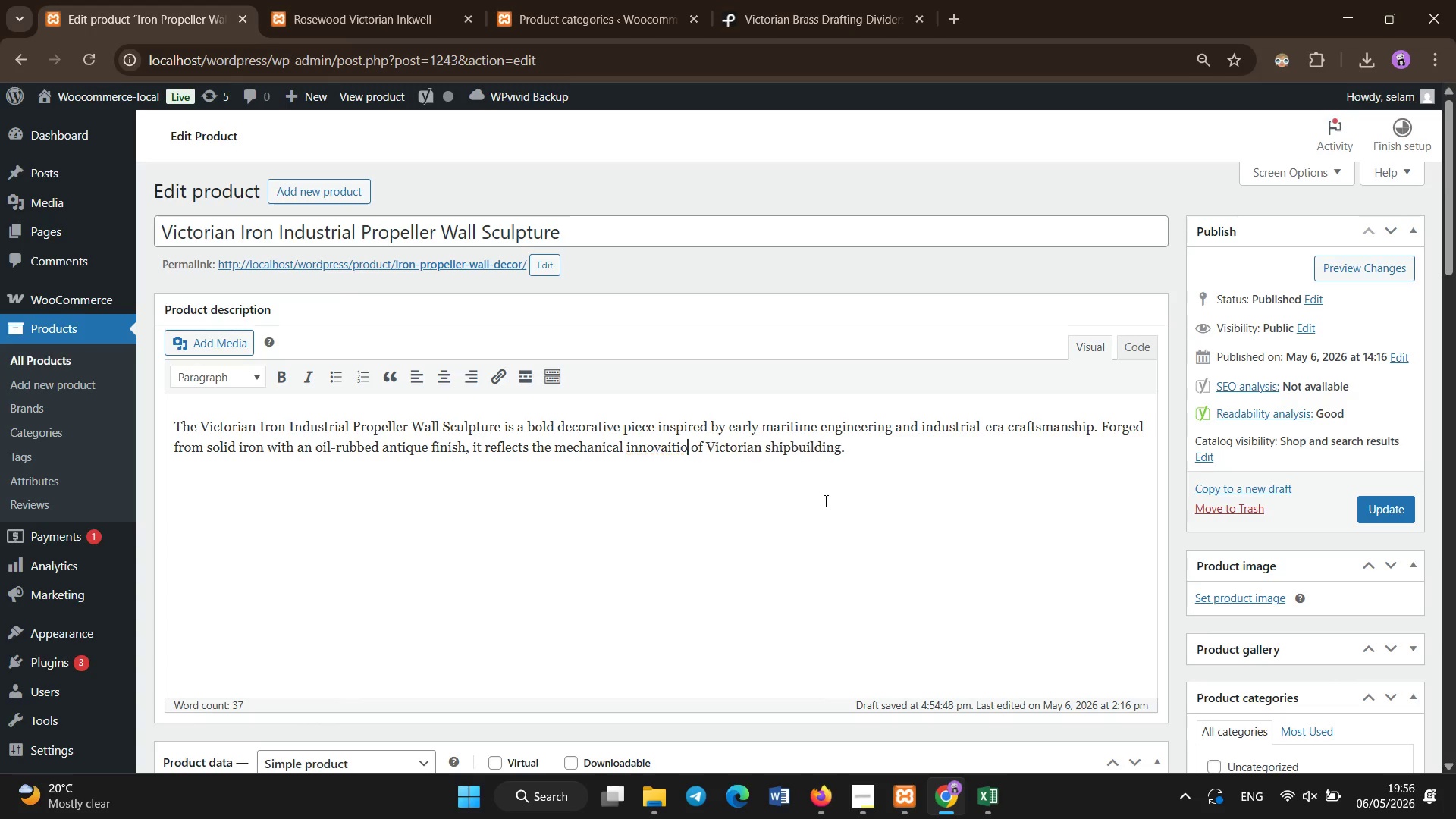 
hold_key(key=Backspace, duration=0.72)
 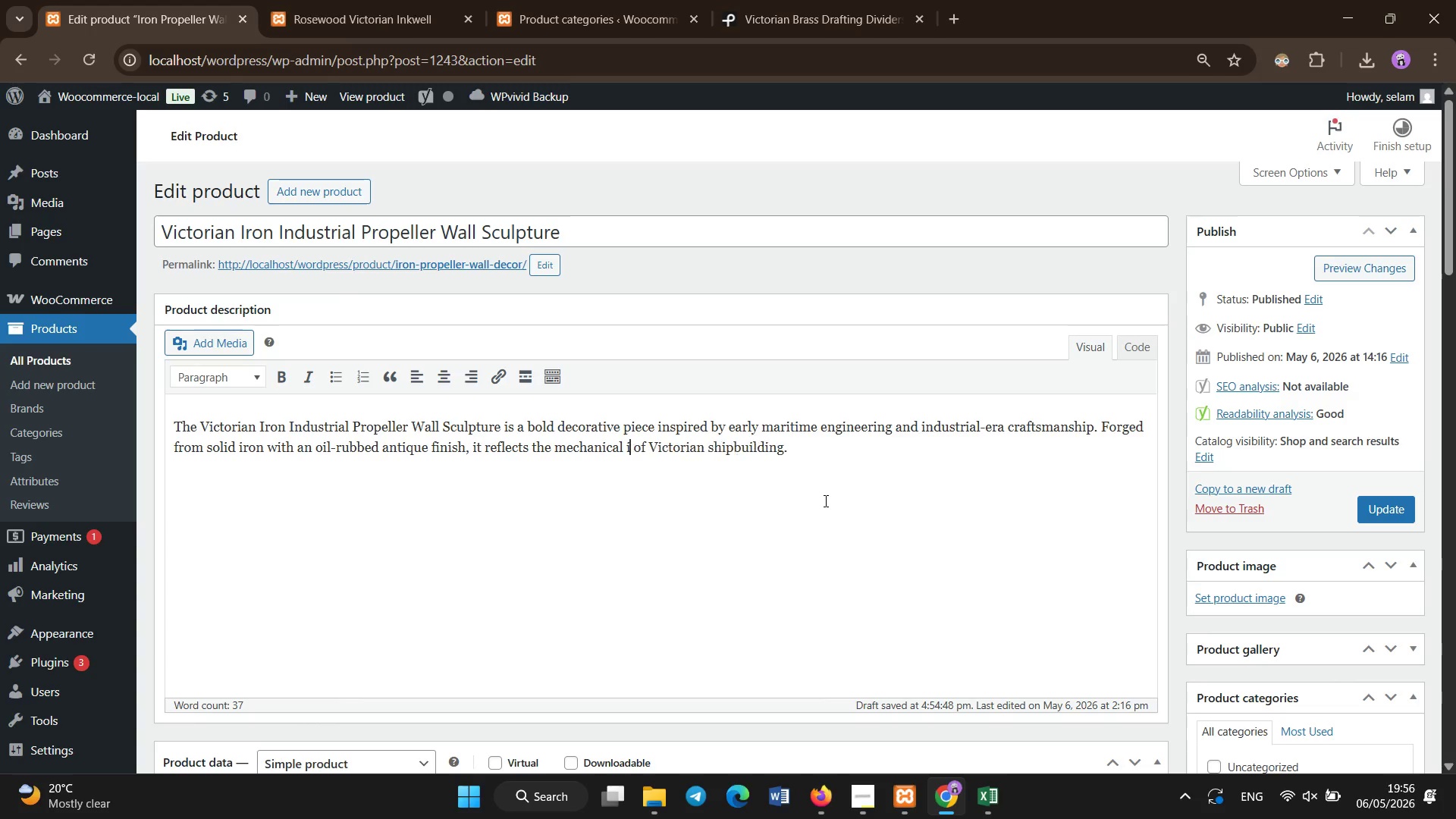 
key(Backspace)
key(Backspace)
type(inova)
key(Backspace)
key(Backspace)
key(Backspace)
type(novation1)
key(Backspace)
type([NumLock][End])
 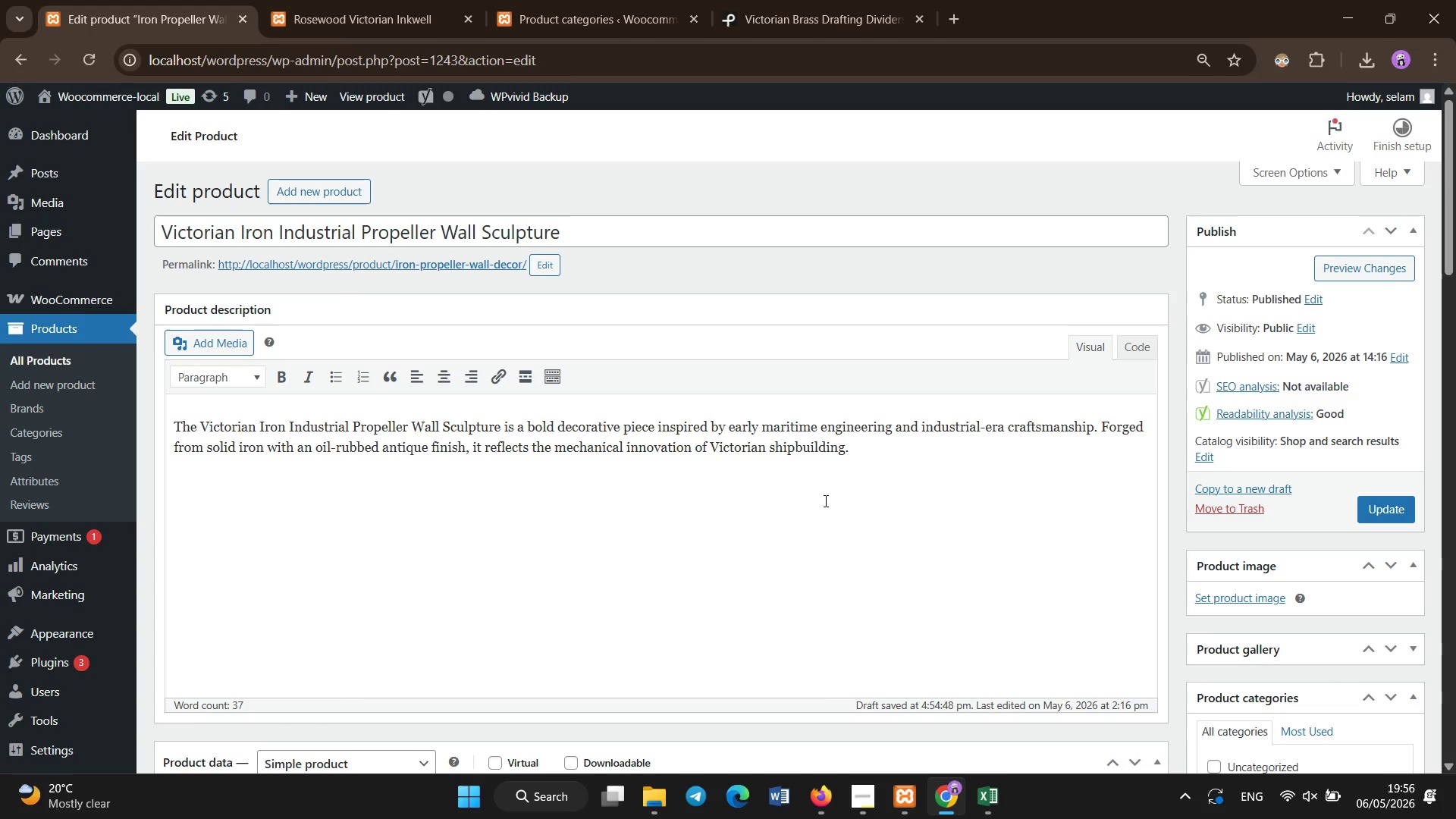 
key(Enter)
 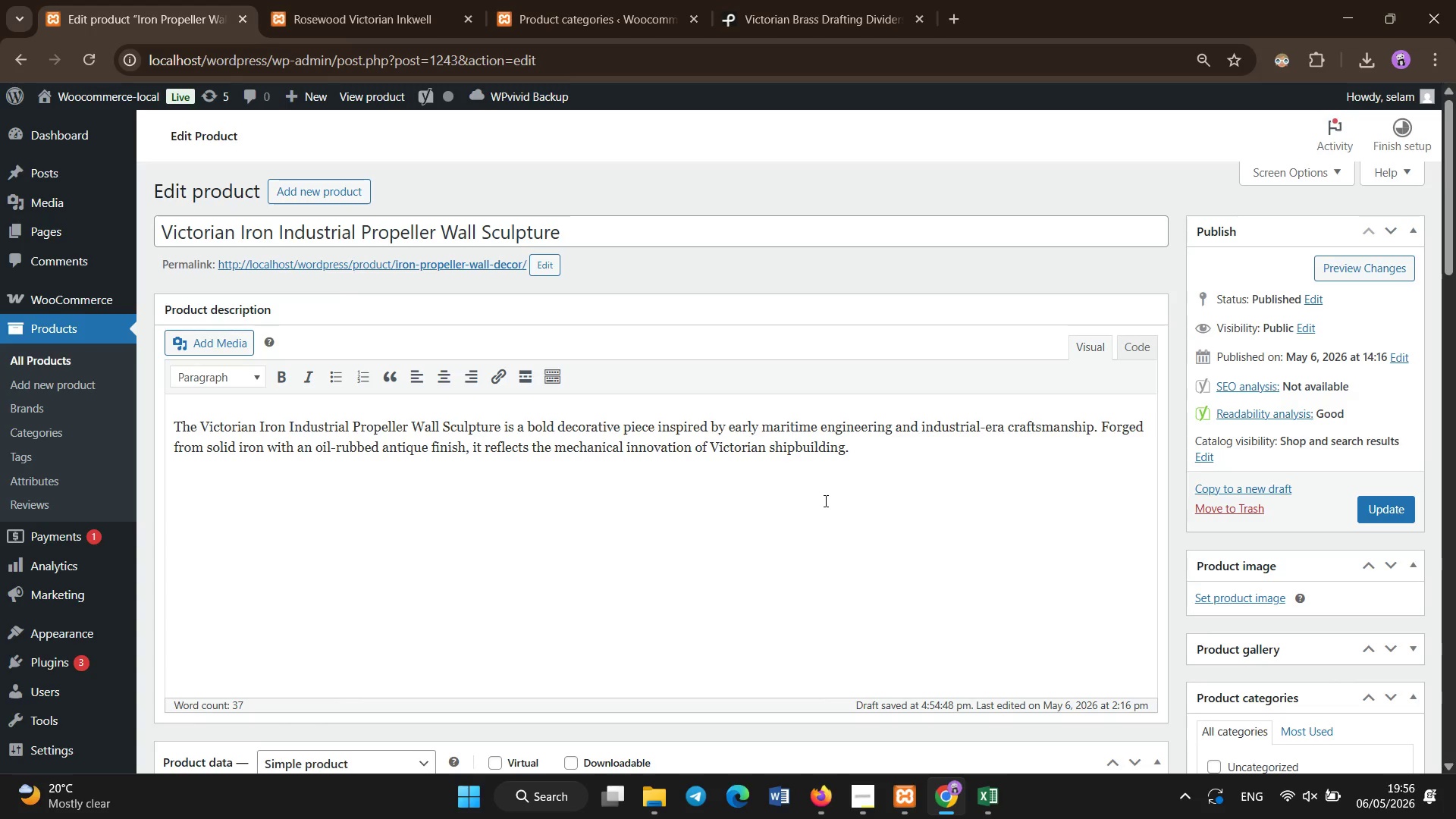 
type(Propellers played a critical role in the advancement of naval transportaion, )
 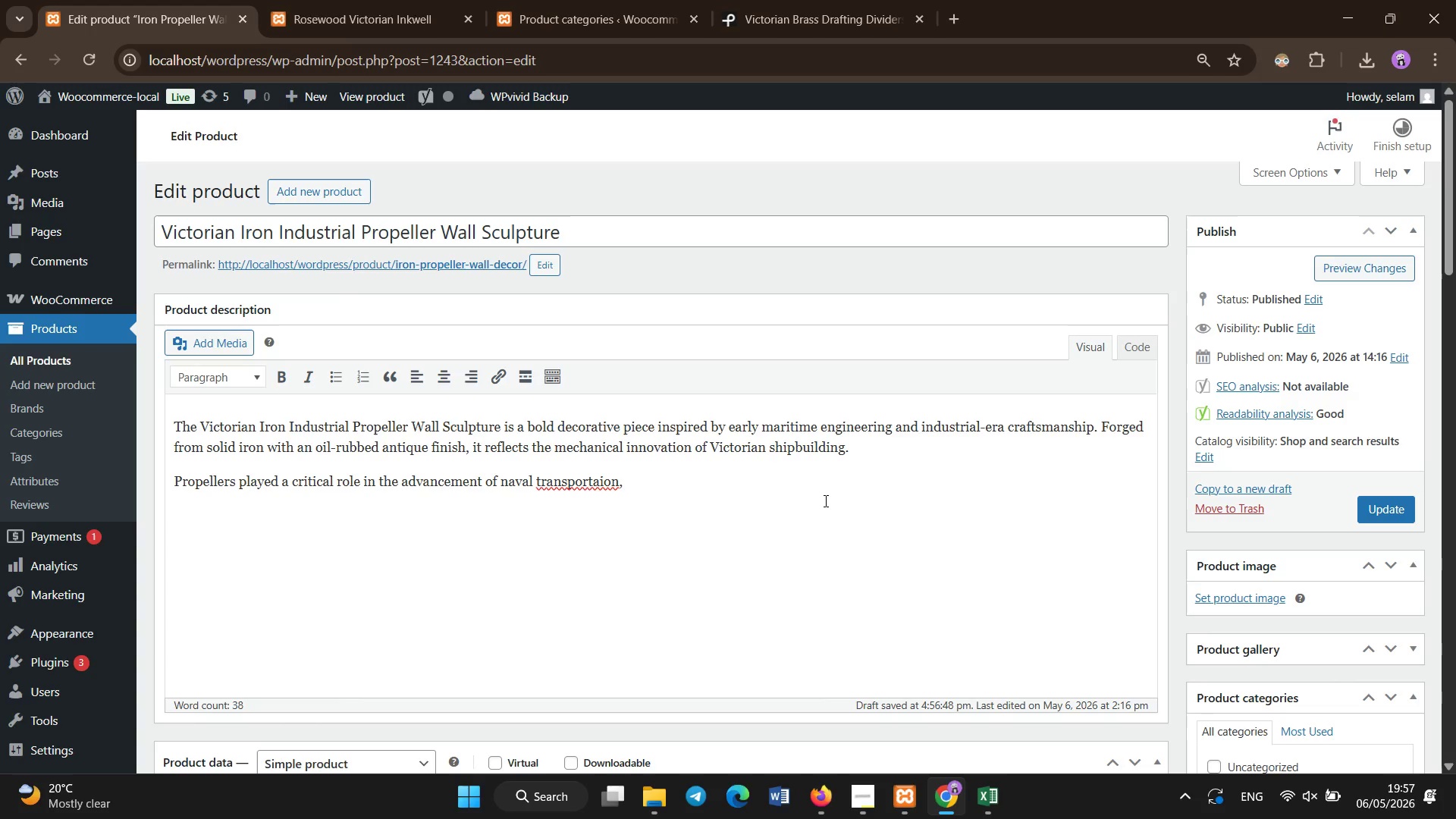 
hold_key(key=Backspace, duration=0.73)
 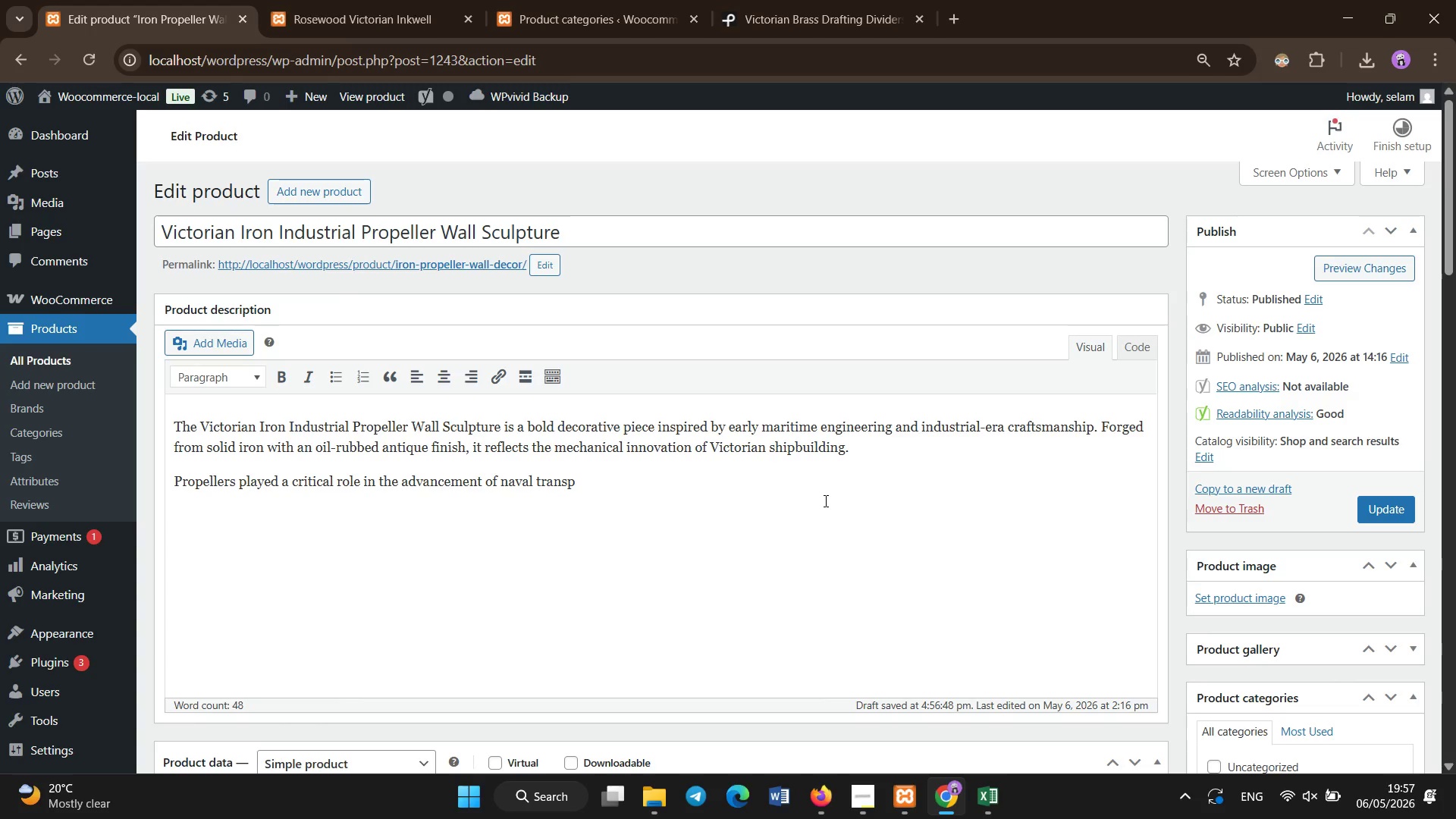 
type(ortaion, )
key(Backspace)
key(Backspace)
type(ransportaion, )
key(Backspace)
key(Backspace)
key(Backspace)
key(Backspace)
key(Backspace)
type(transportation, symbolizing progress,power an)
 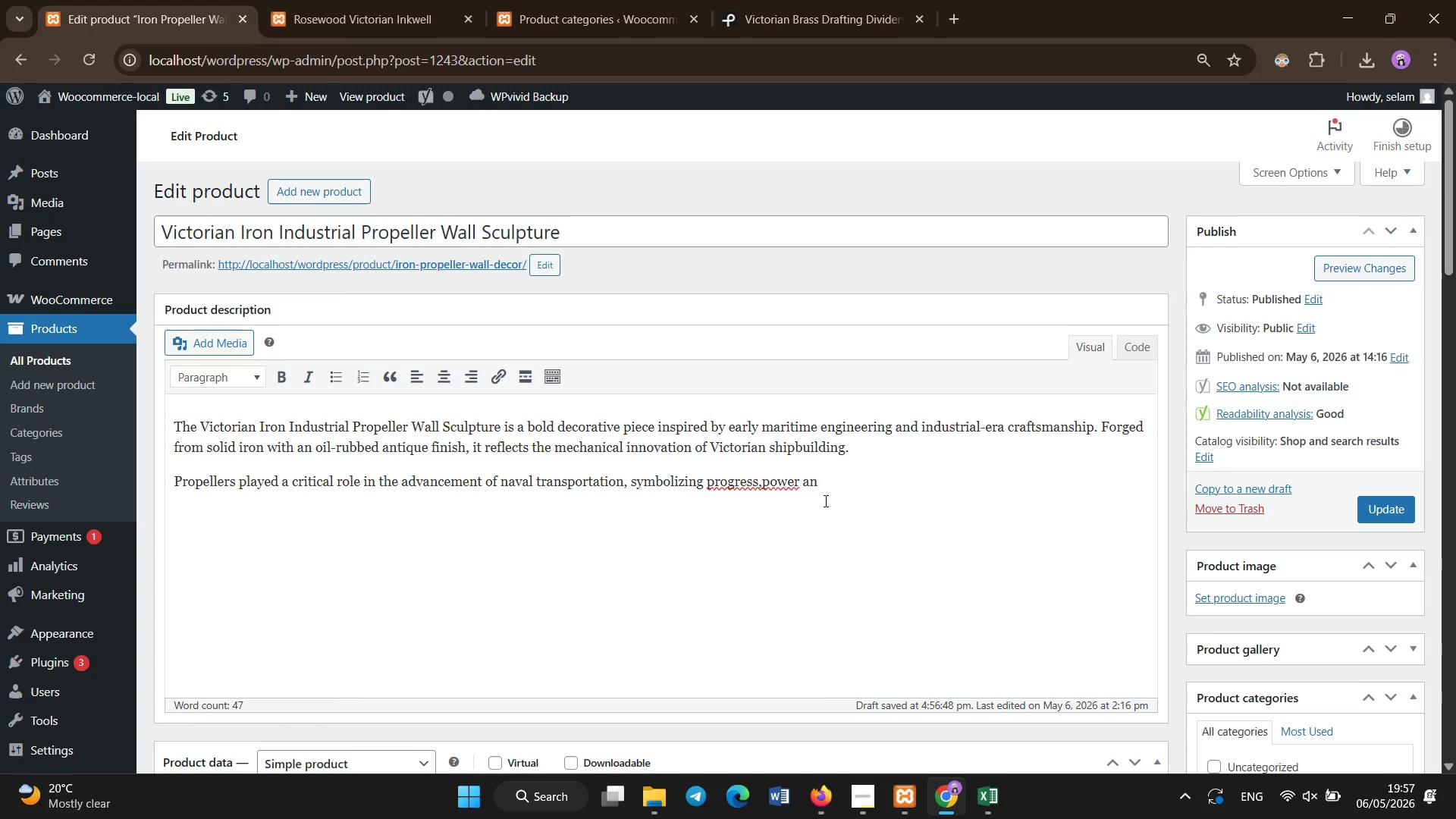 
key(ArrowLeft)
 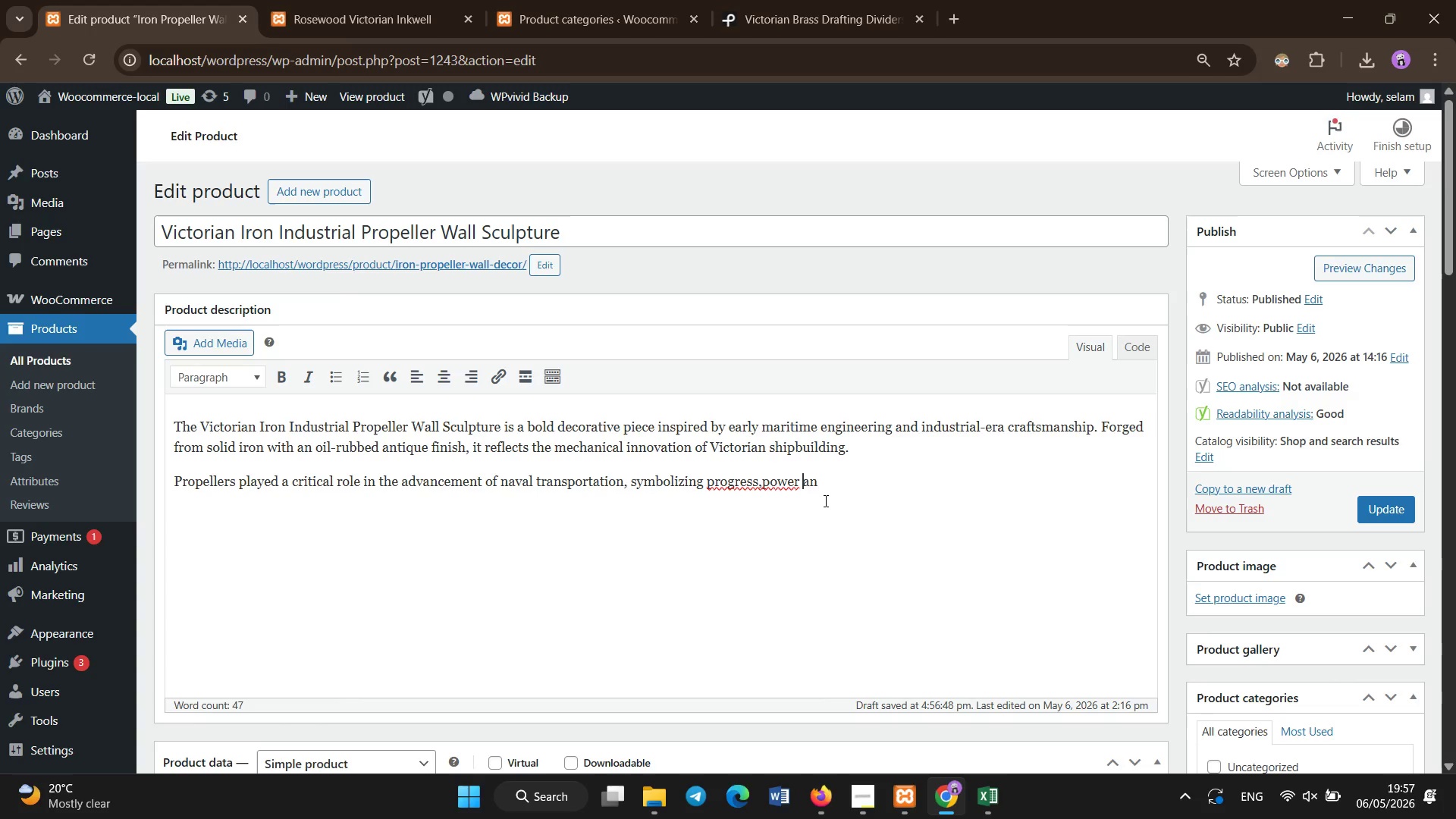 
hold_key(key=ArrowLeft, duration=0.7)
 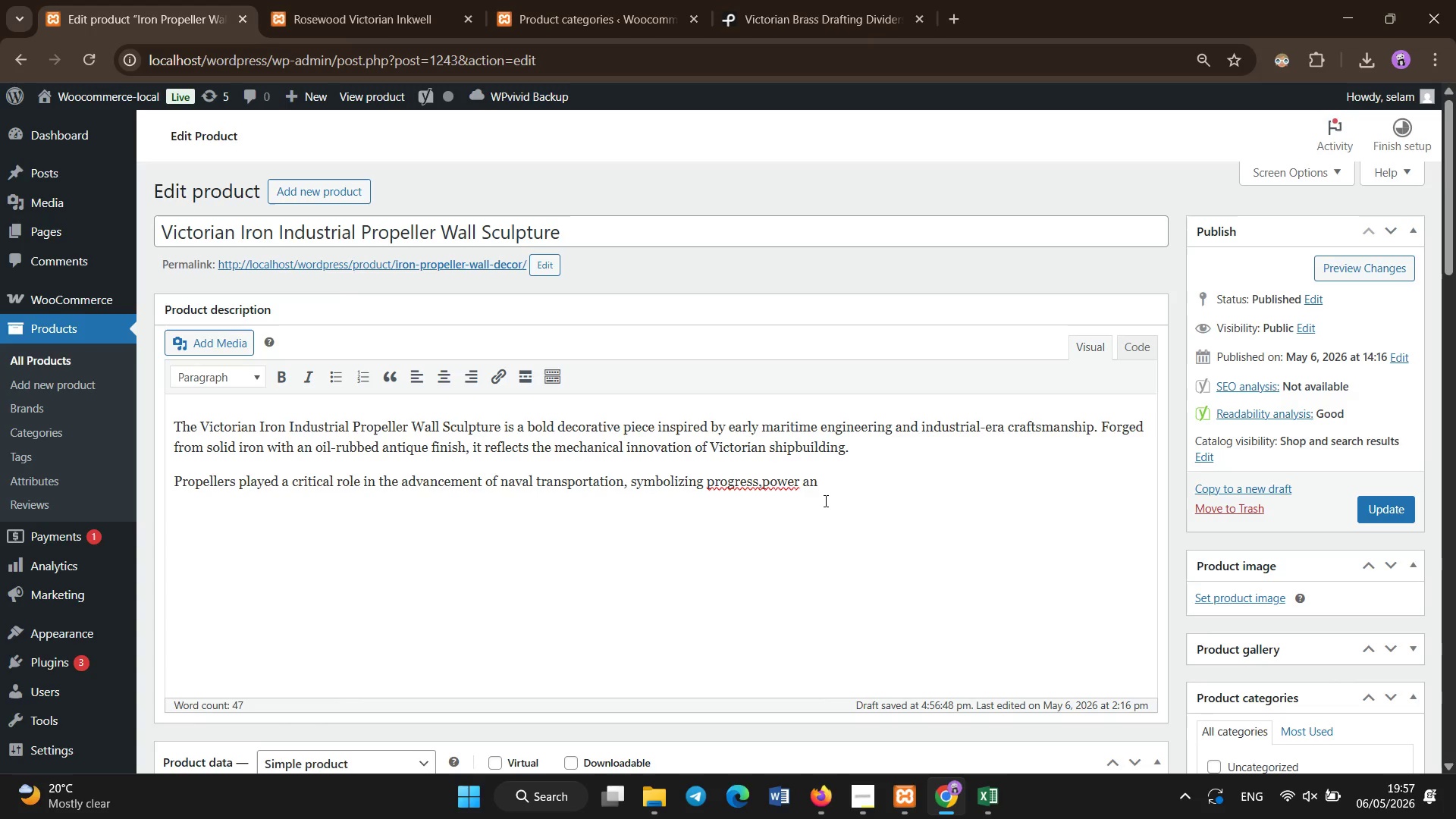 
key(ArrowRight)
 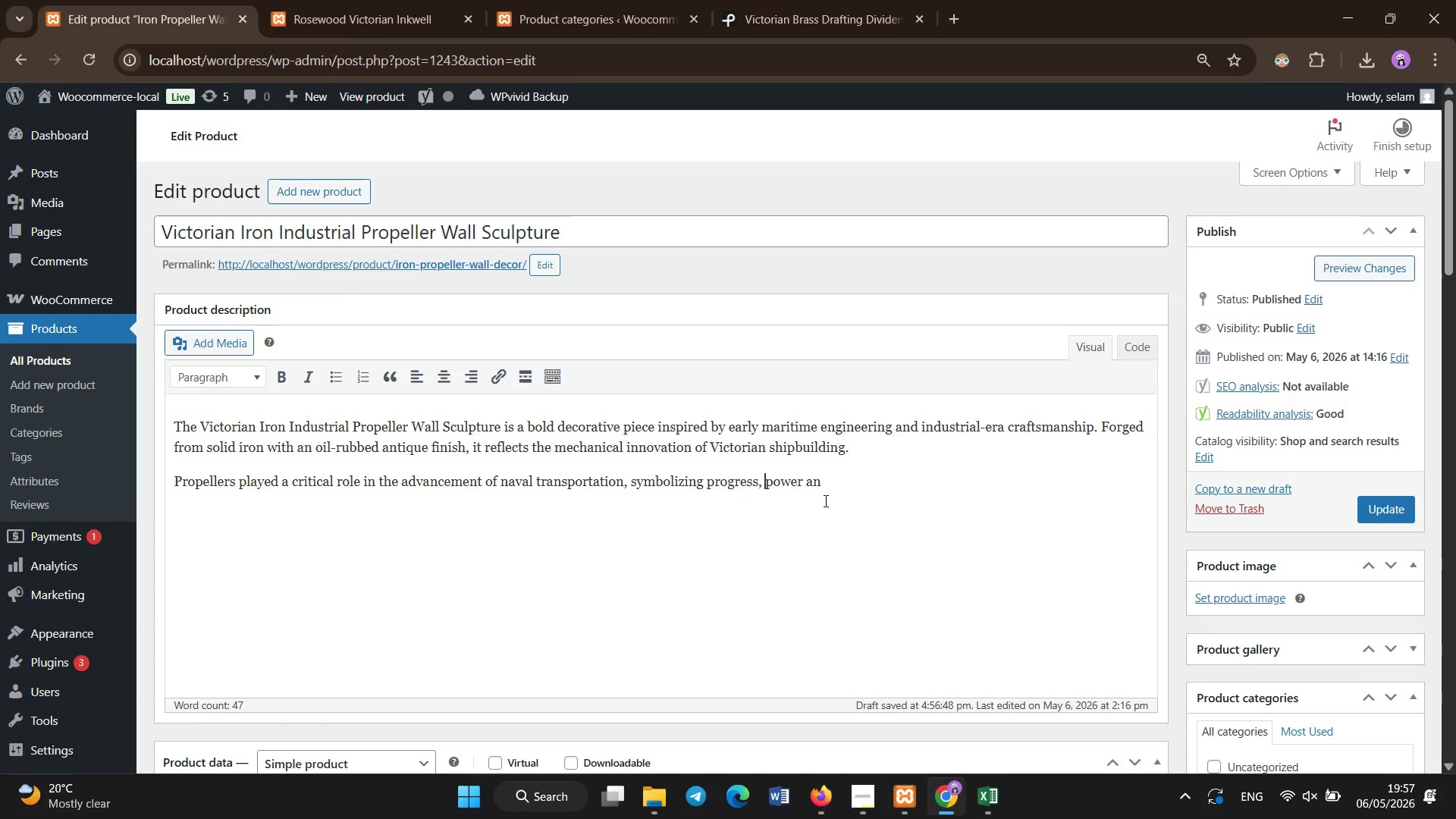 
type( [End][NumLock]d inu)
key(Backspace)
type(dustrial igenuity. T)
key(Backspace)
type(ngenuity)
 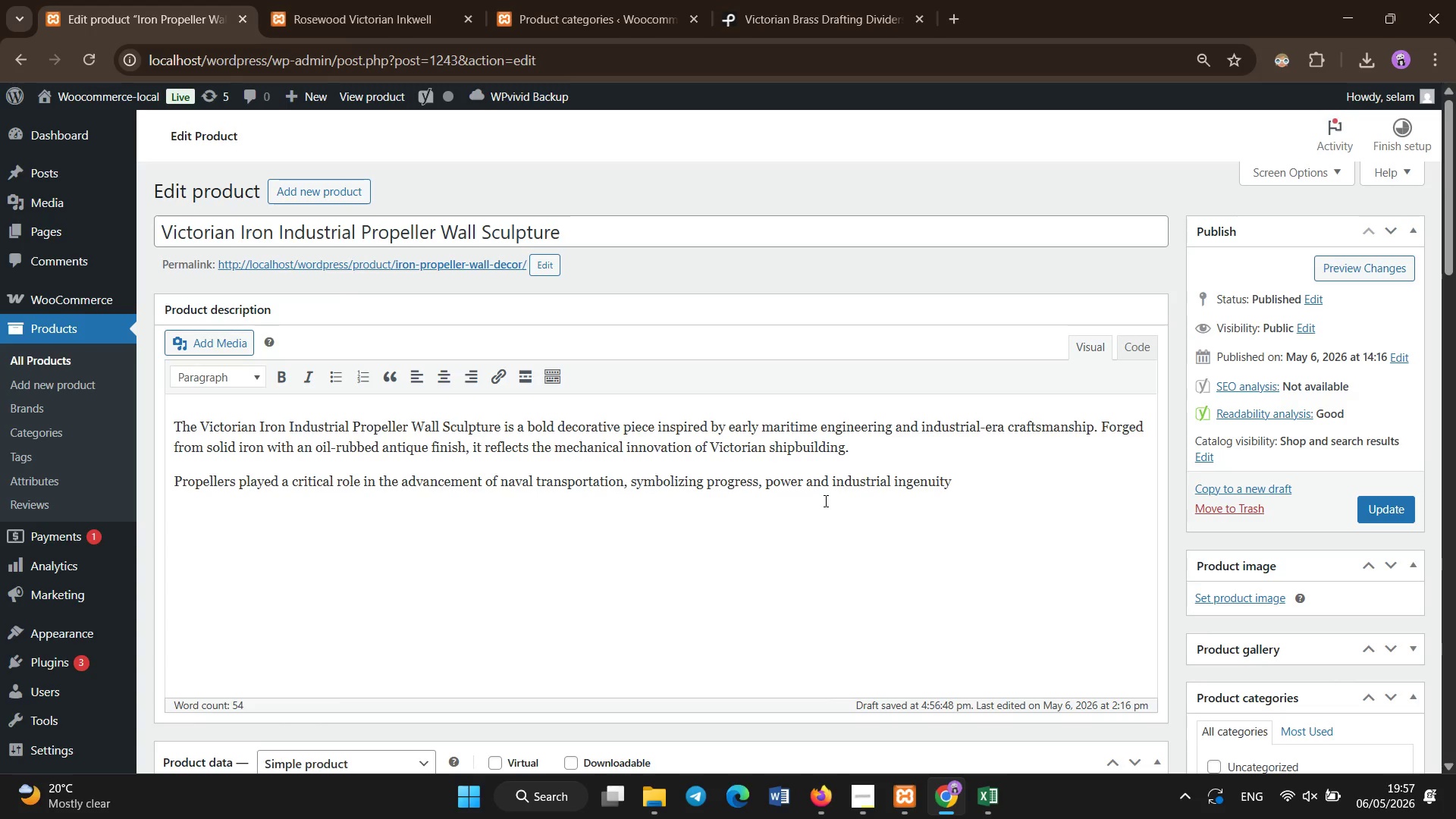 
type(. This sculpture transforms that functional engineering compnent into a striking wall-mounted)
 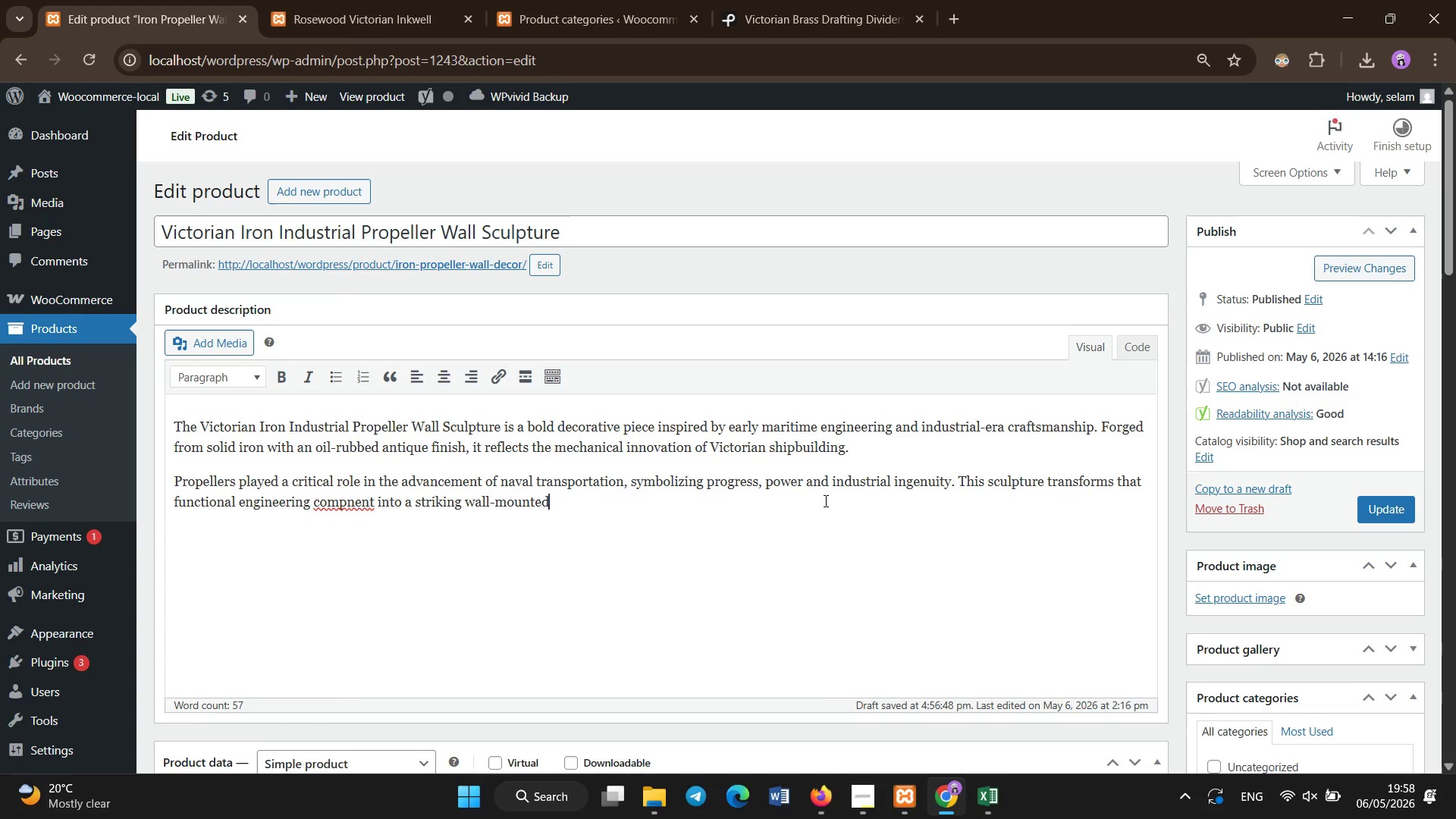 
hold_key(key=ArrowLeft, duration=1.17)
 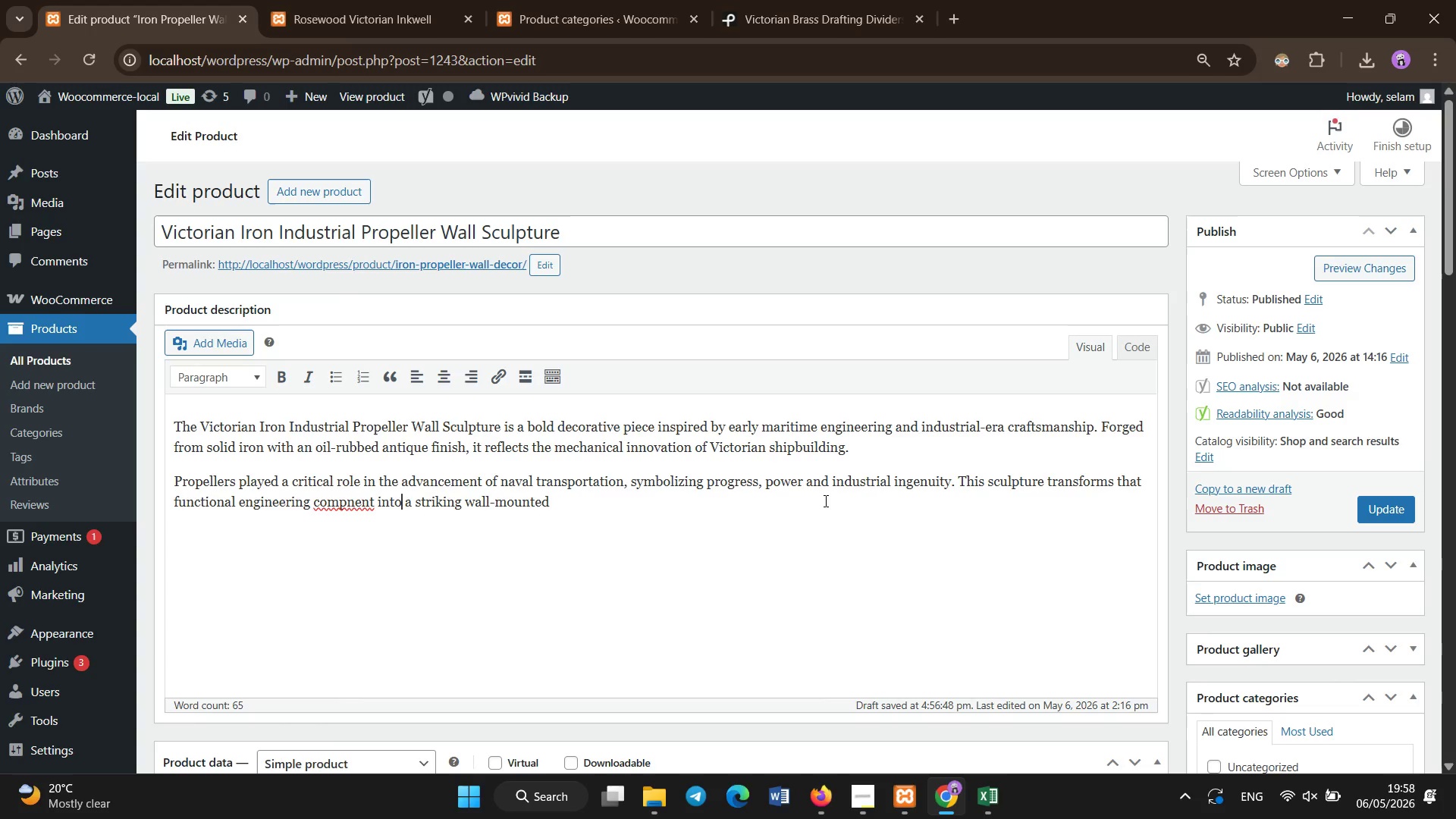 
key(ArrowLeft)
 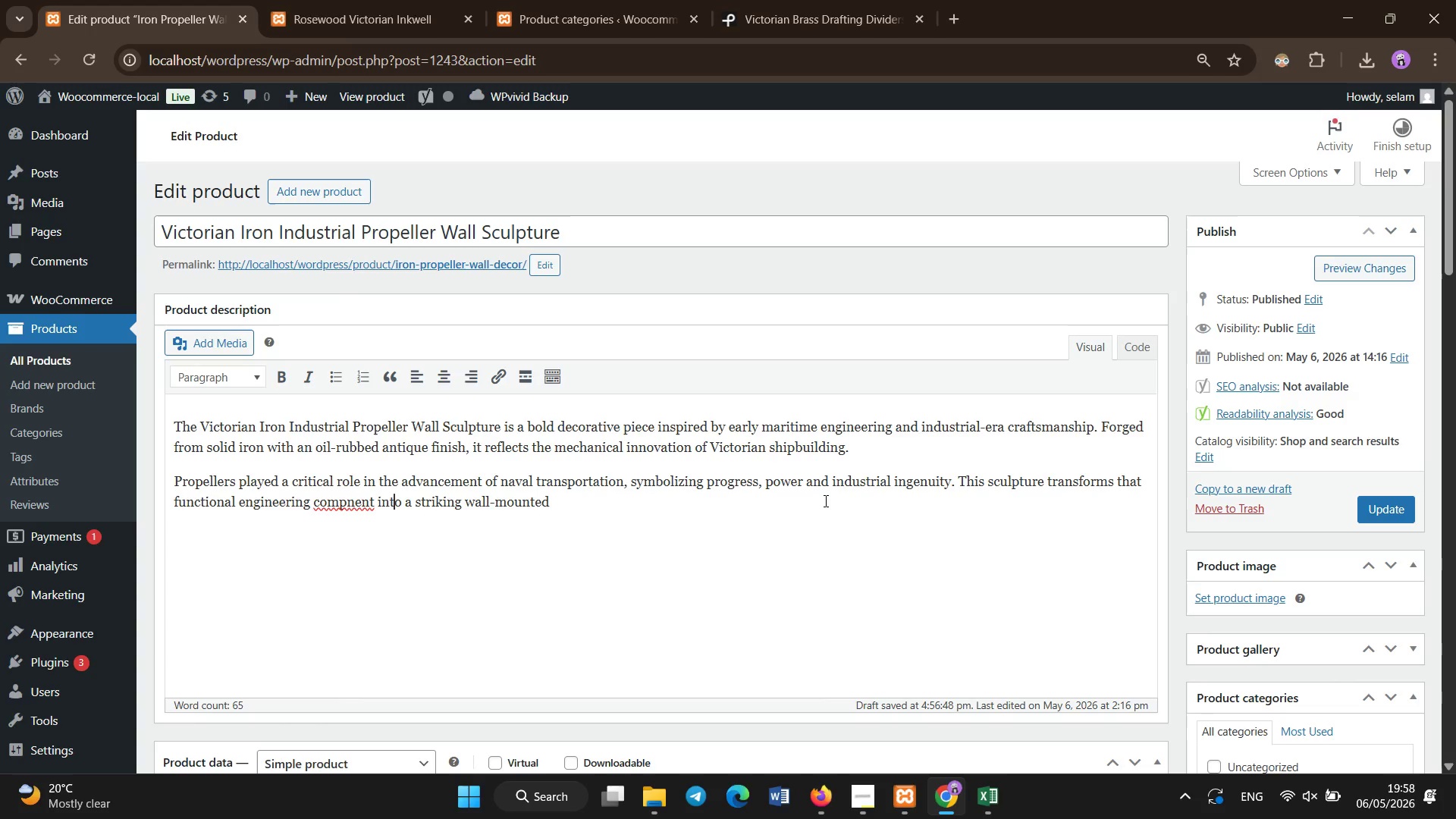 
key(ArrowLeft)
 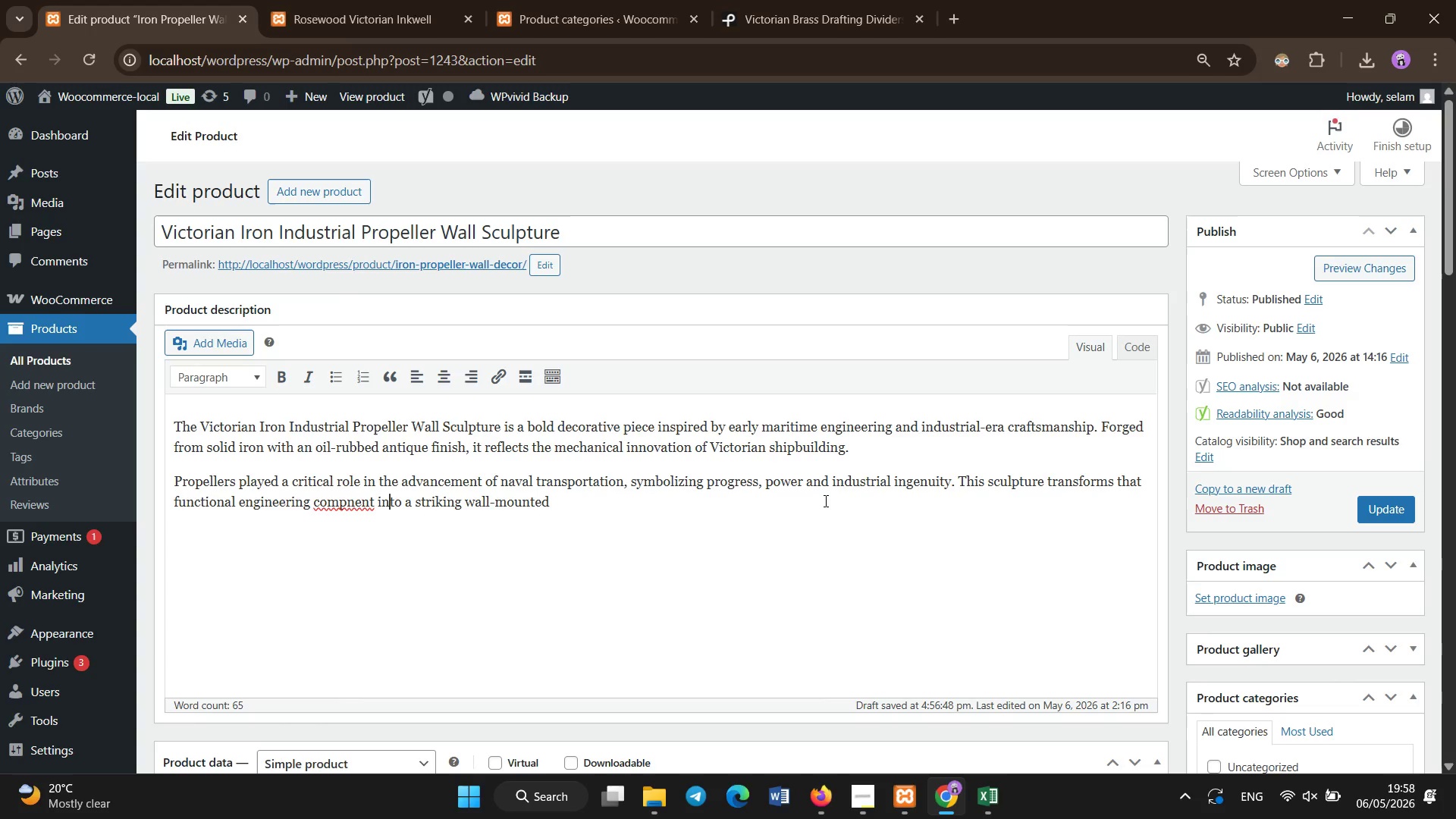 
key(ArrowLeft)
 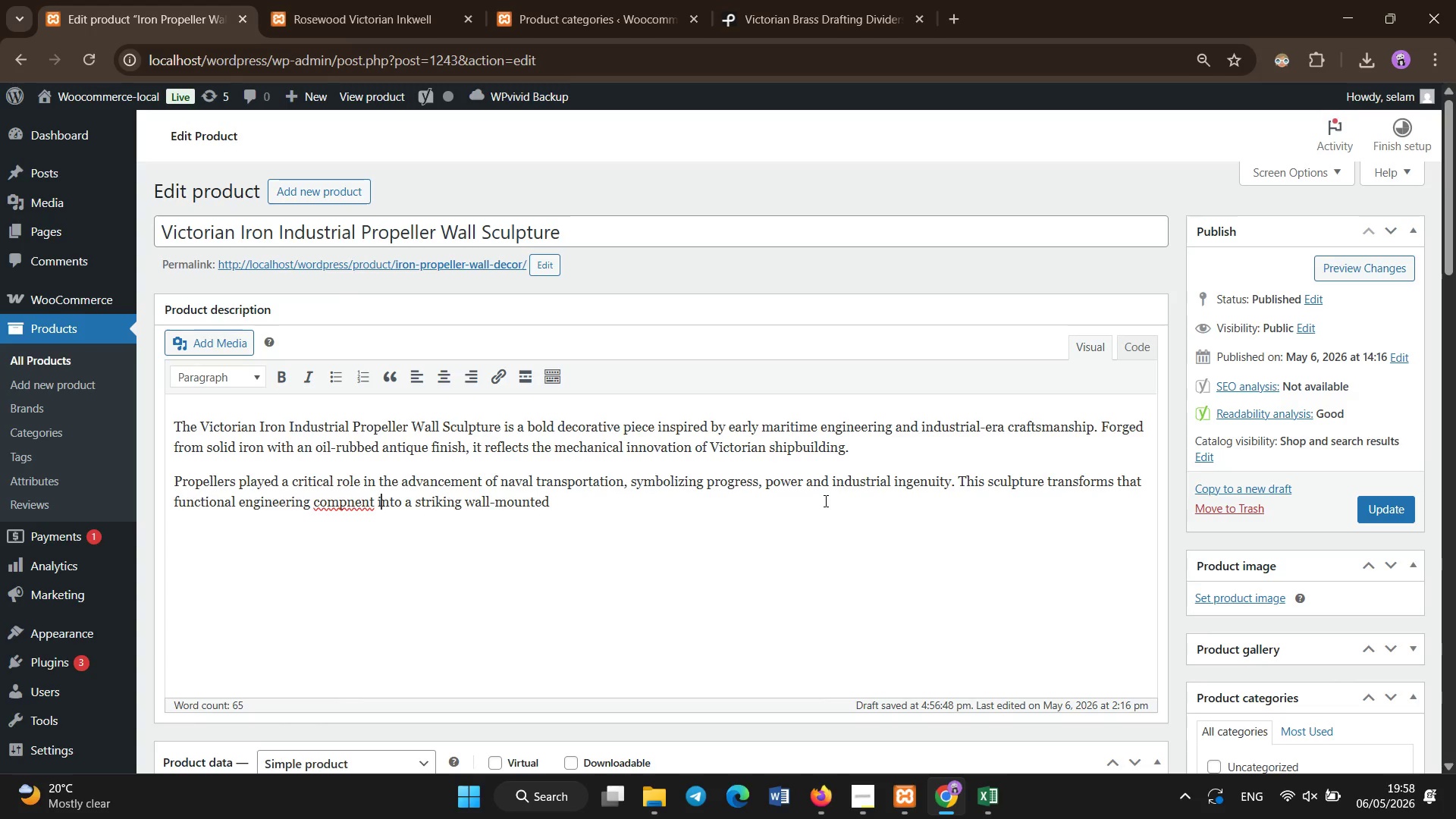 
key(ArrowLeft)
 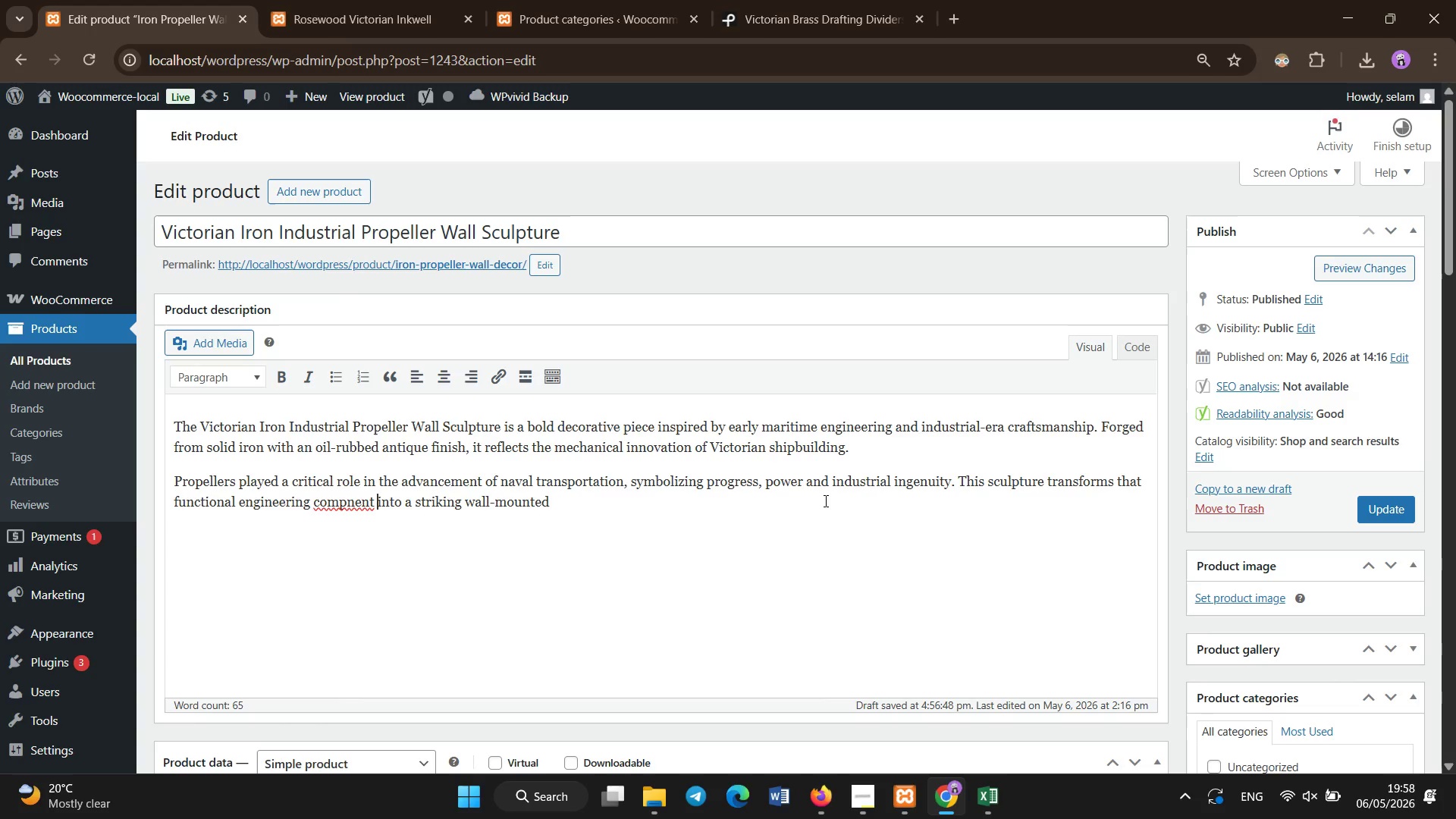 
key(ArrowLeft)
 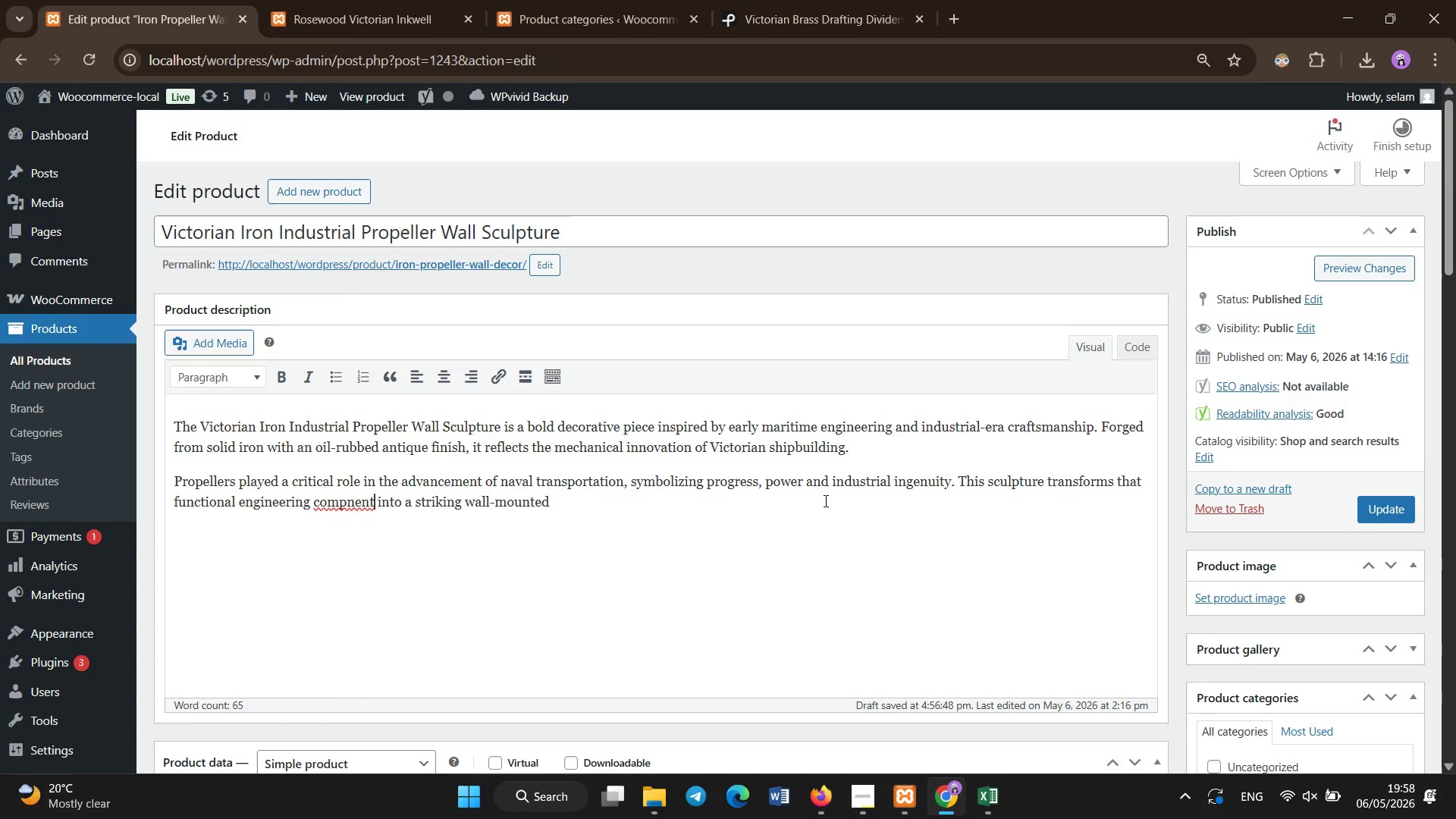 
key(ArrowLeft)
 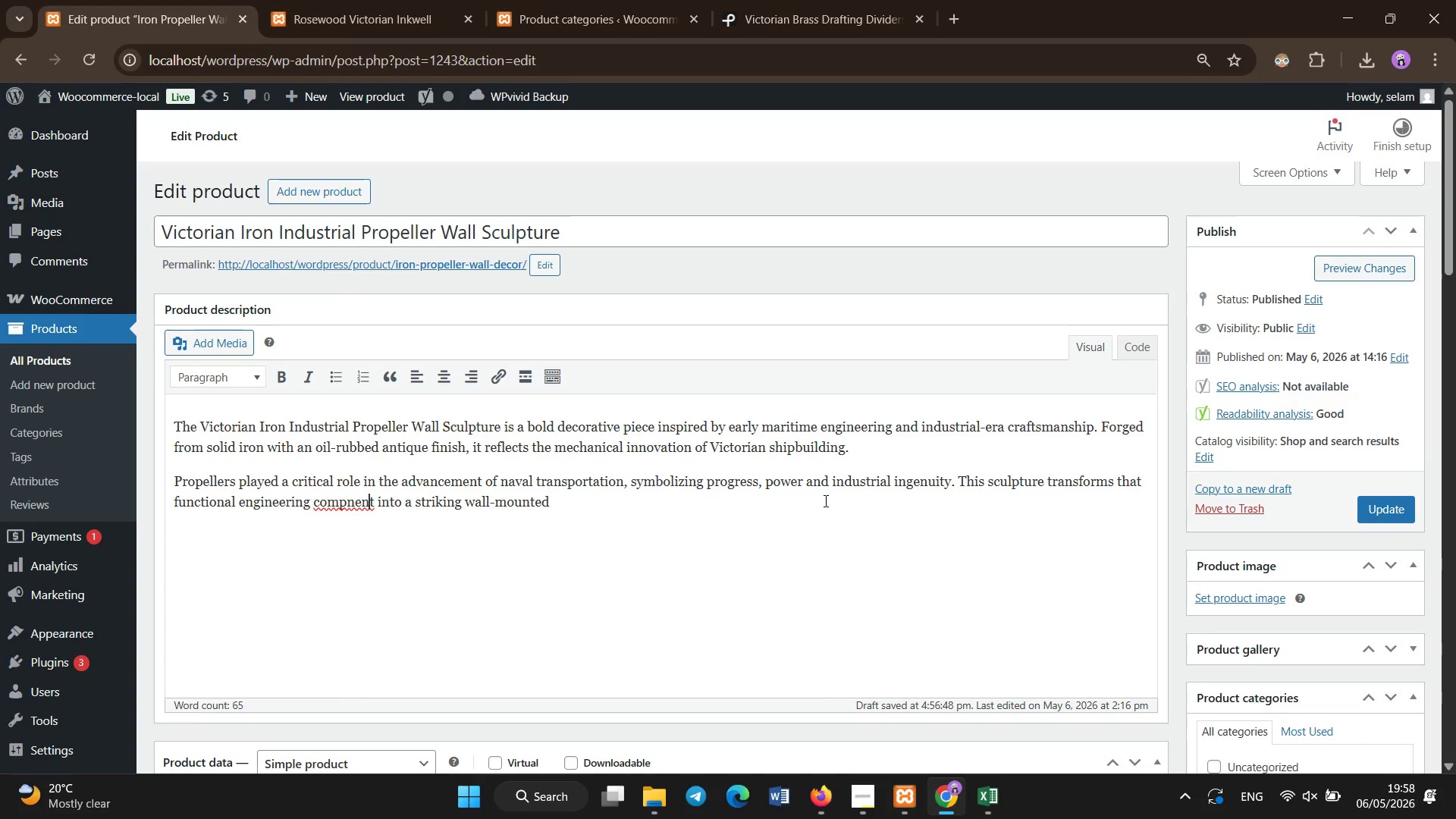 
key(ArrowLeft)
 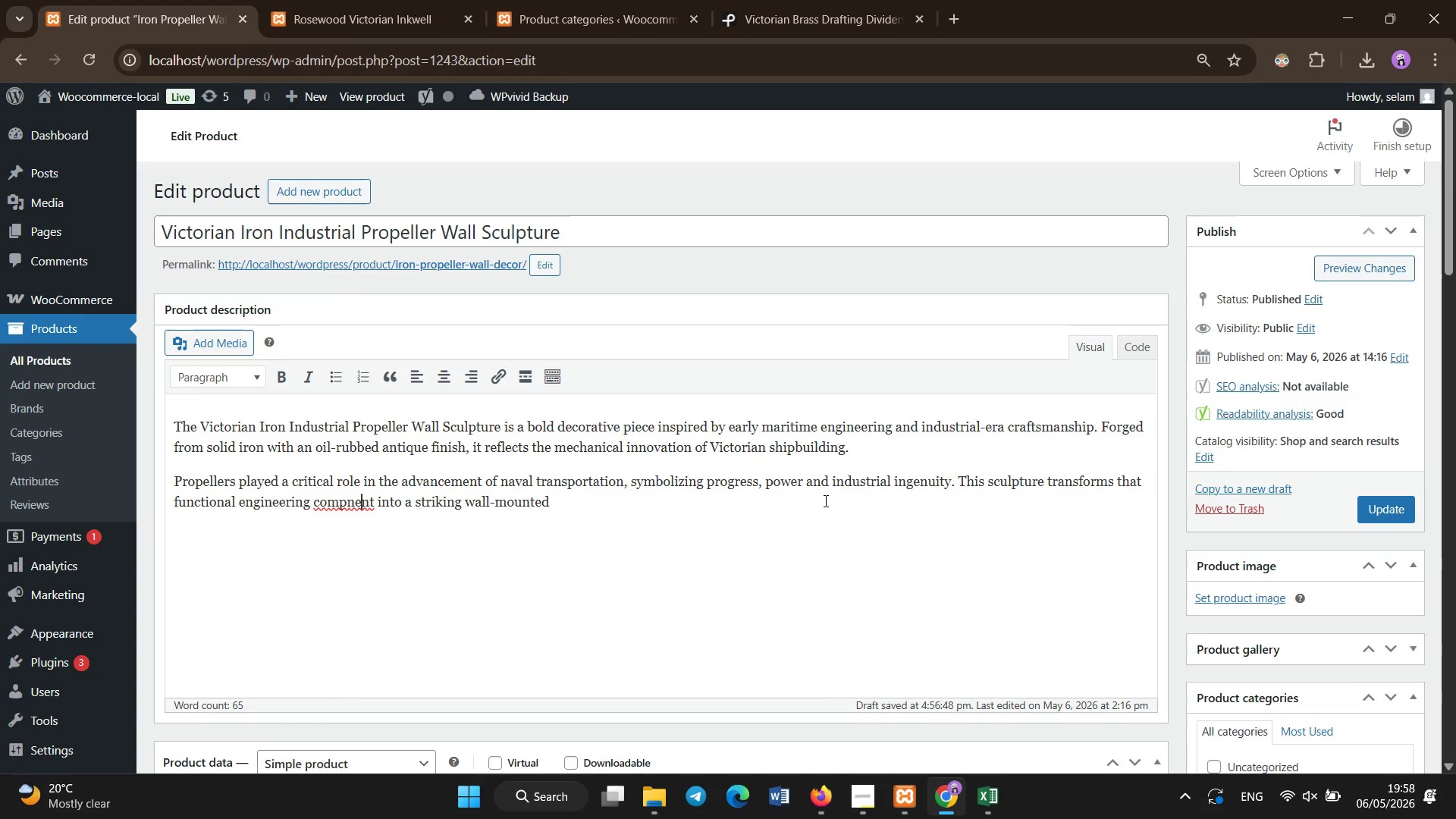 
key(ArrowLeft)
 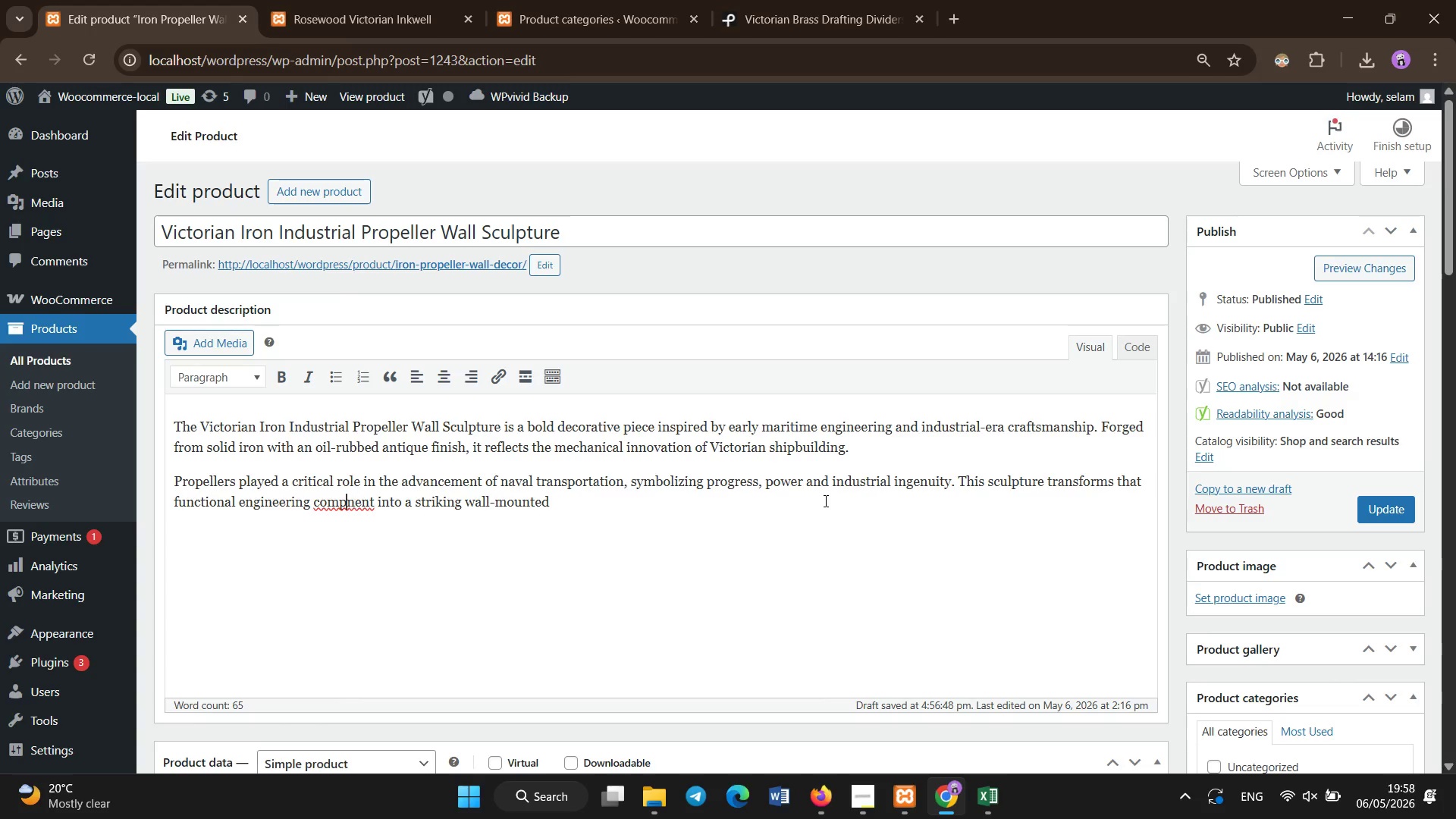 
key(ArrowLeft)
 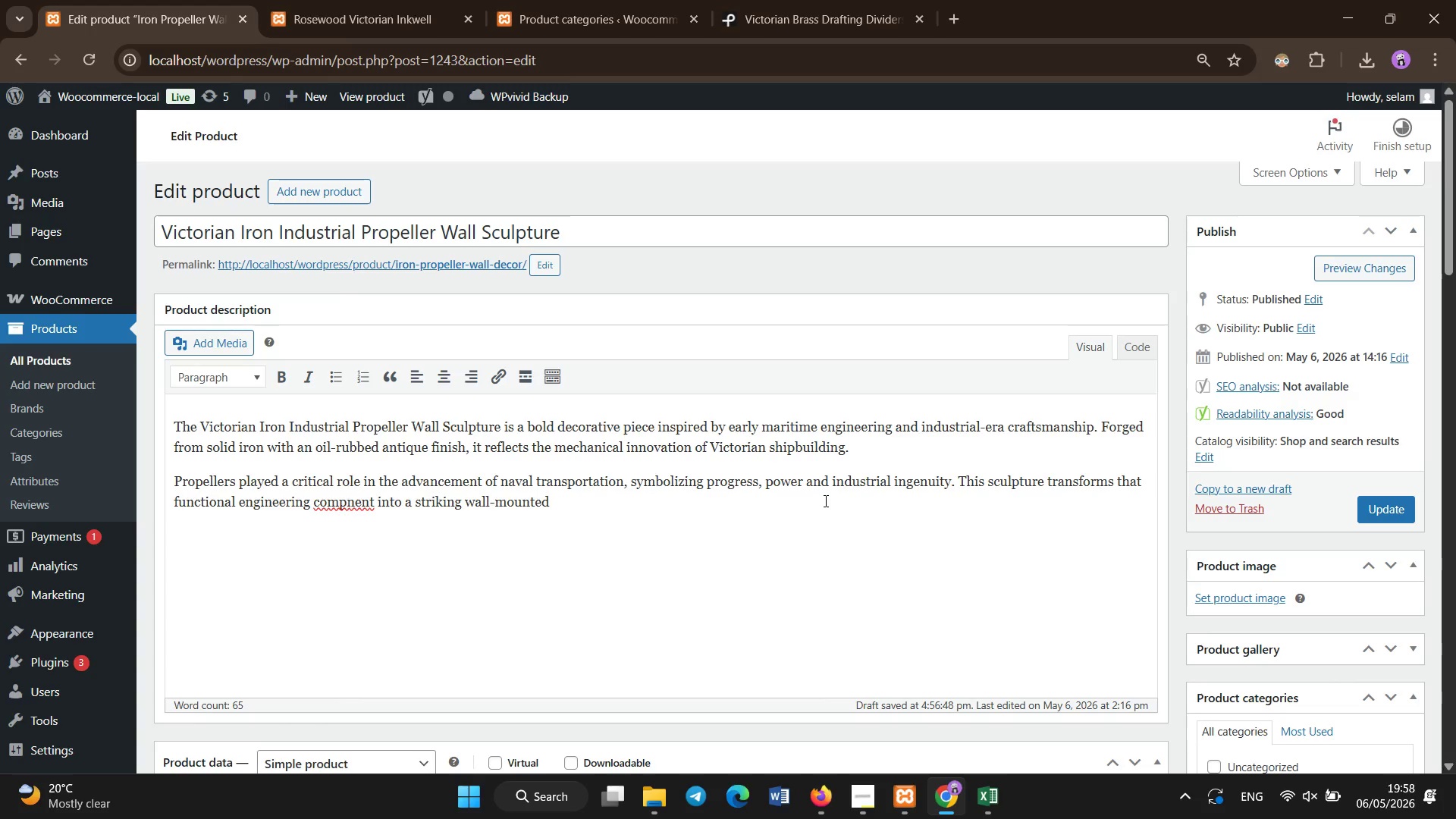 
type(o[NumLock][End] artwork.)
 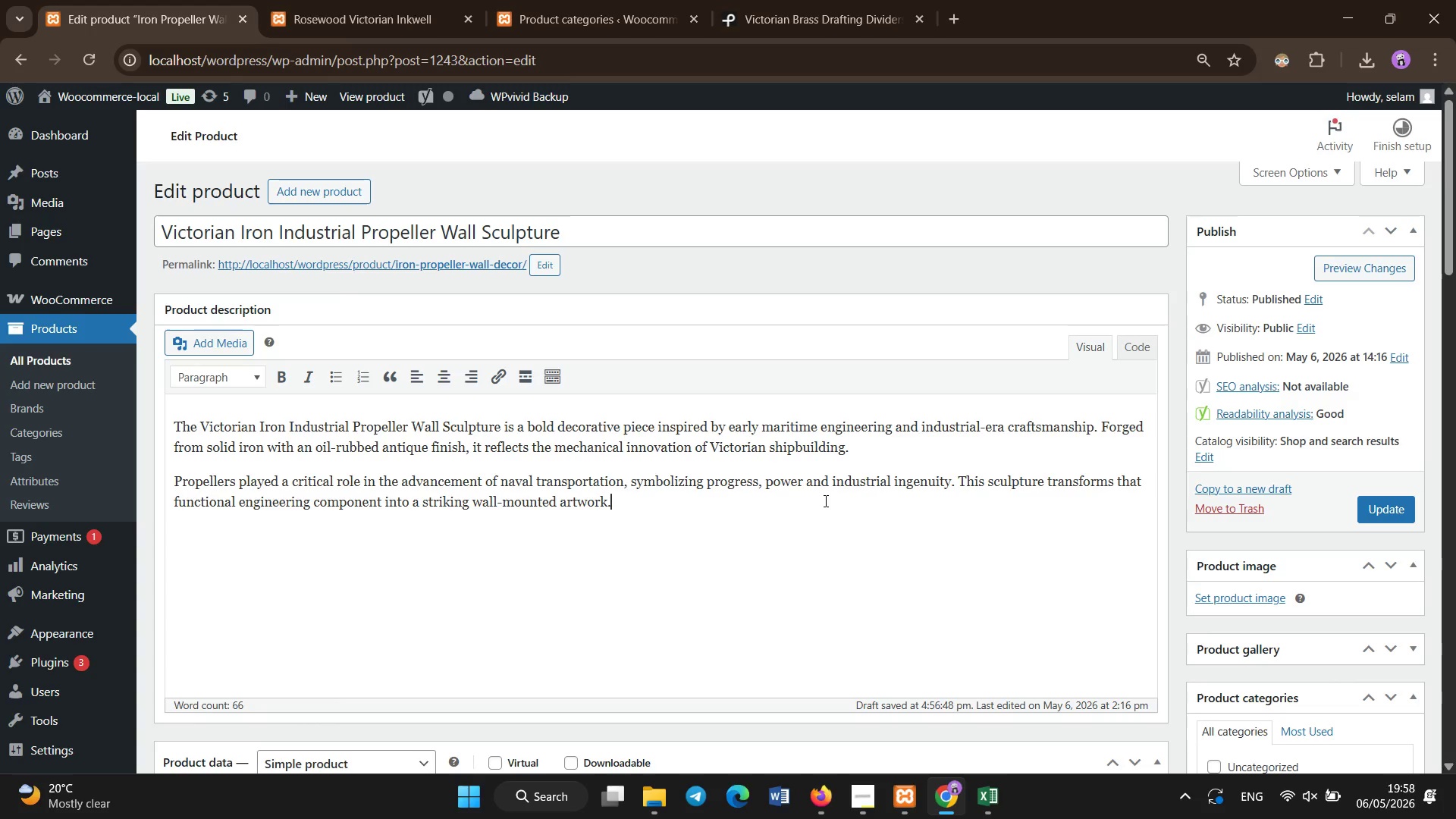 
key(Enter)
 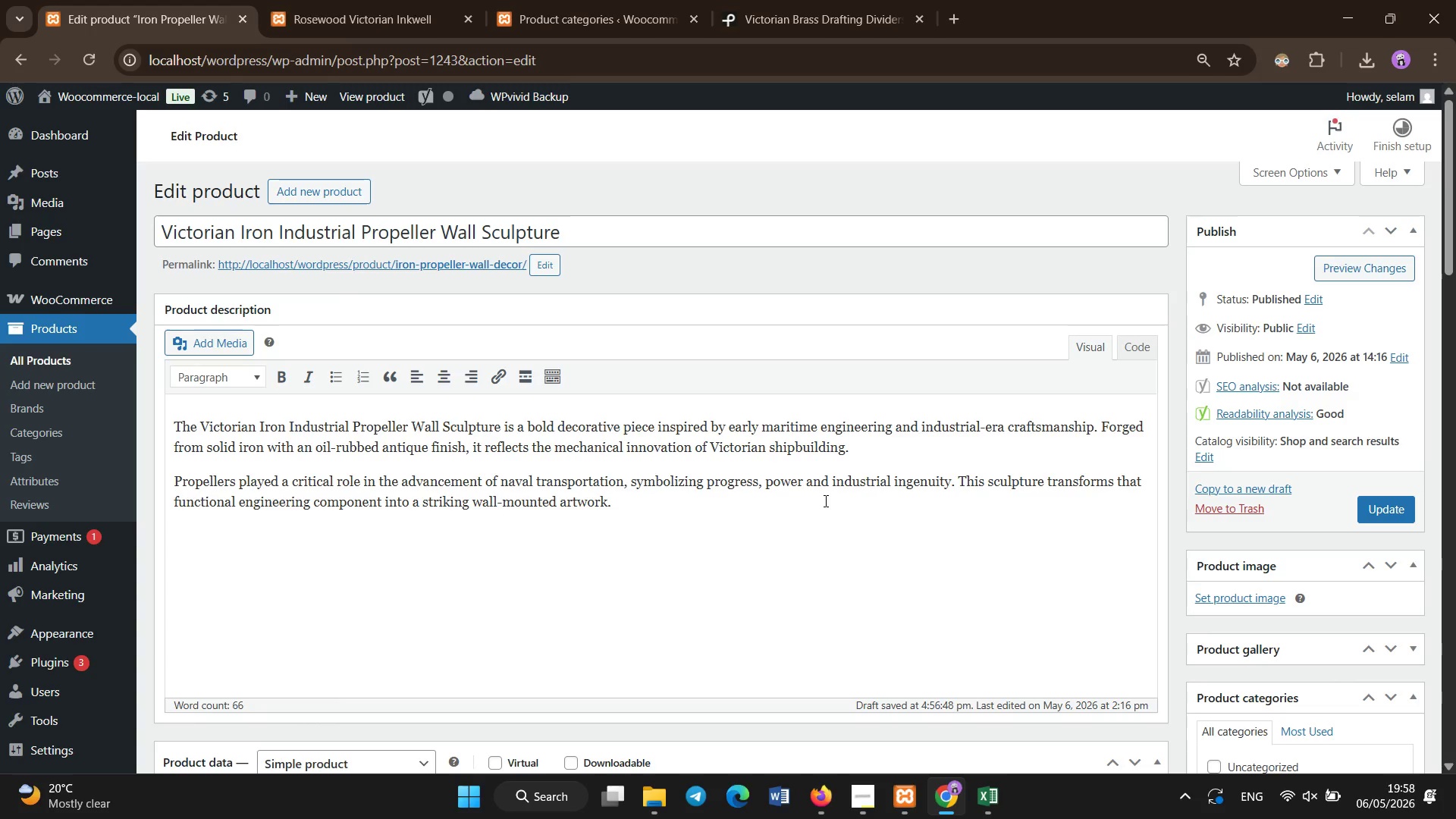 
type(Its large-scale form and rugged metallic tec)
key(Backspace)
type(xture make it ideal for industrial-themed interiors, studios, or curated antique  )
key(Backspace)
 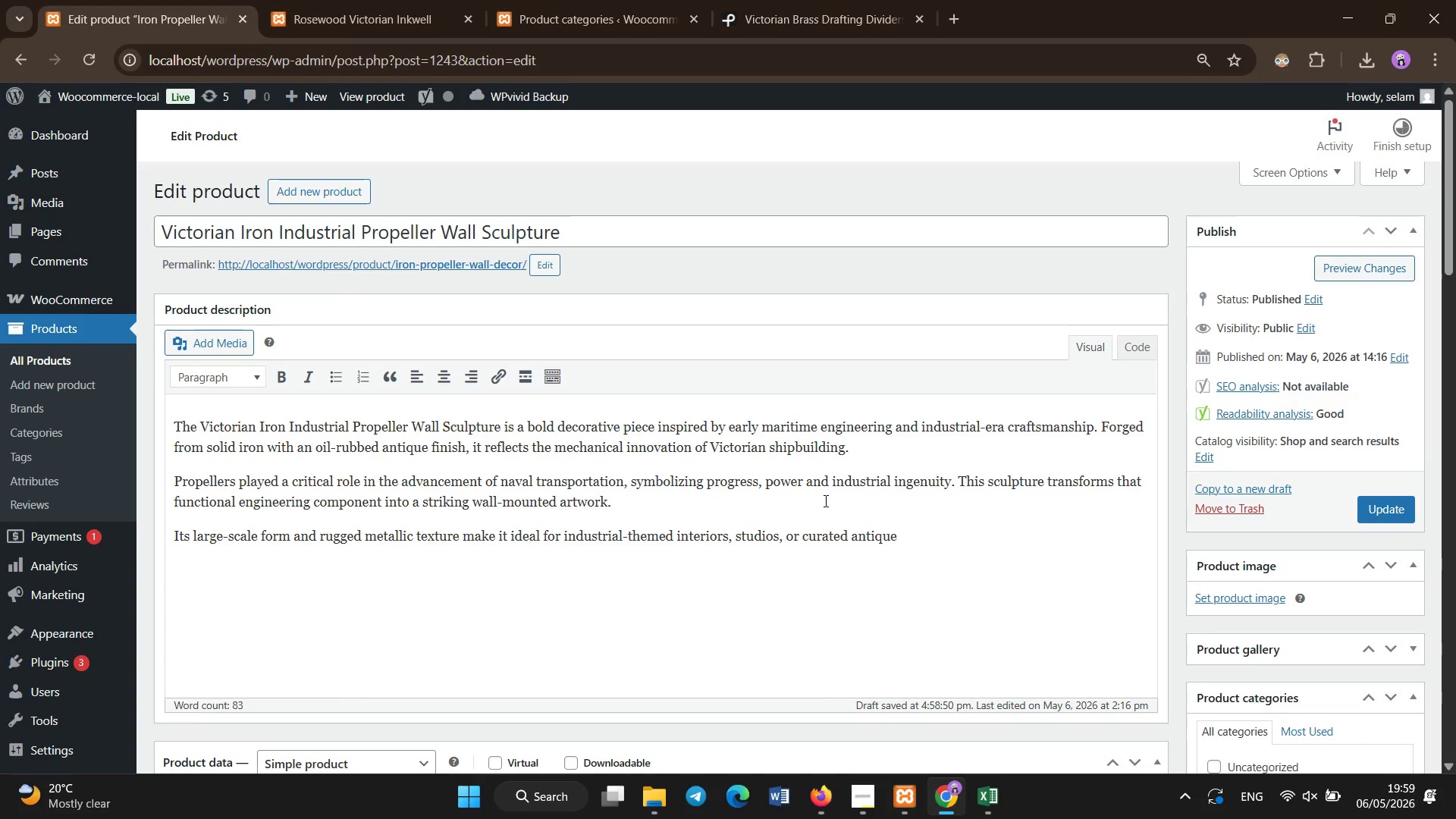 
type(space. The weathered finish enhances its historical authenticity )
key(Backspace)
type(, giving it the appearance of a preserved industrial relif)
key(Backspace)
type(c.)
 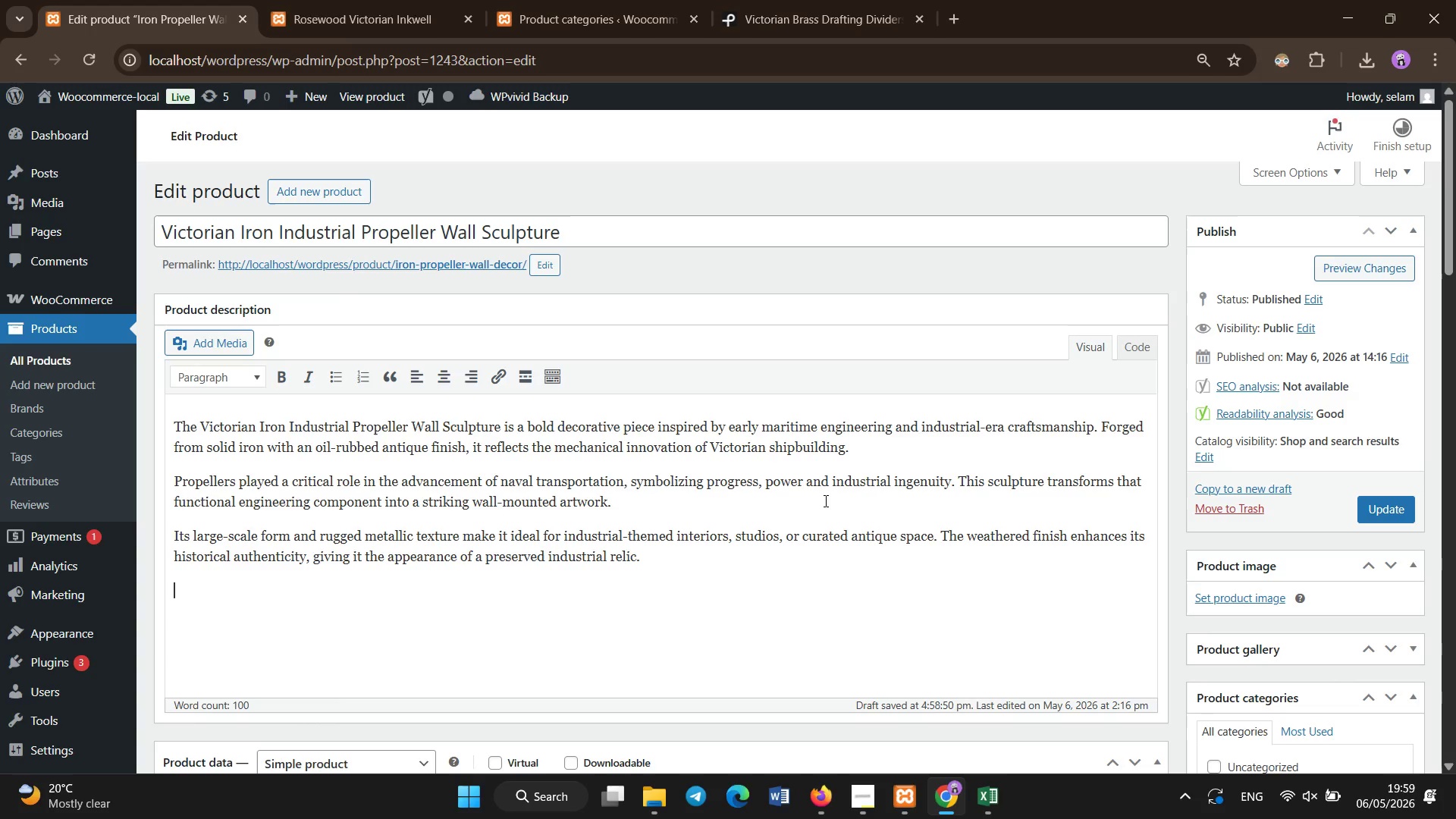 
 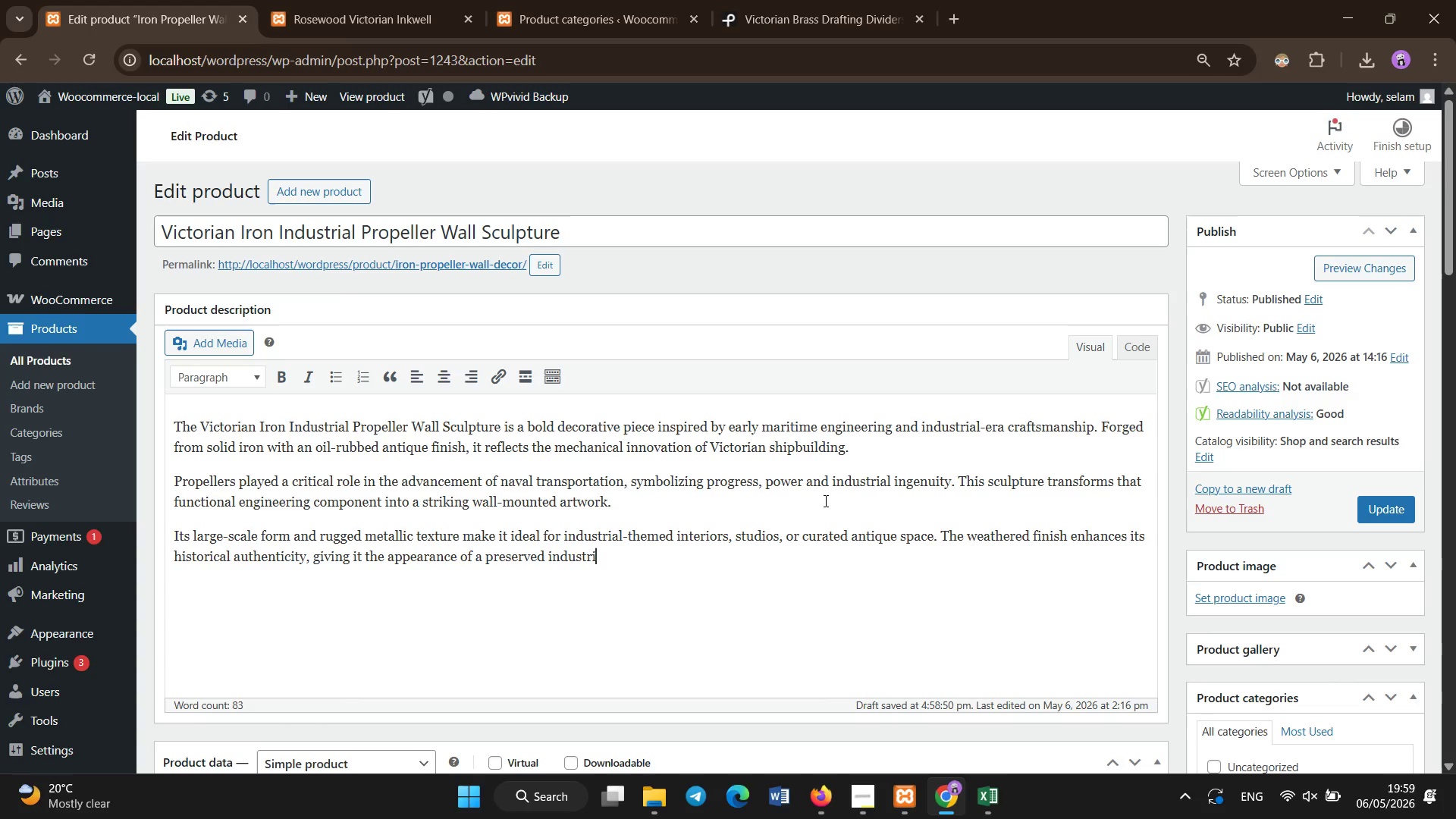 
key(Enter)
 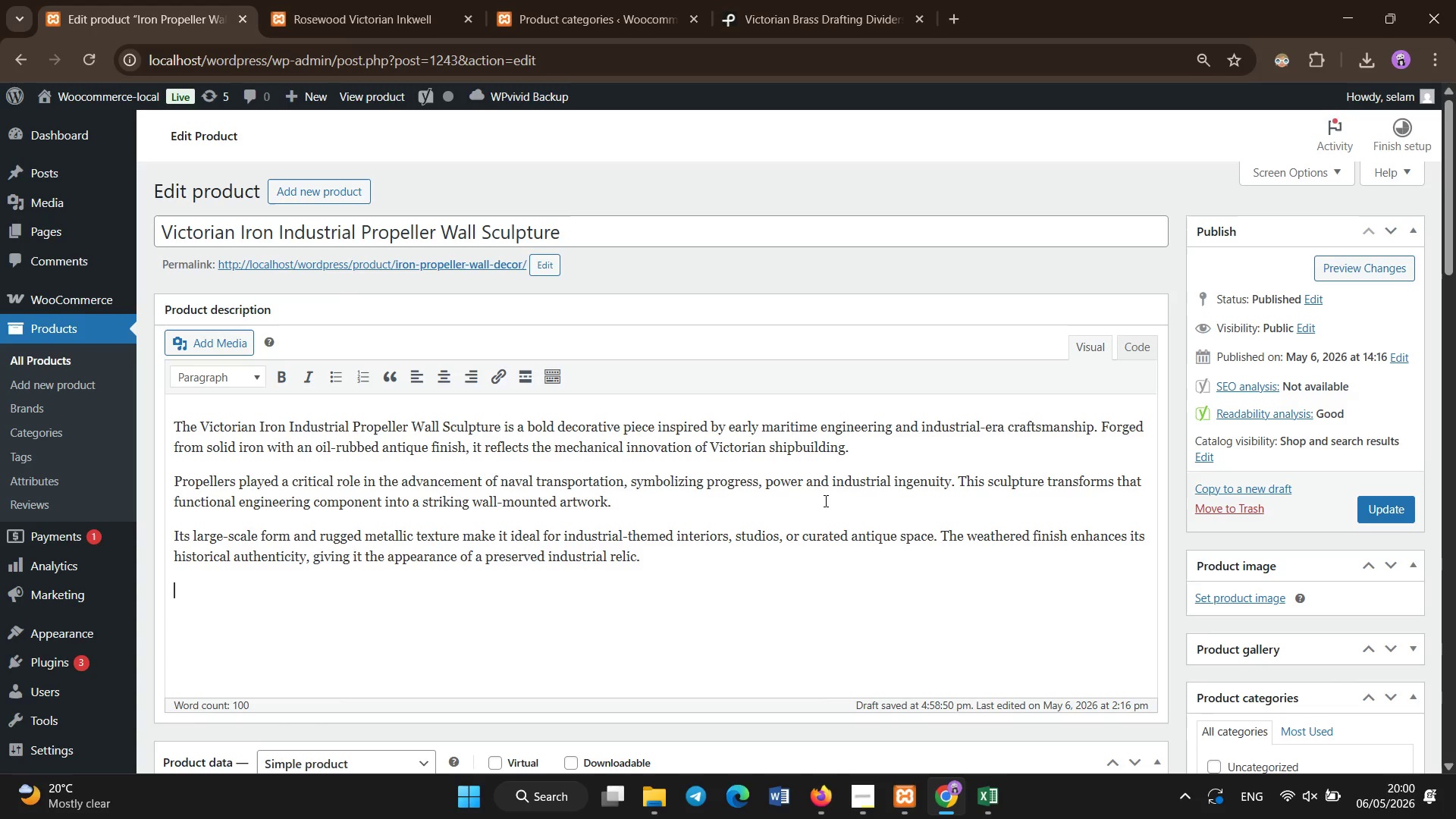 
wait(5.45)
 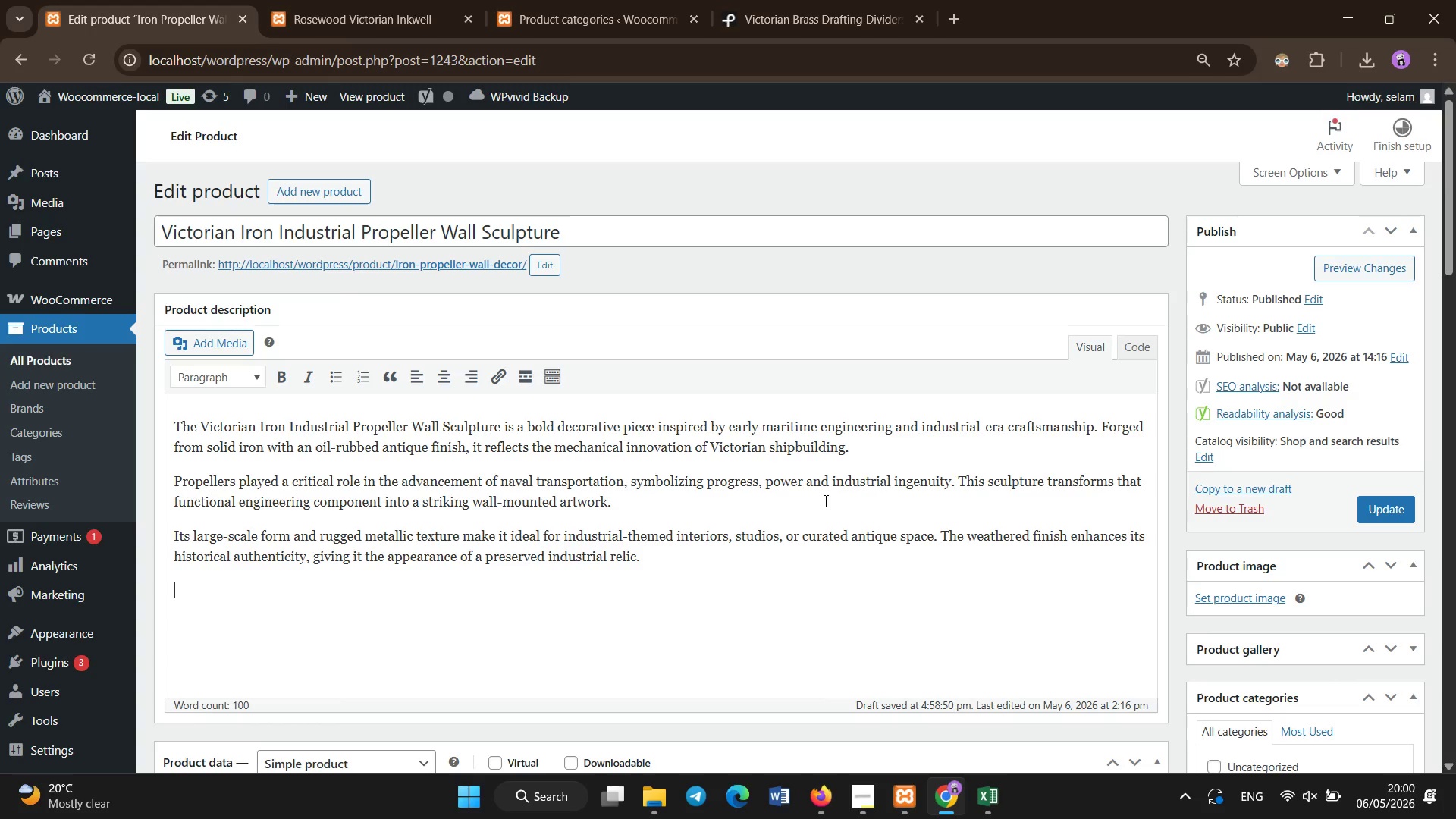 
key(Shift+T)
 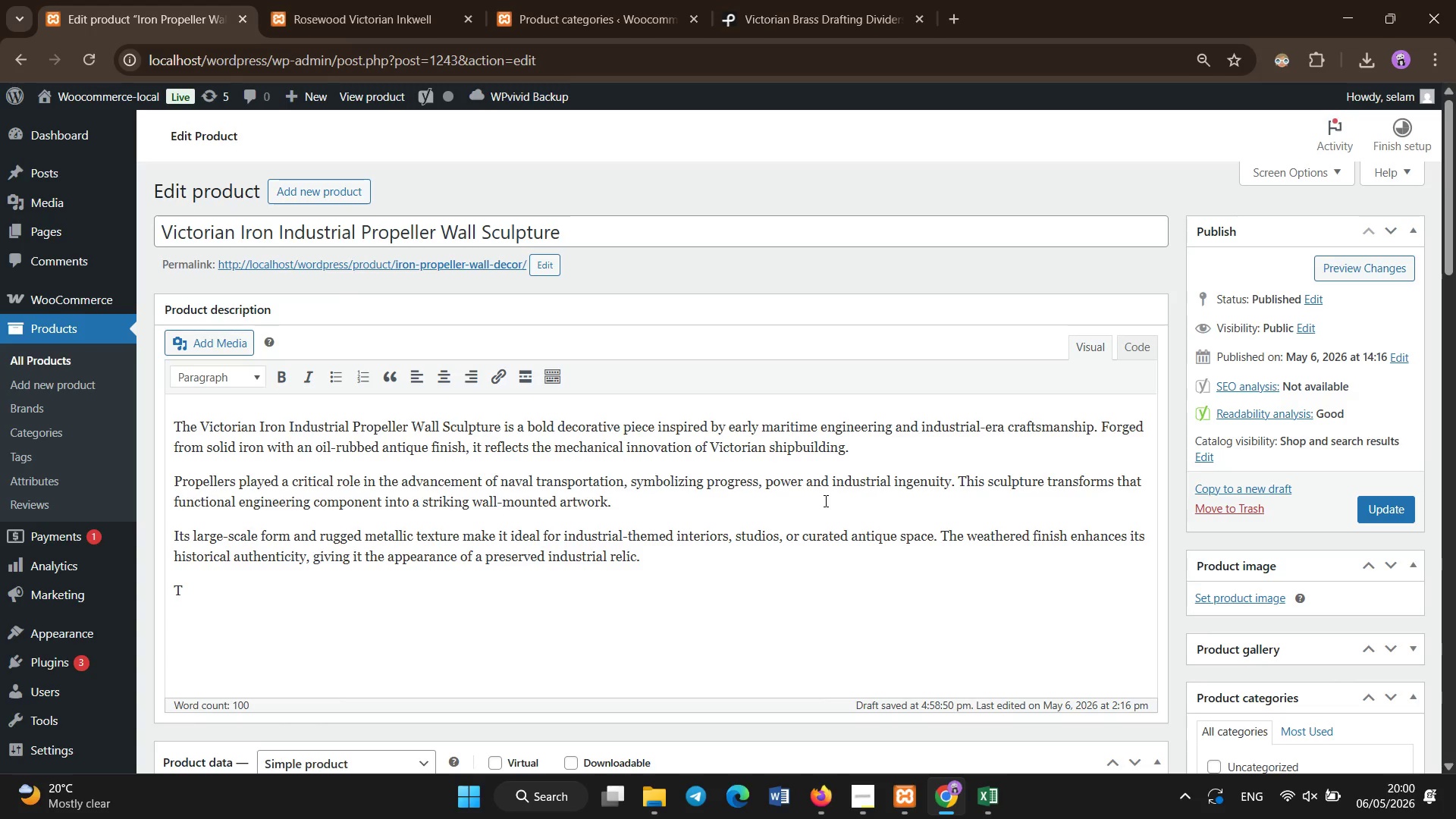 
key(Backspace)
 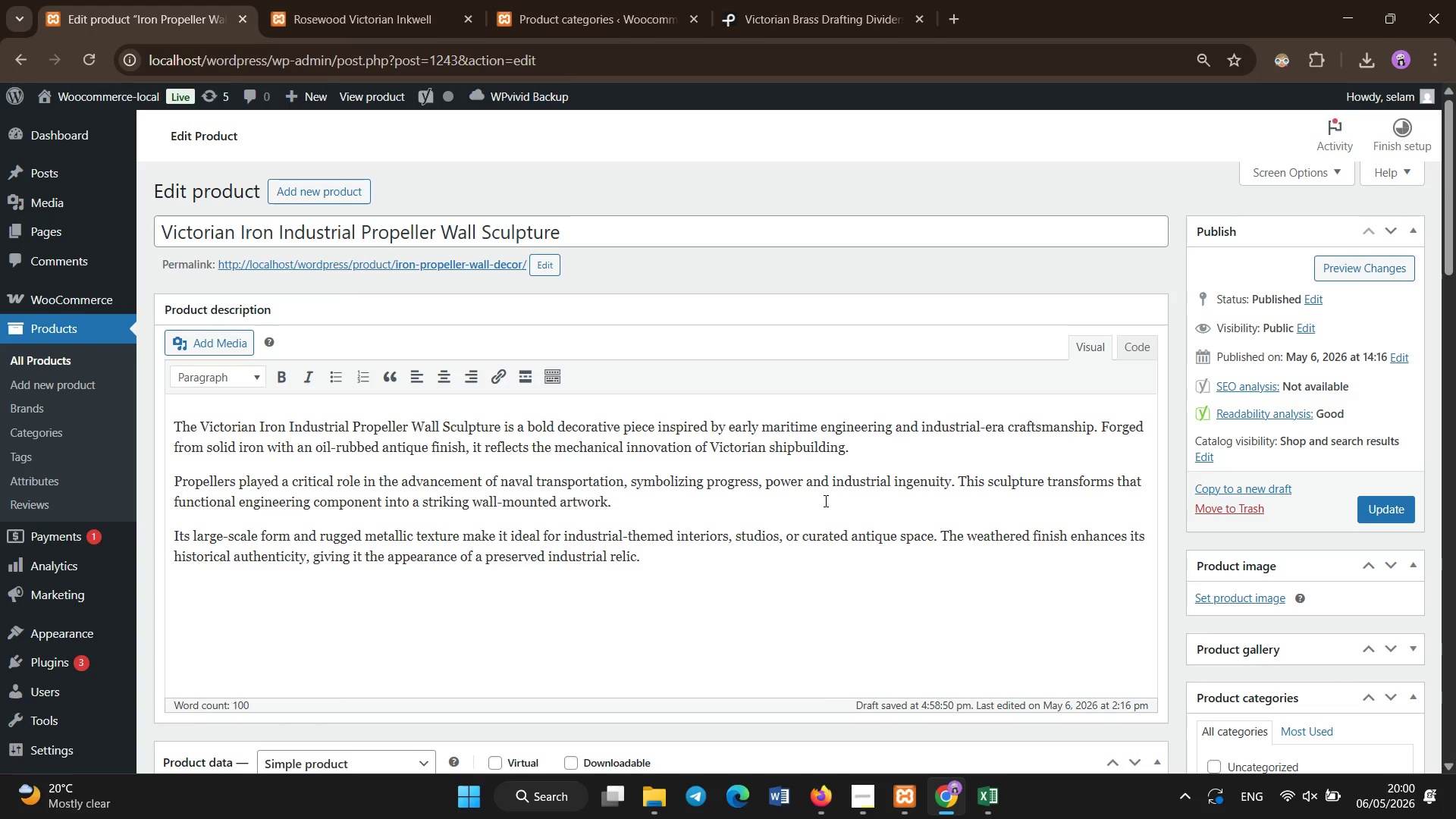 
scroll: coordinate [826, 501], scroll_direction: none, amount: 0.0
 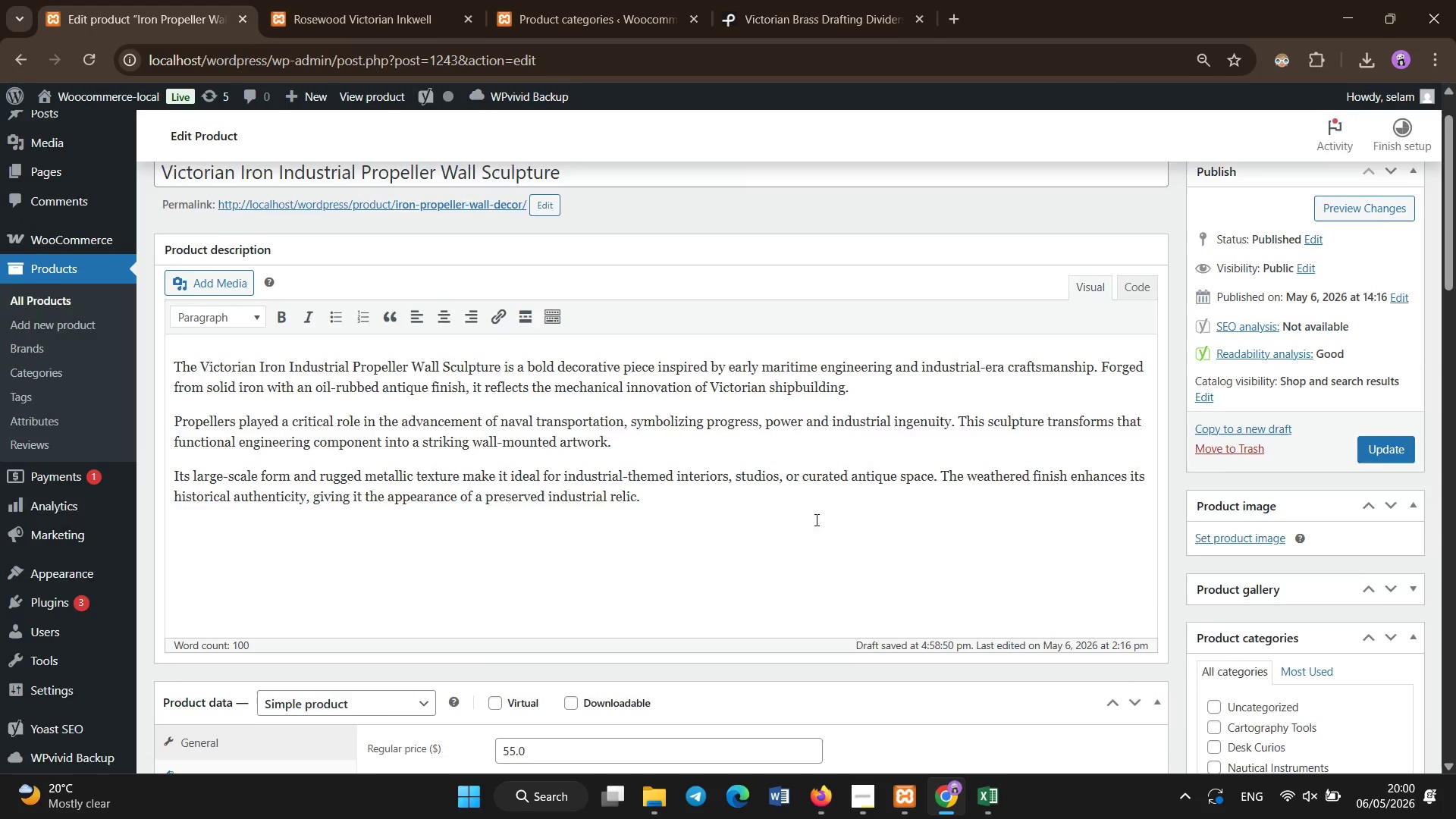 
scroll: coordinate [782, 536], scroll_direction: down, amount: 2.0
 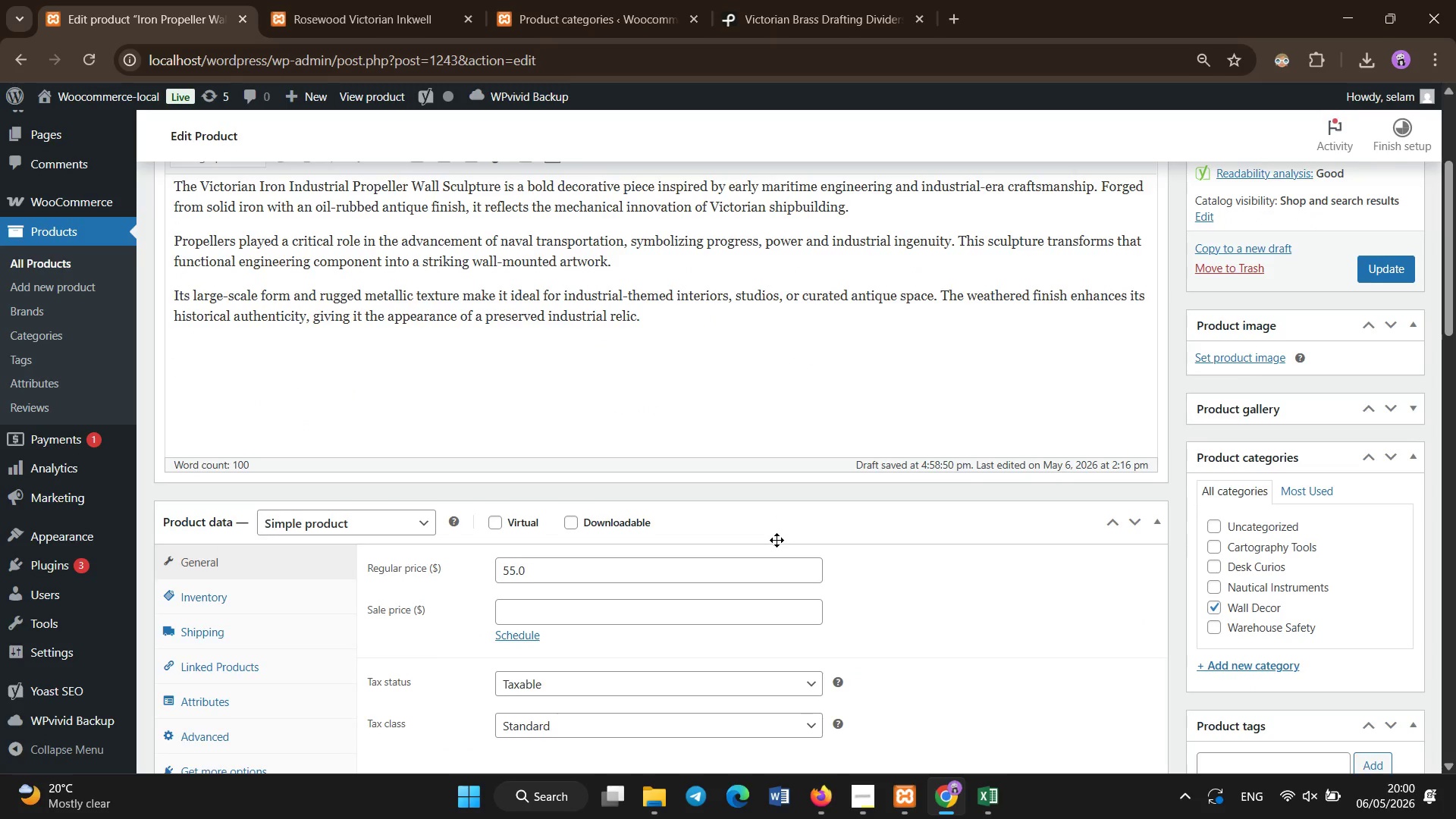 
scroll: coordinate [777, 540], scroll_direction: none, amount: 0.0
 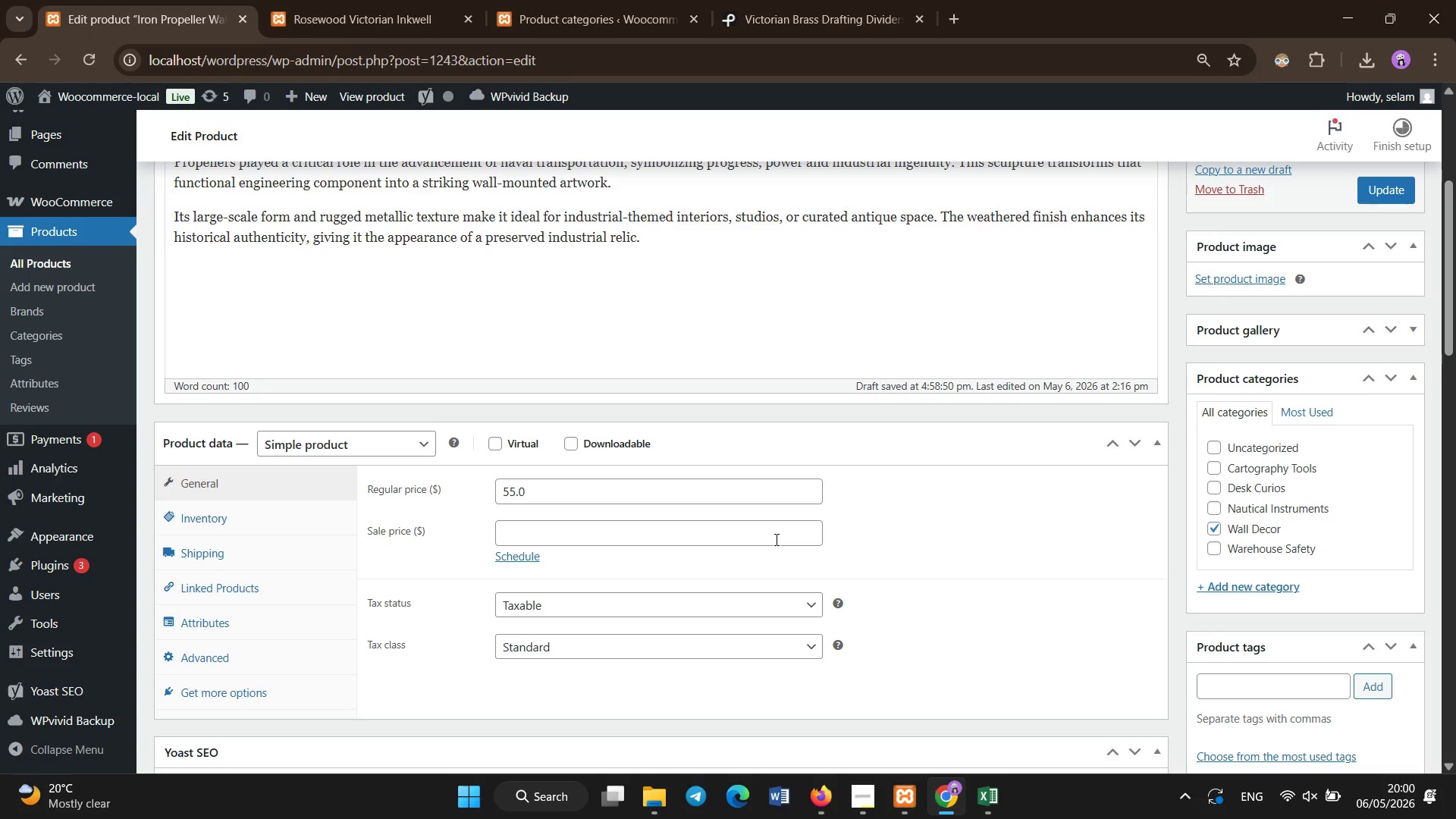 
left_click([473, 389])
 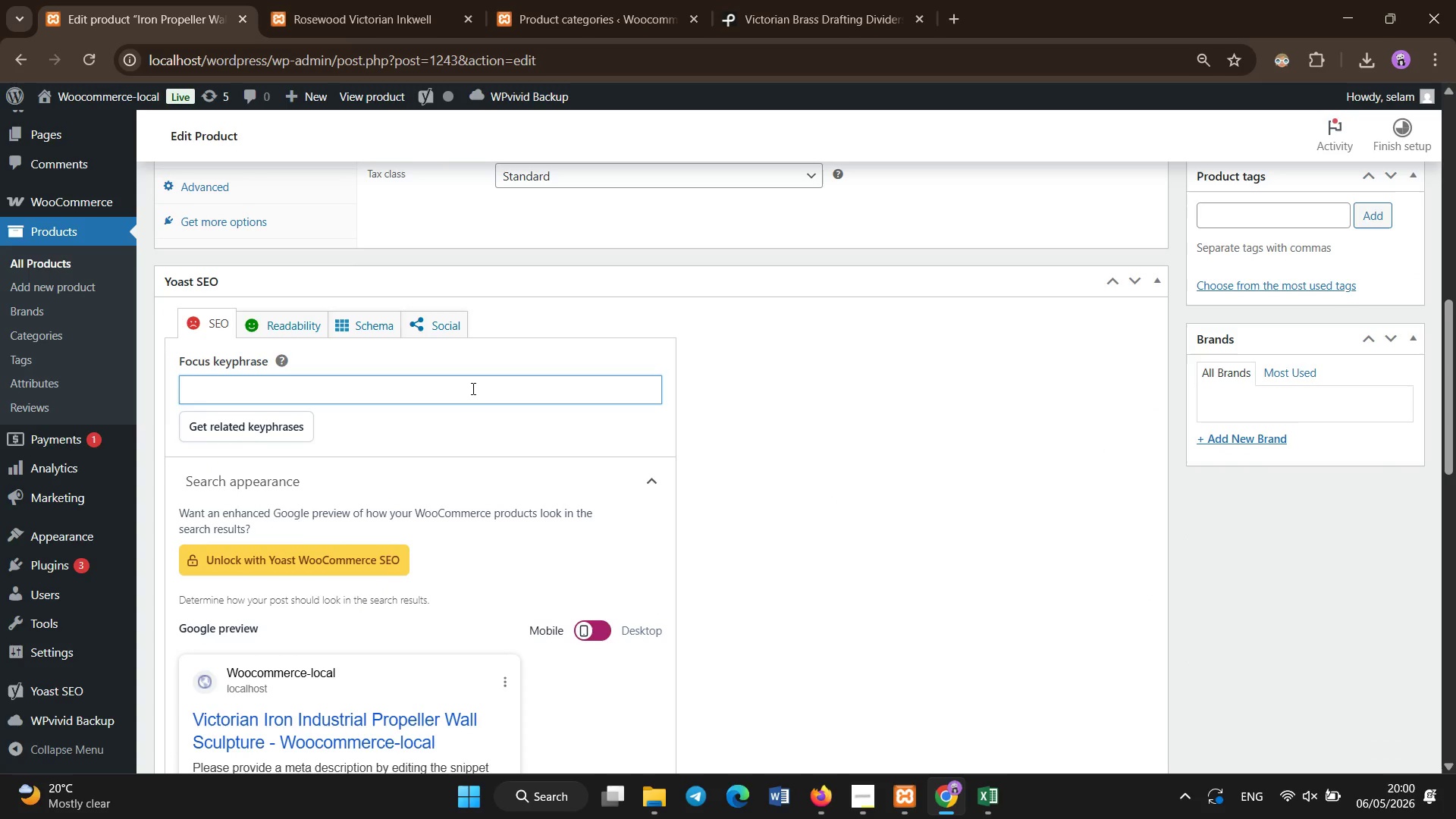 
scroll: coordinate [475, 399], scroll_direction: down, amount: 5.0
 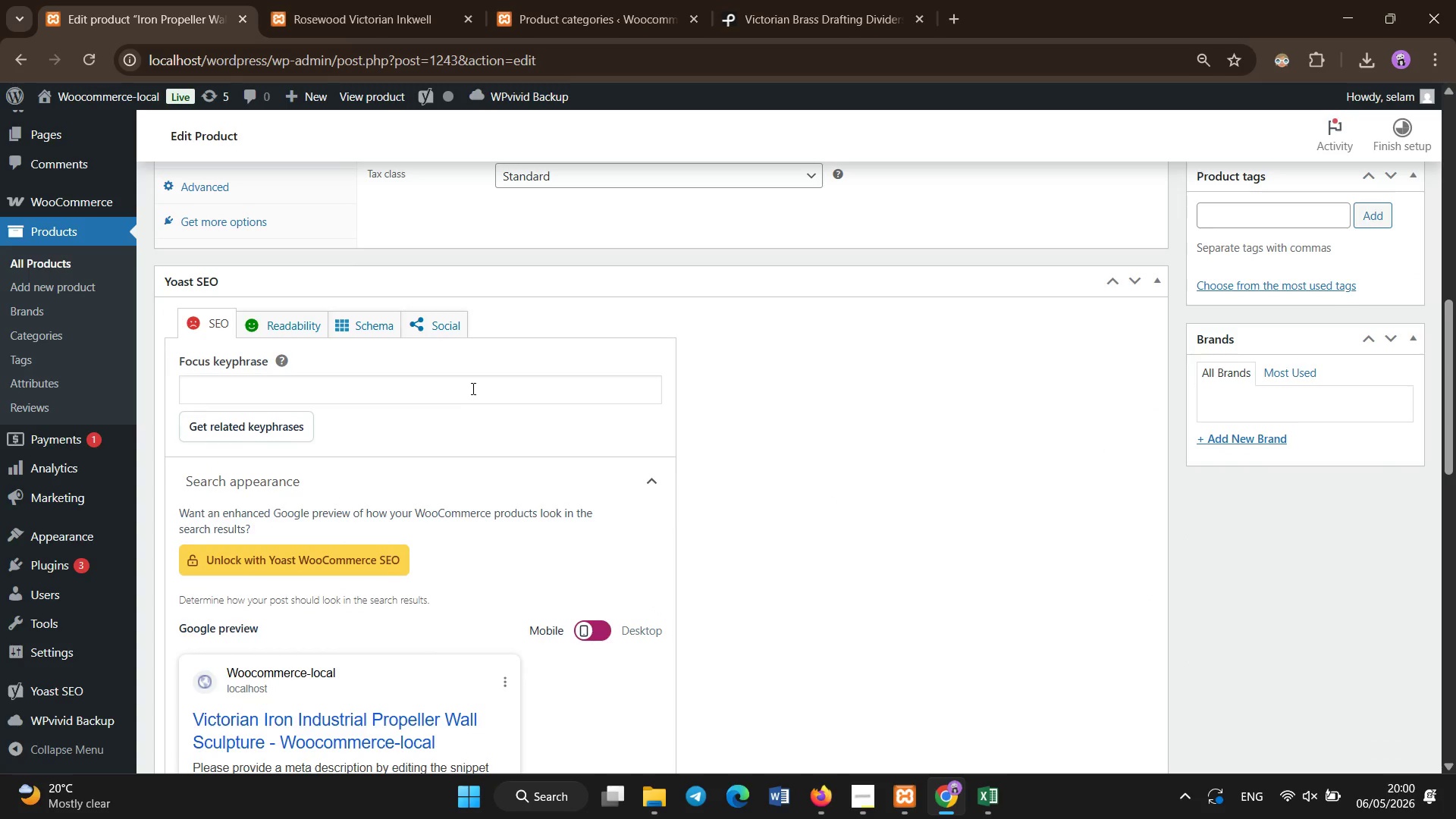 
type(Vi)
key(Backspace)
key(Backspace)
key(Backspace)
type(victorian iron propeller wall sculpture industrial antique decor)
 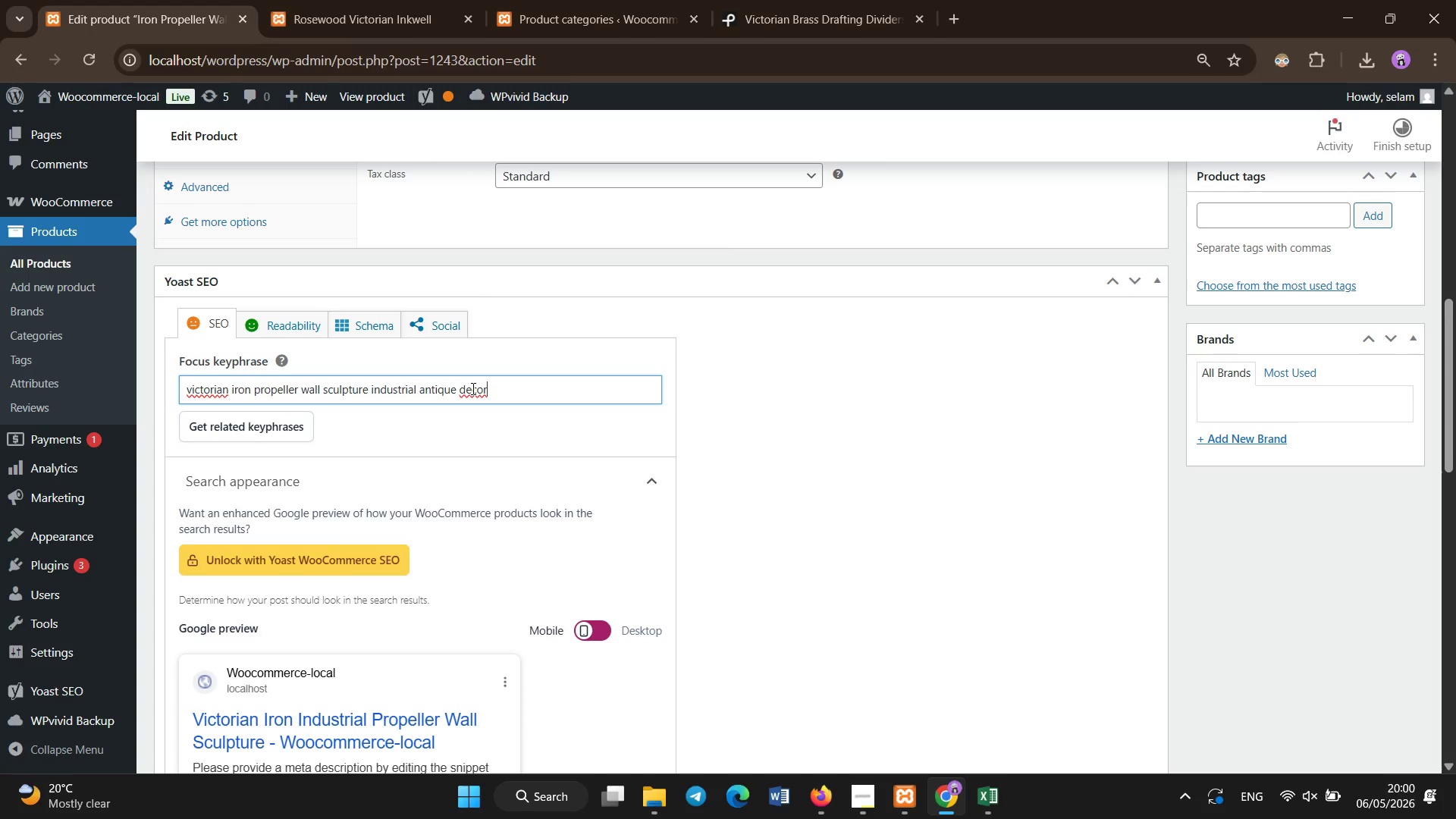 
scroll: coordinate [538, 465], scroll_direction: down, amount: 6.0
 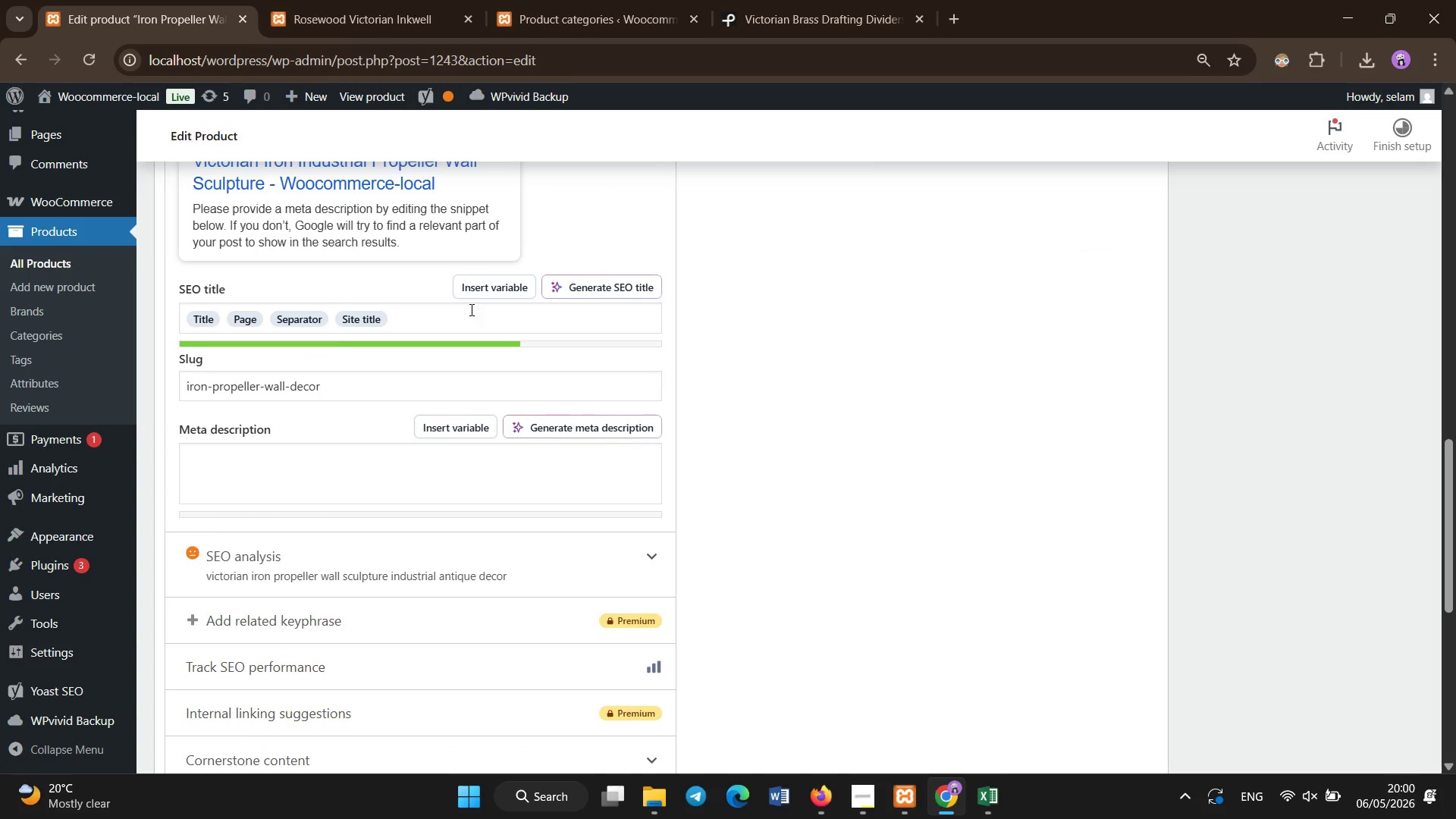 
left_click_drag(start_coordinate=[472, 310], to_coordinate=[184, 314])
 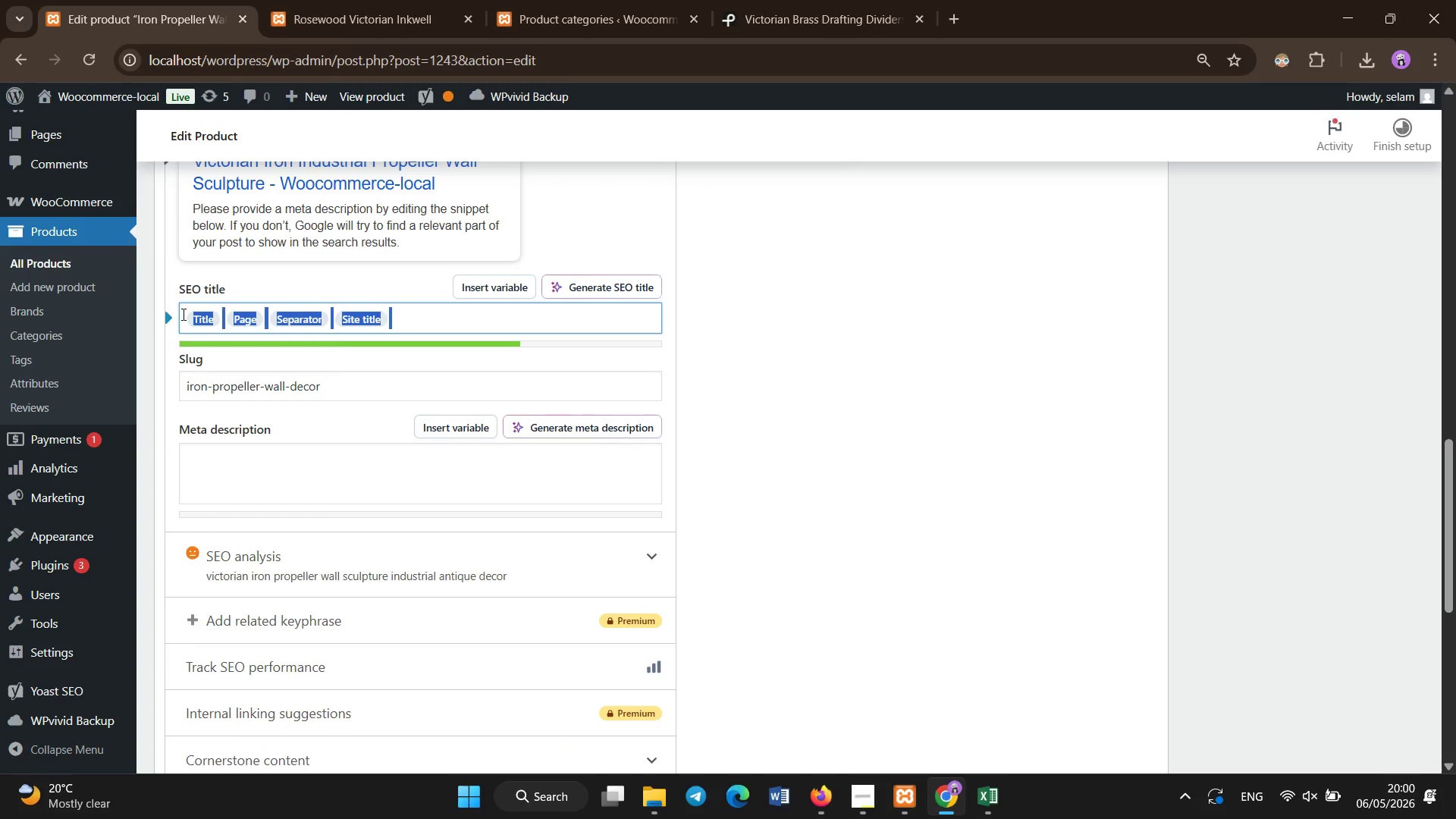 
key(Backspace)
 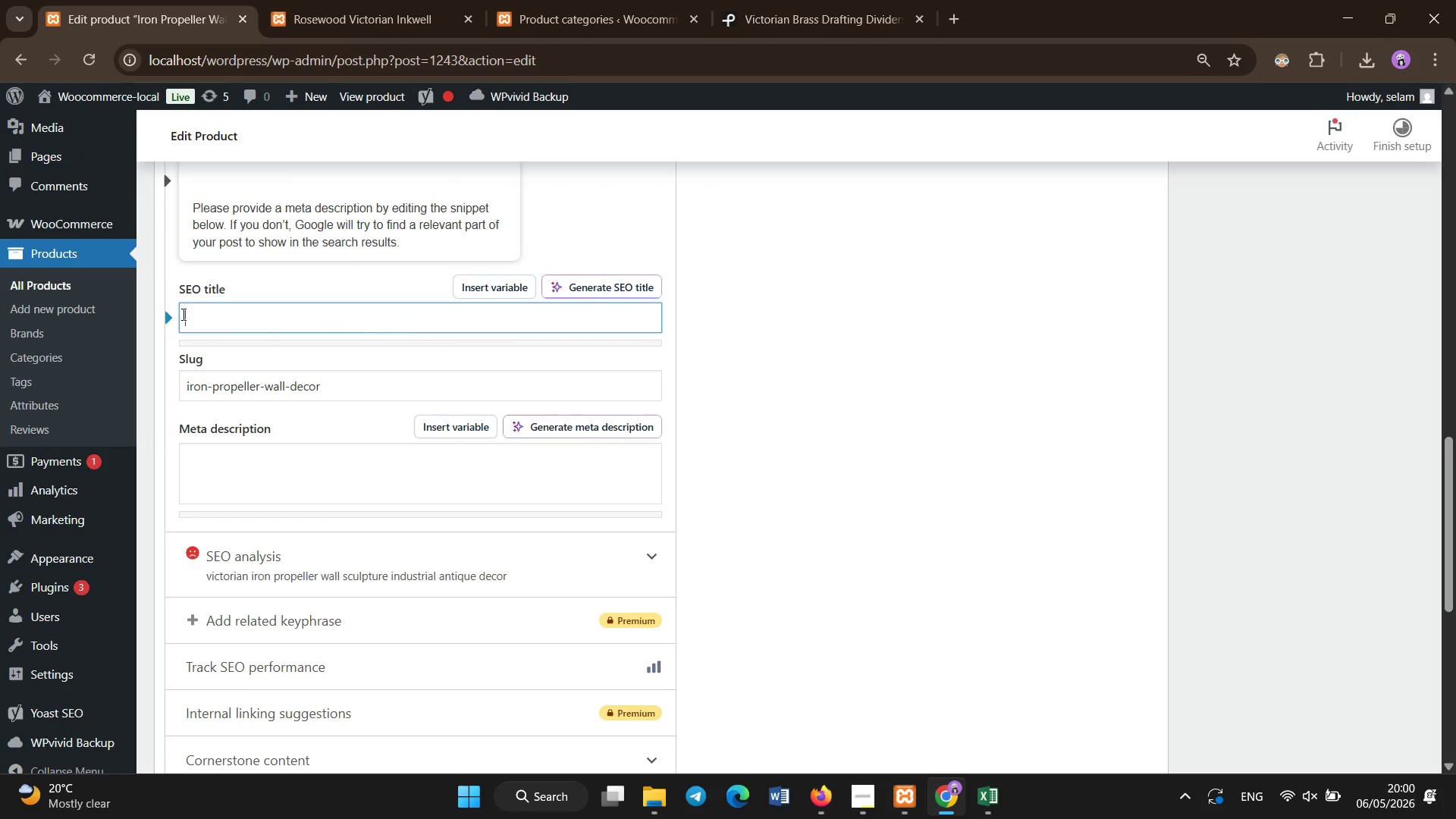 
type(Victorian Iron Propeller w)
key(Backspace)
type(Wall Sculpture)
 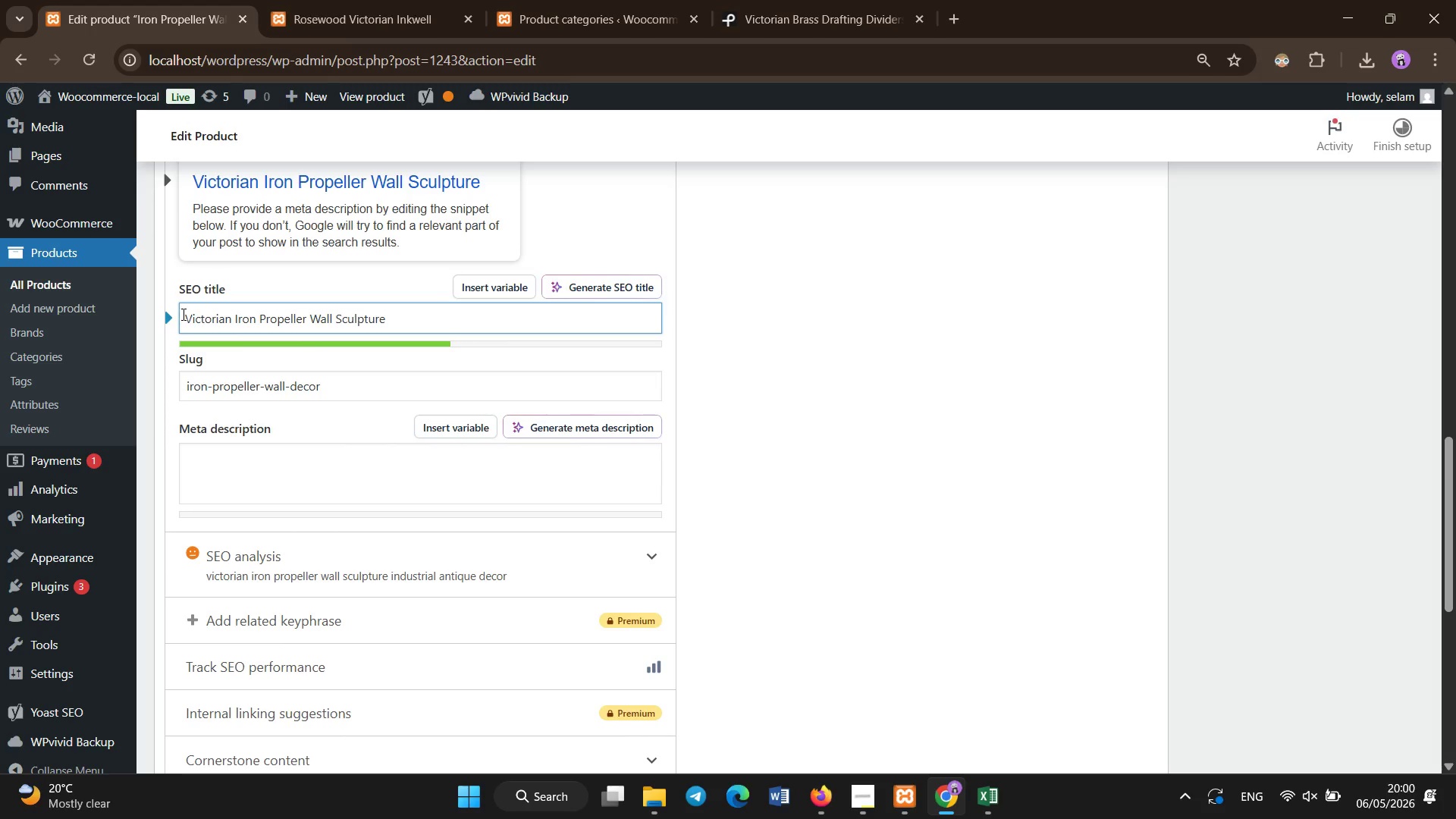 
left_click([209, 455])
 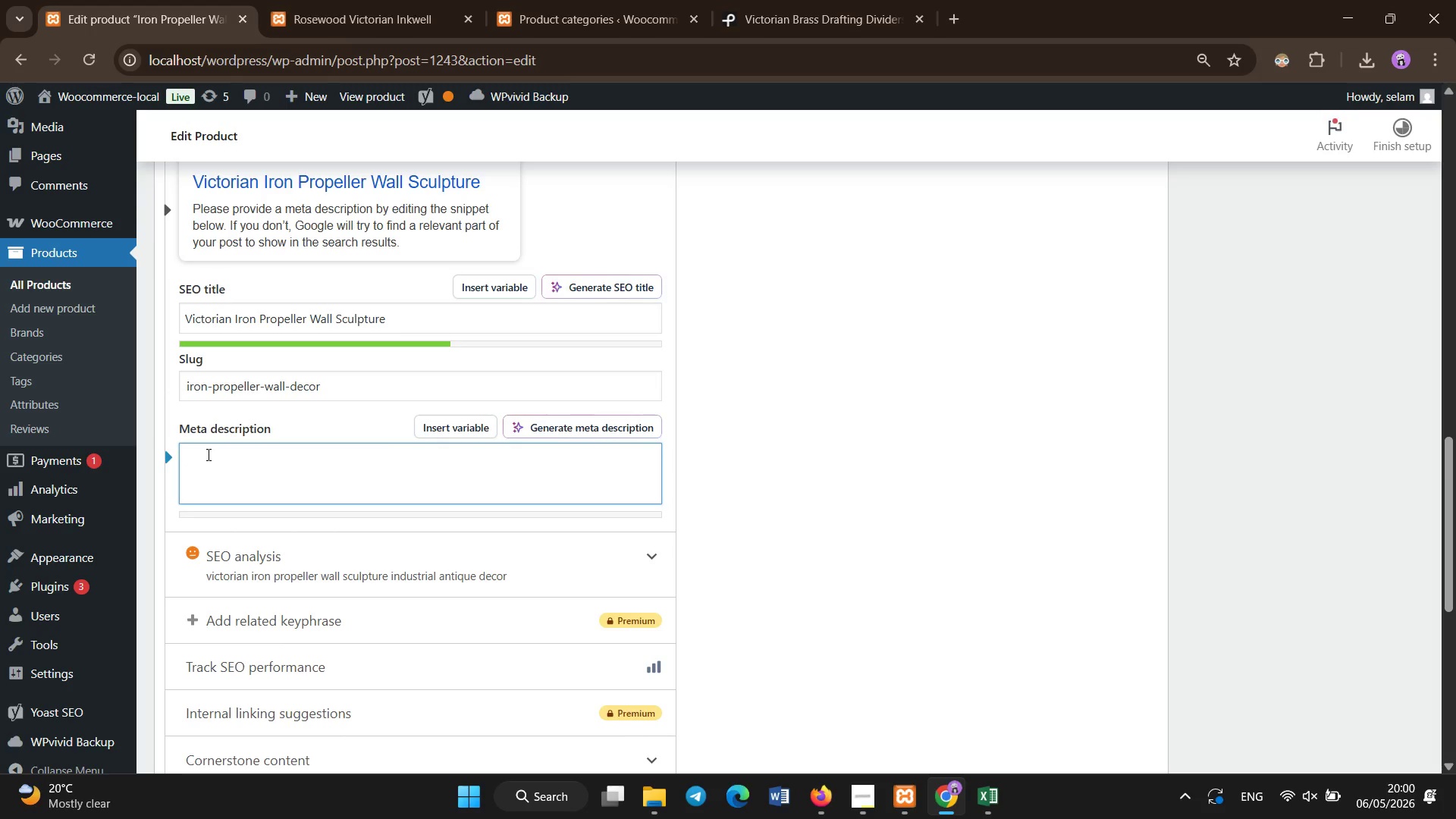 
type(Victorian iron propeller wall sculpture inspired by industrial martime )
key(Backspace)
key(Backspace)
key(Backspace)
key(Backspace)
key(Backspace)
type(itimee )
key(Backspace)
key(Backspace)
type( engineering )
key(Backspace)
type(, perfect for antique wall decor collecio)
key(Backspace)
 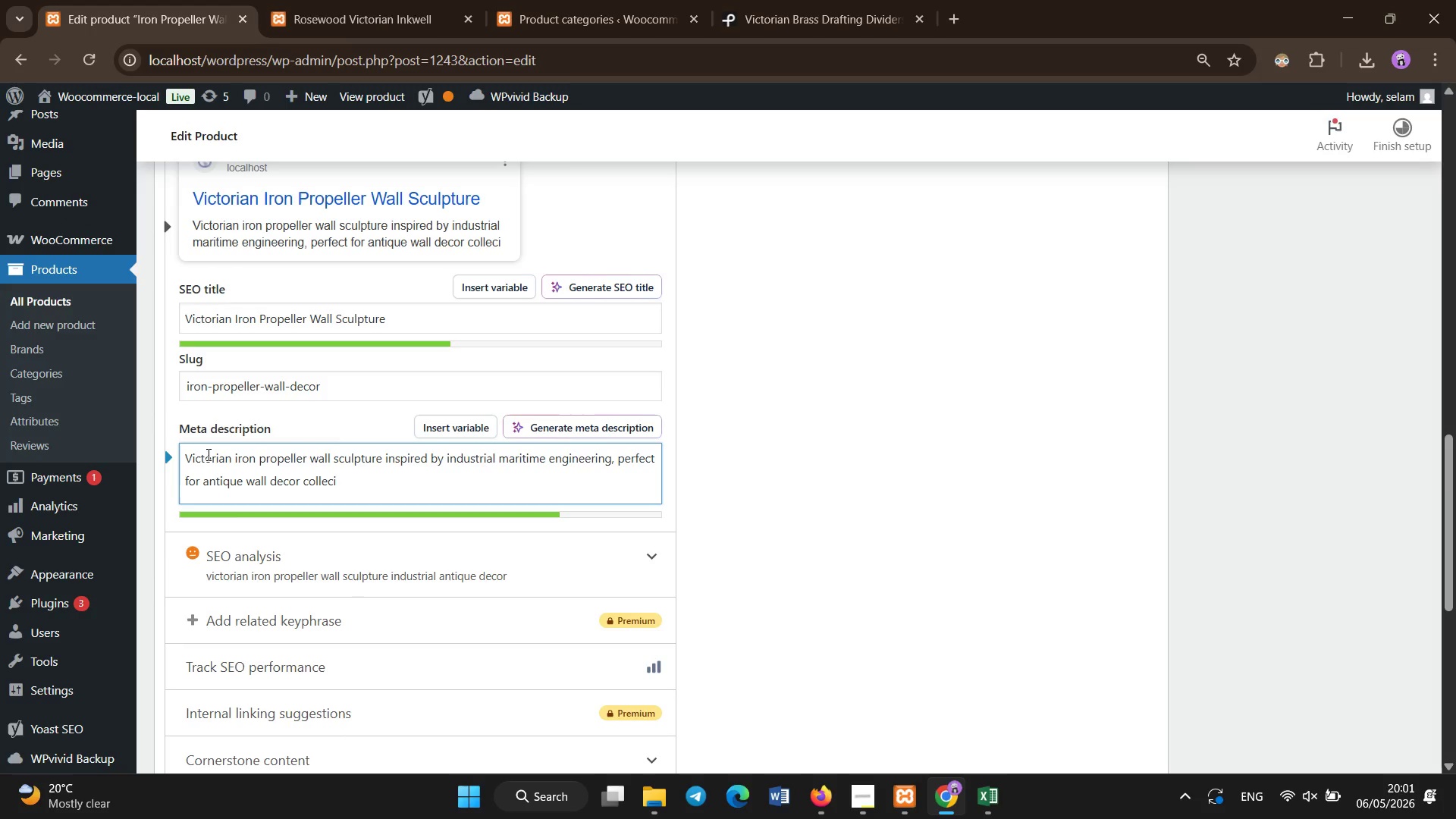 
key(Backspace)
type(tions.)
 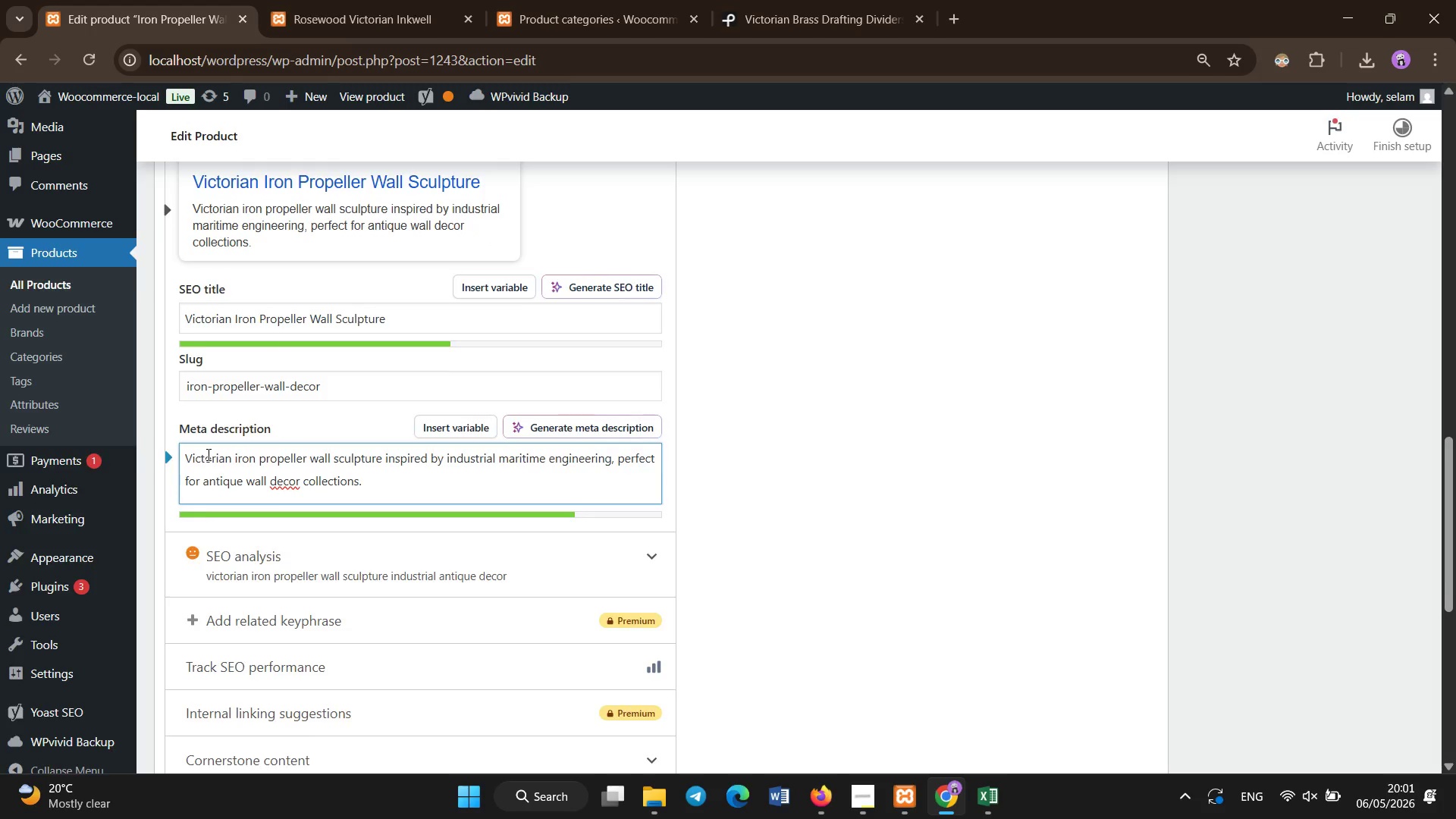 
scroll: coordinate [300, 379], scroll_direction: up, amount: 10.0
 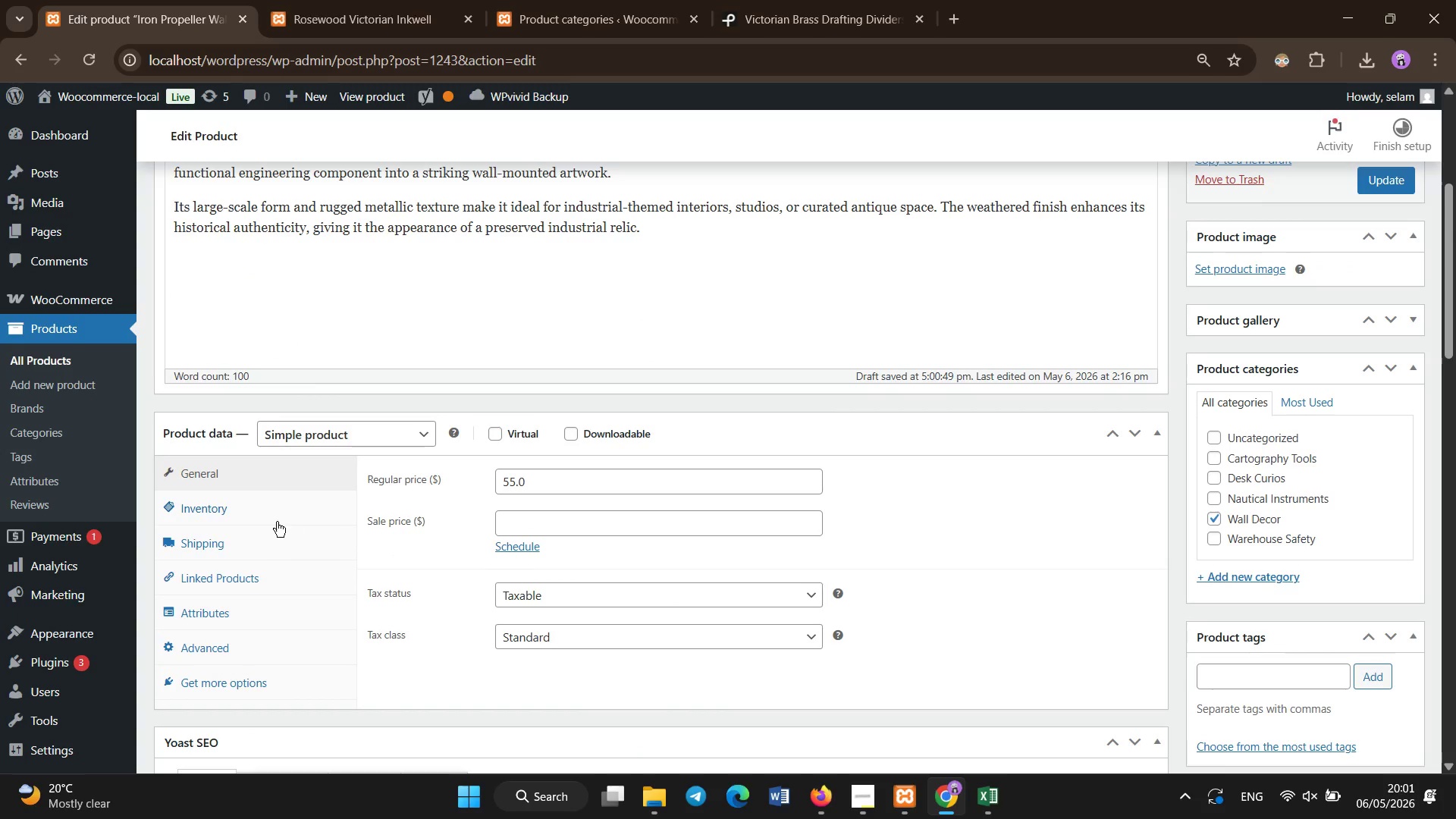 
left_click([274, 519])
 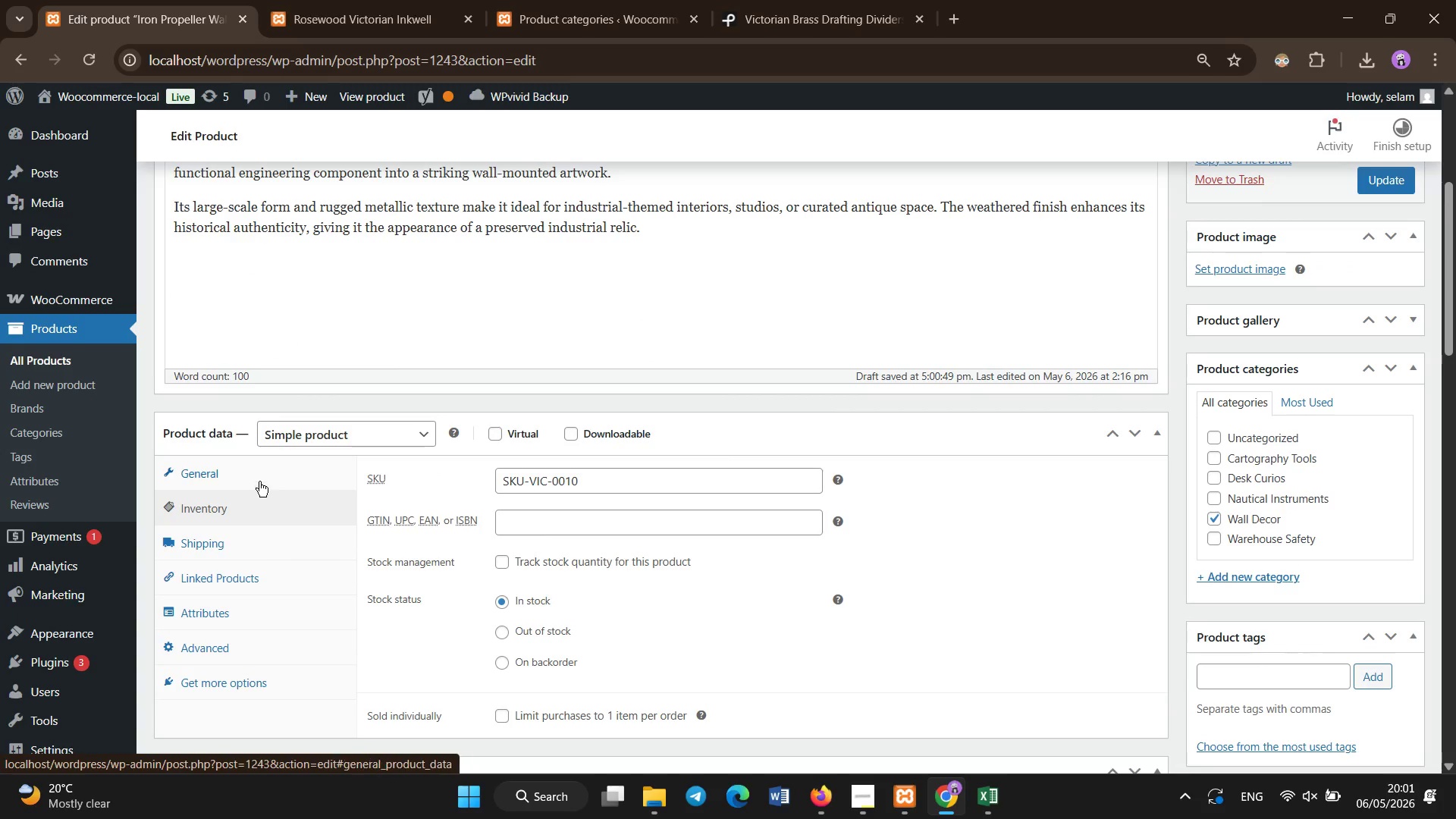 
left_click([259, 475])
 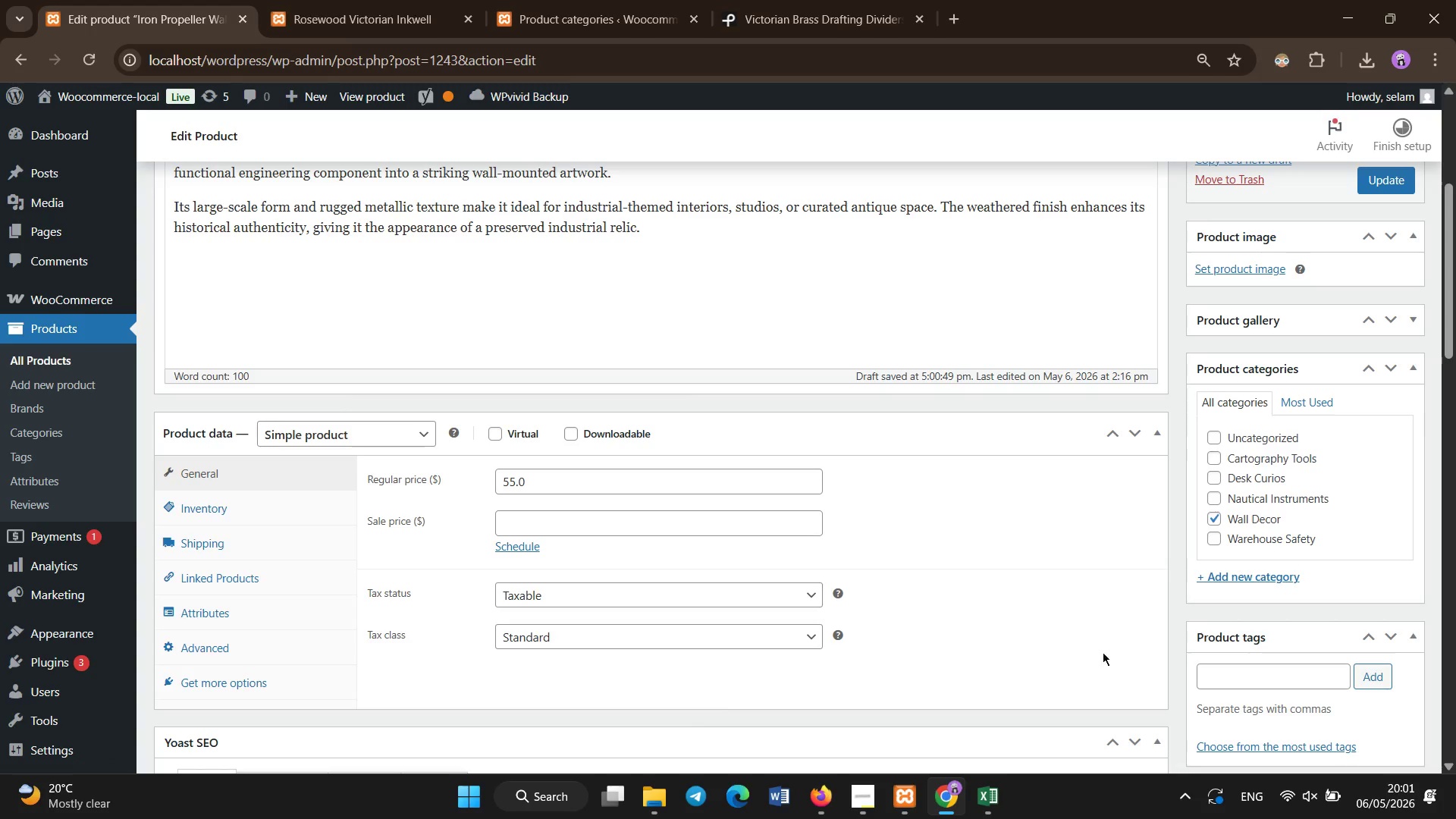 
wait(5.52)
 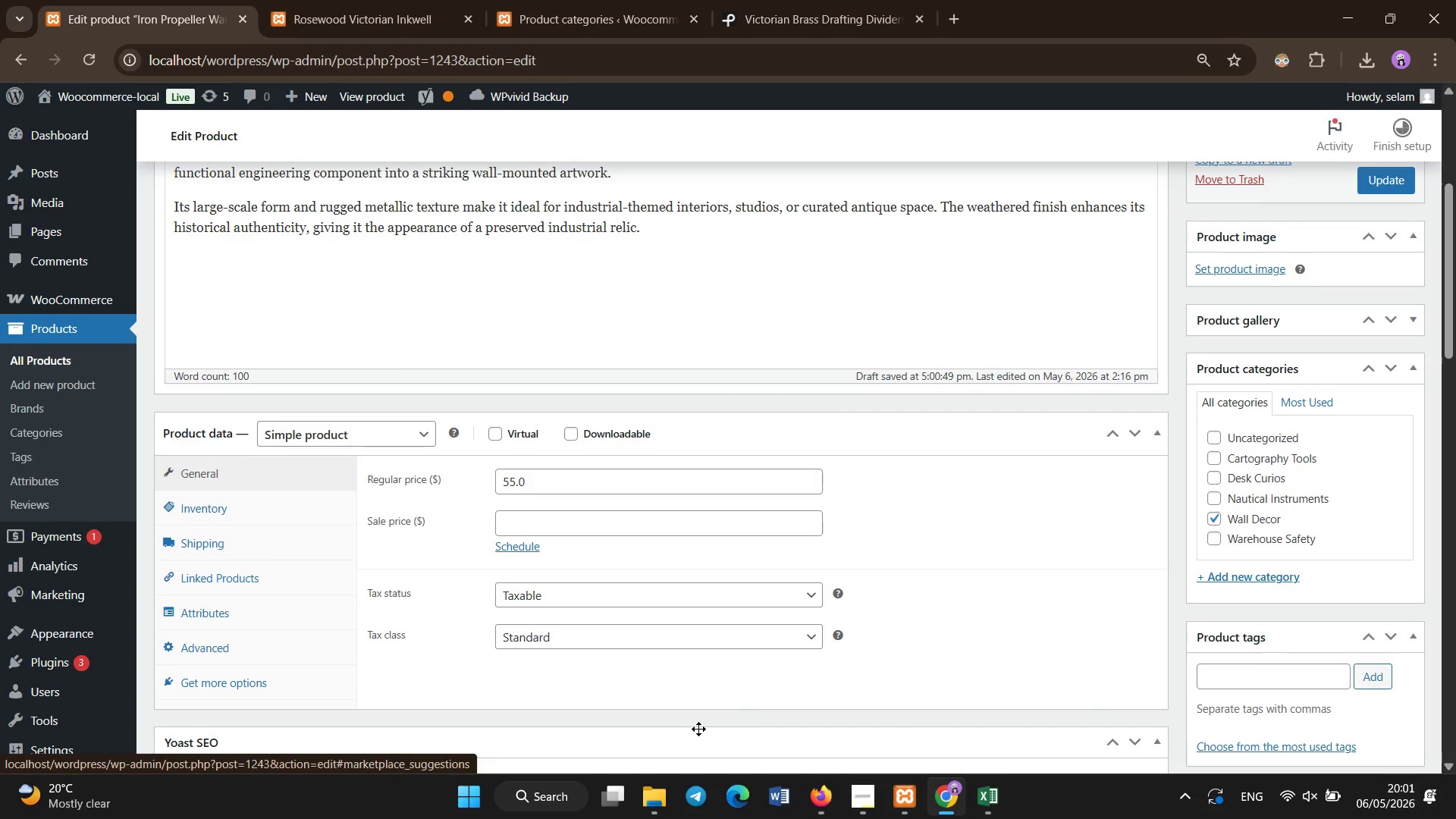 
left_click_drag(start_coordinate=[626, 474], to_coordinate=[475, 482])
 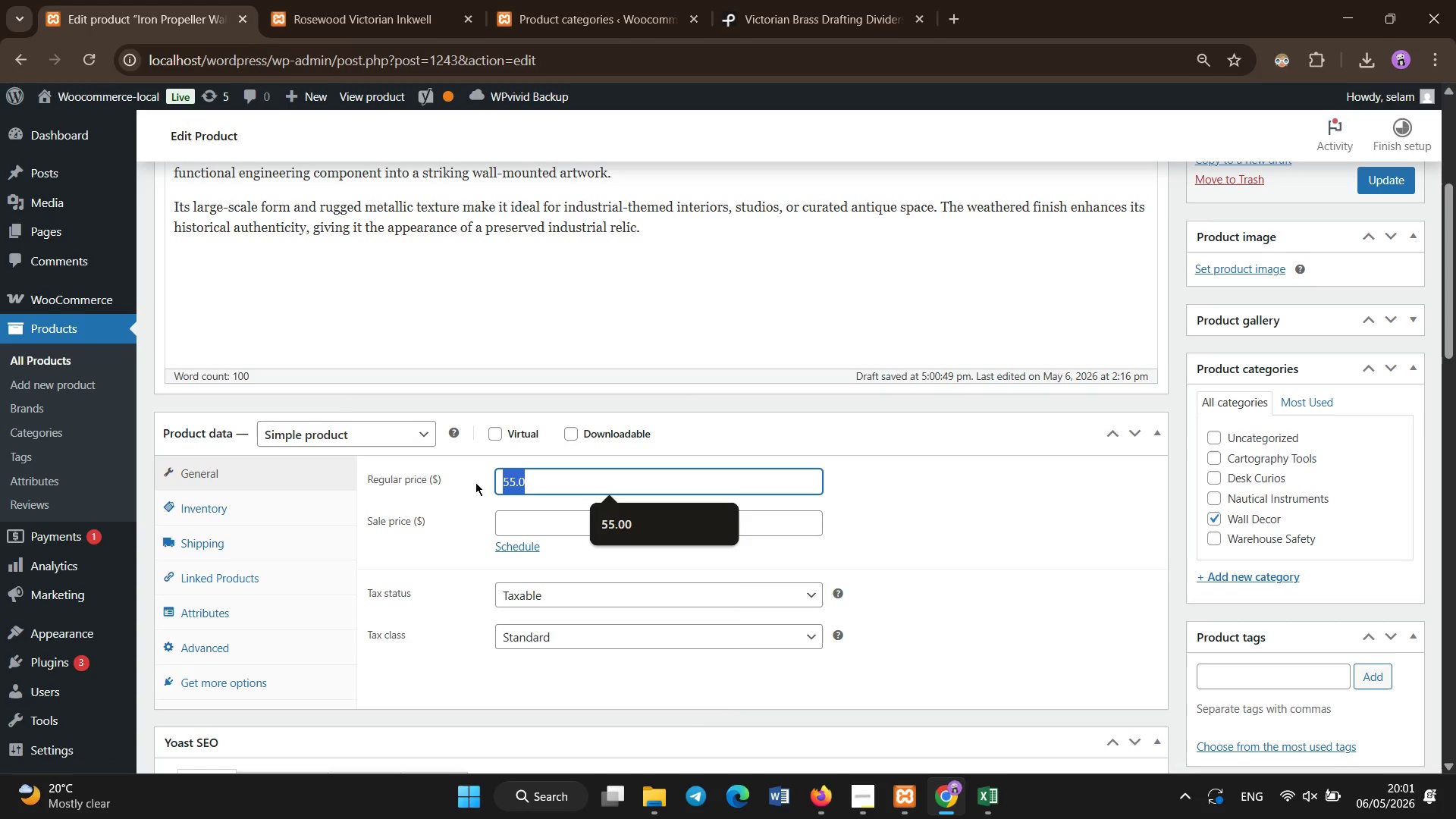 
type(165.00)
 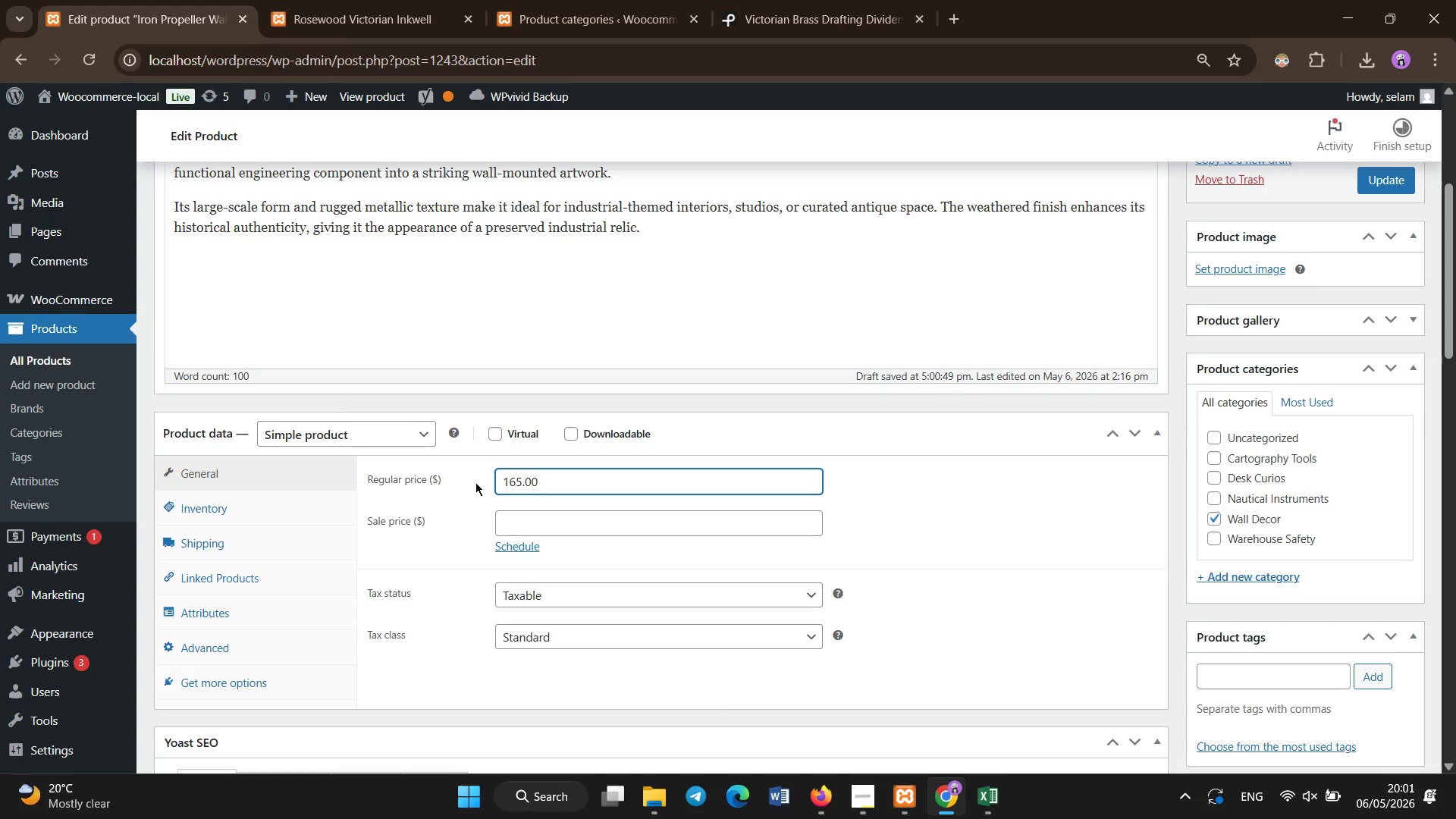 
left_click([250, 613])
 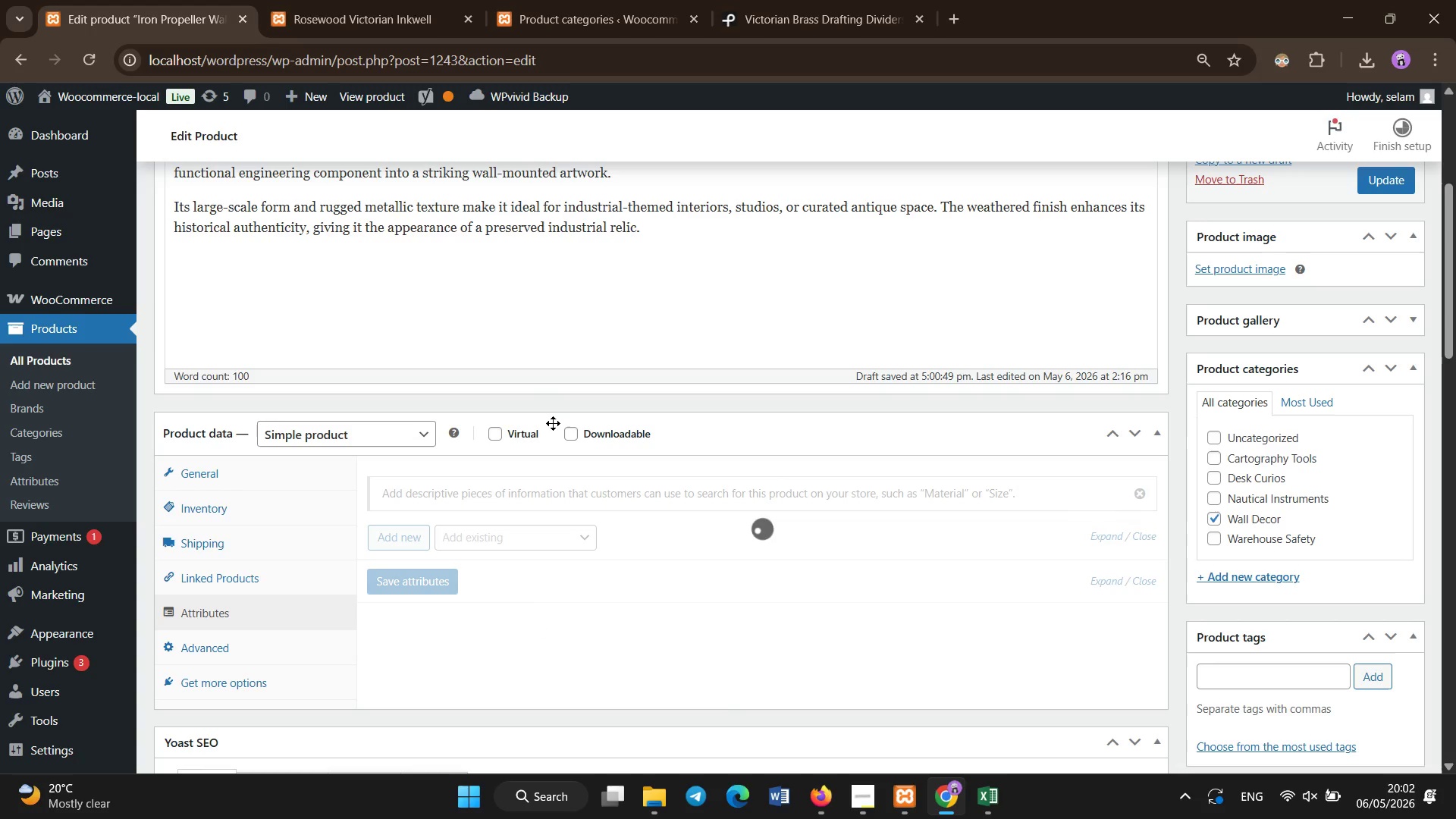 
scroll: coordinate [553, 417], scroll_direction: none, amount: 0.0
 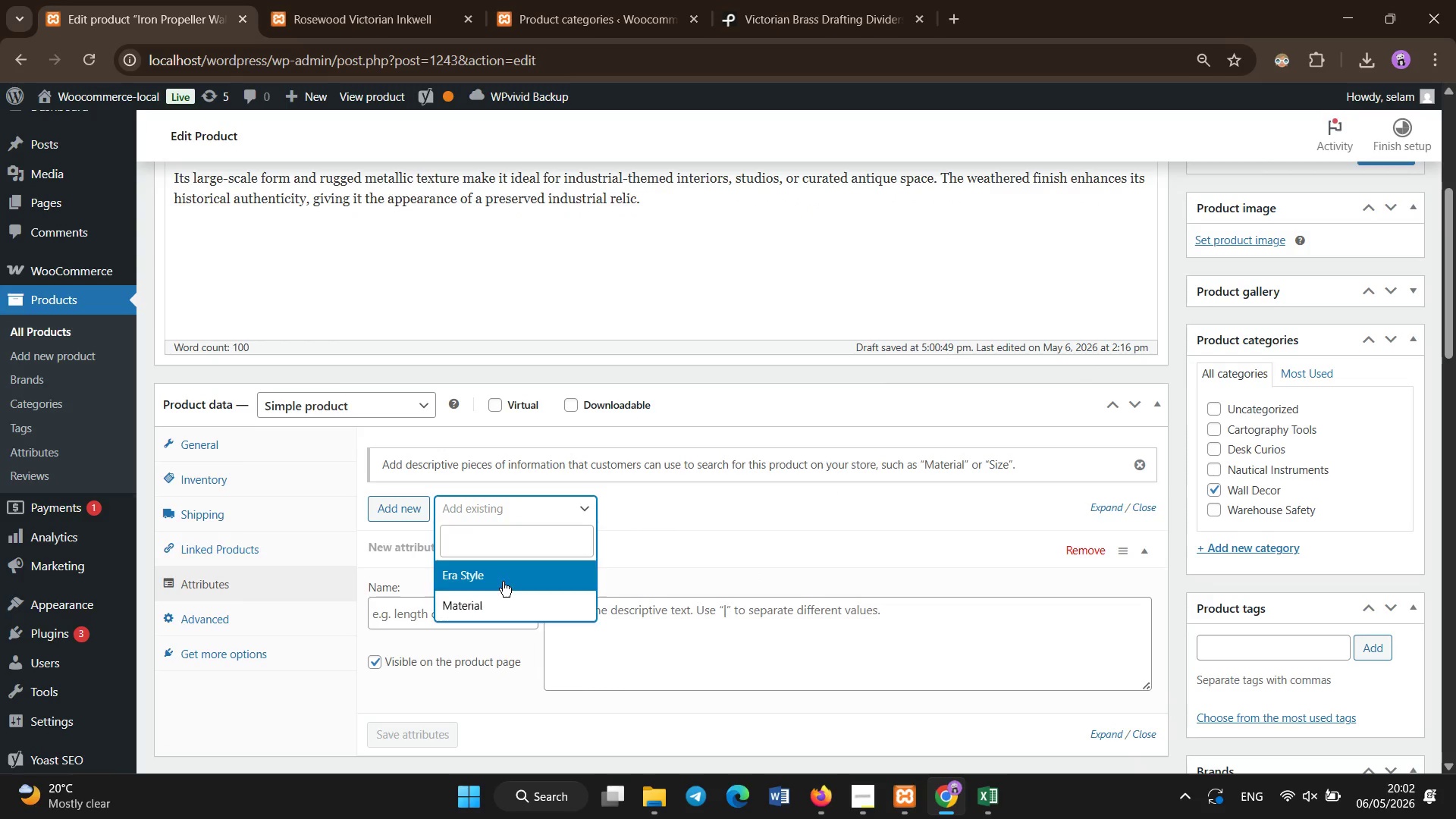 
left_click([499, 595])
 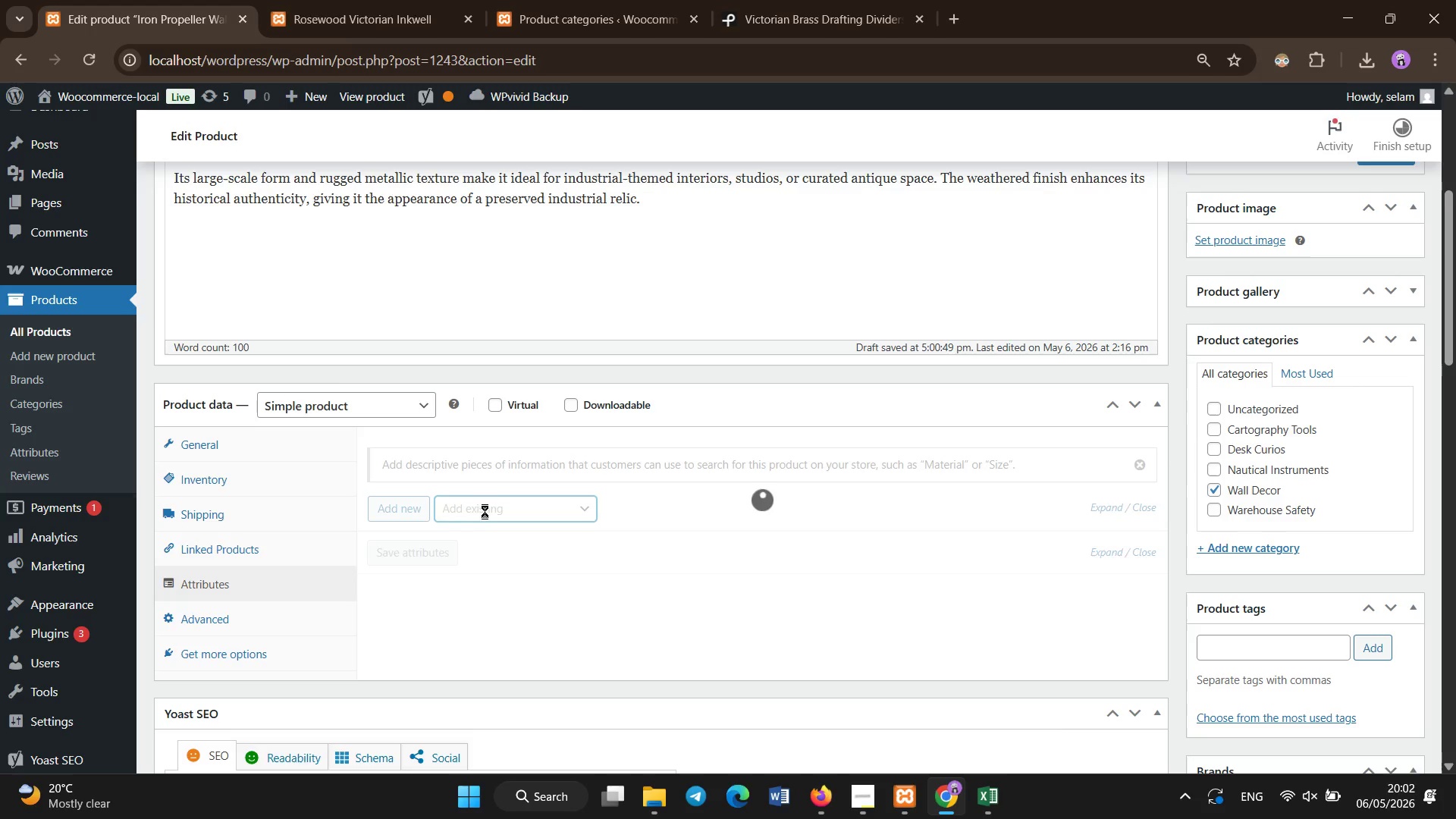 
left_click([485, 511])
 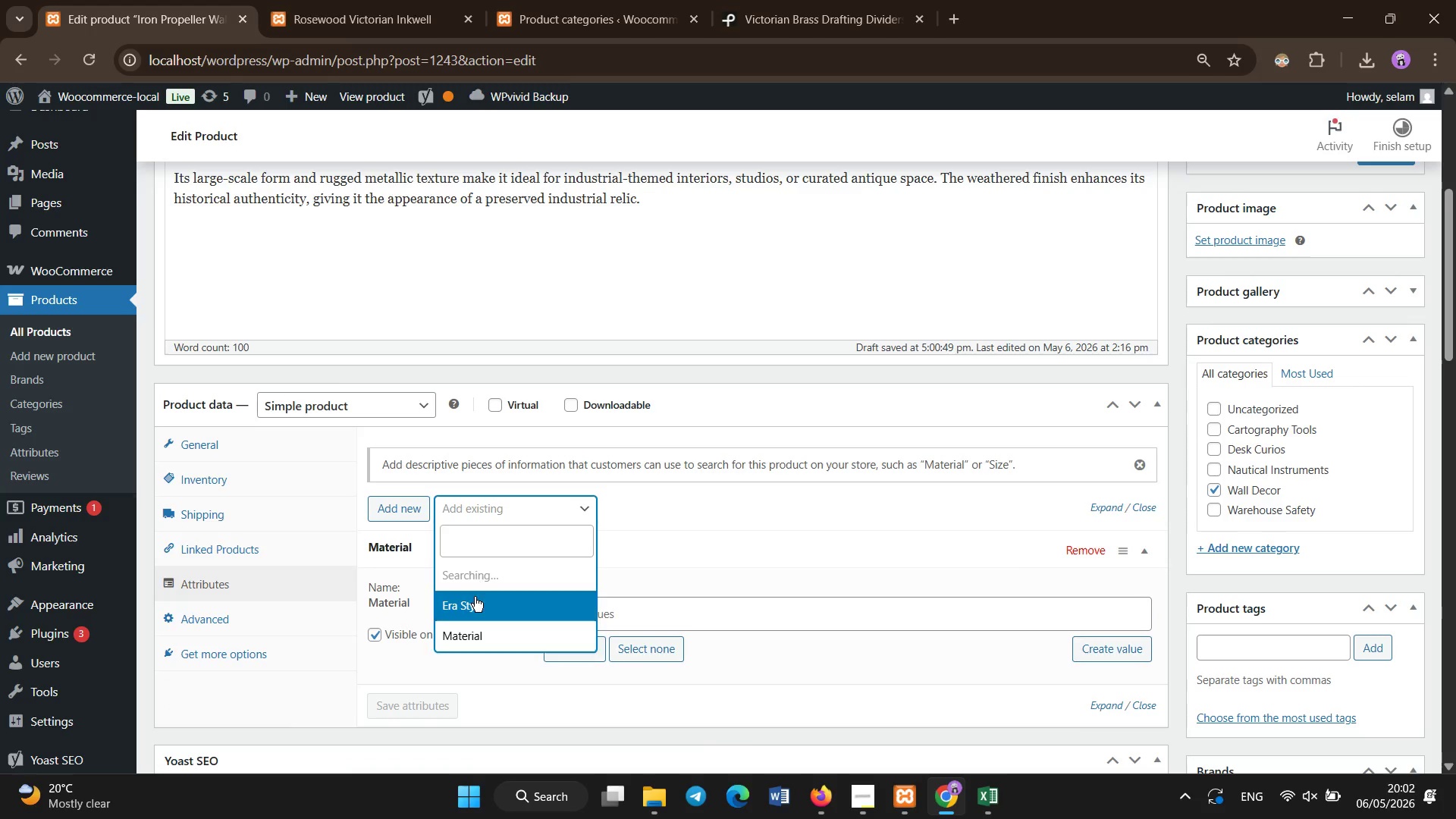 
left_click([474, 601])
 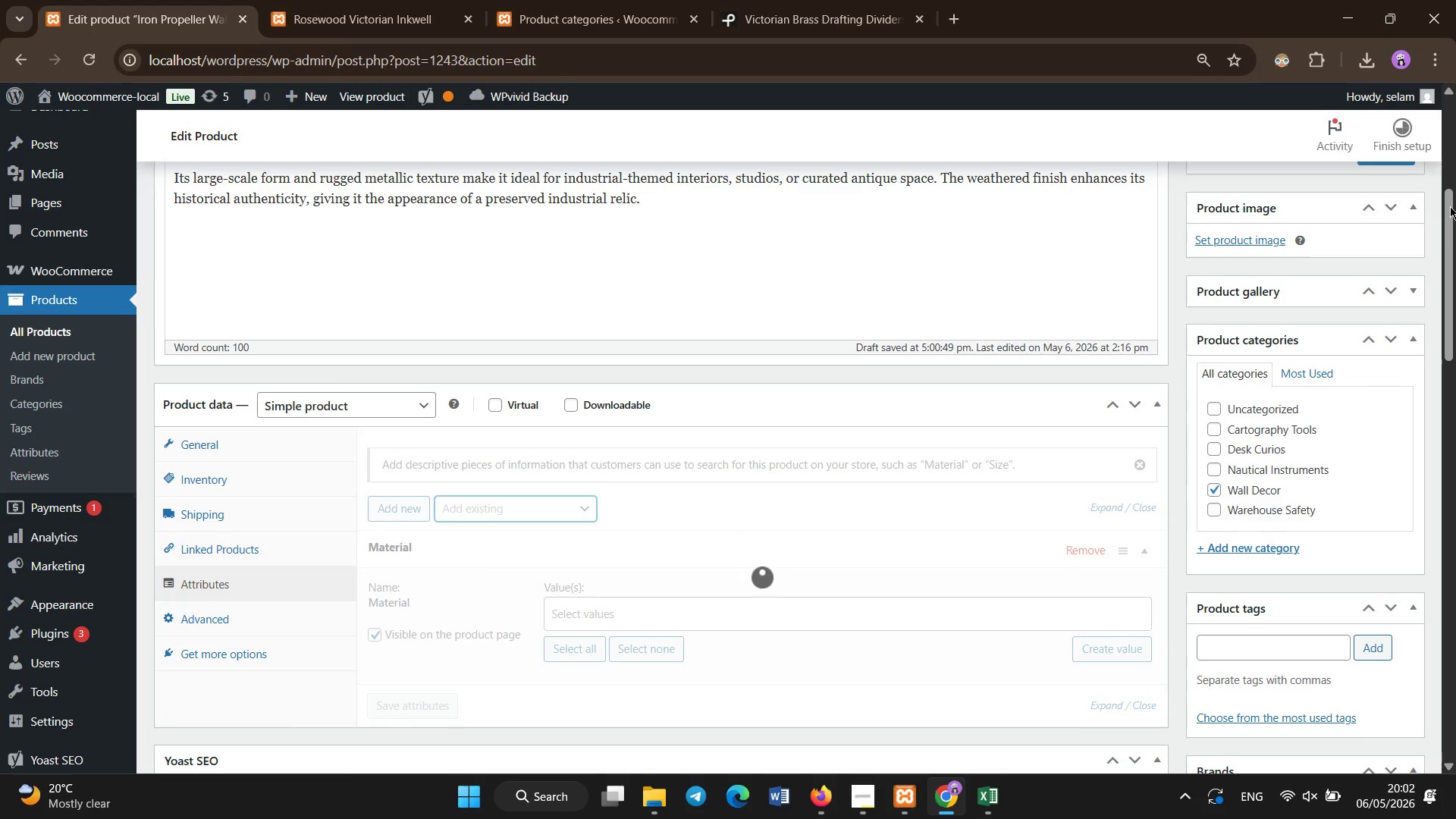 
left_click_drag(start_coordinate=[1447, 215], to_coordinate=[1451, 263])
 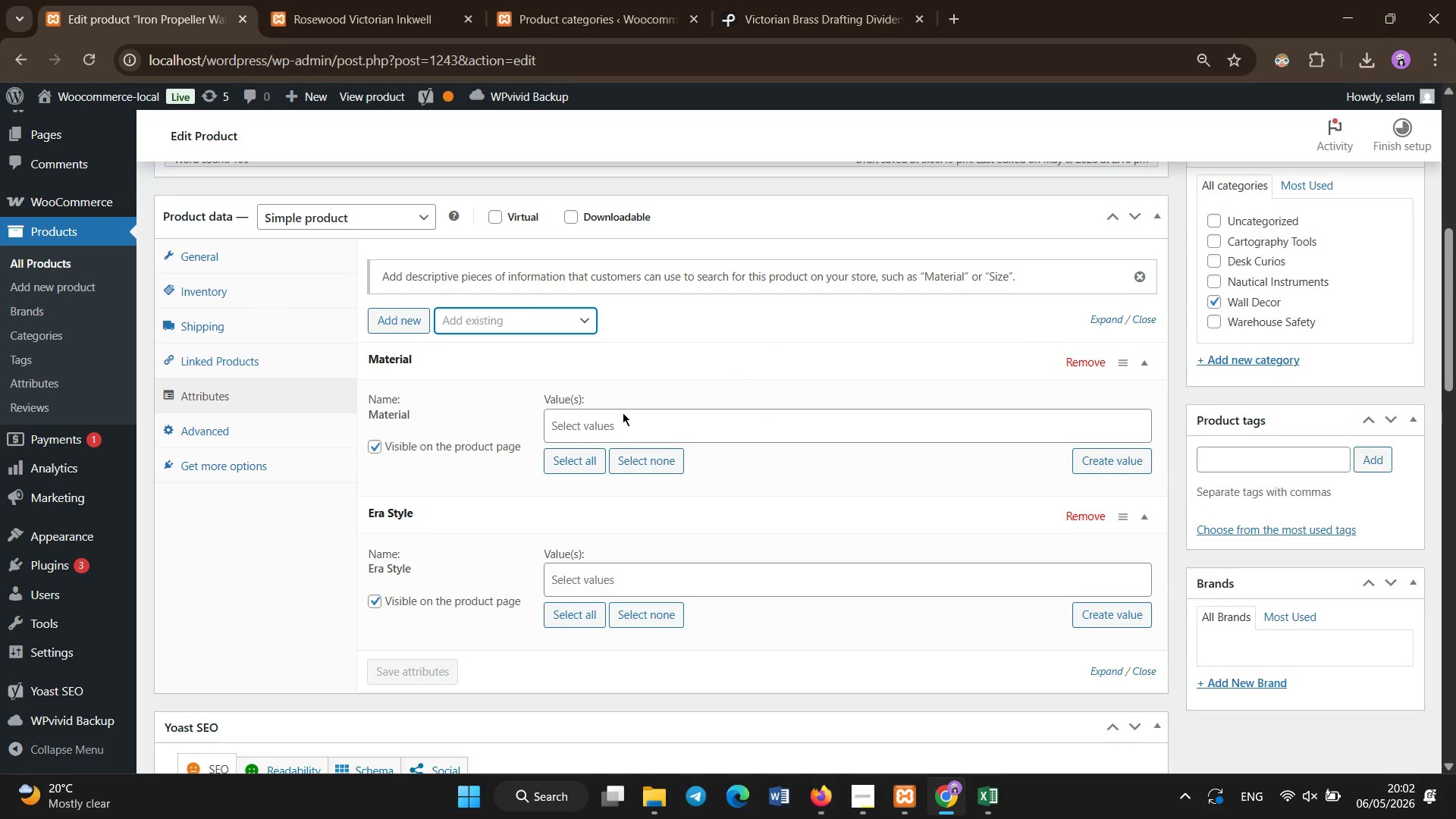 
left_click([604, 427])
 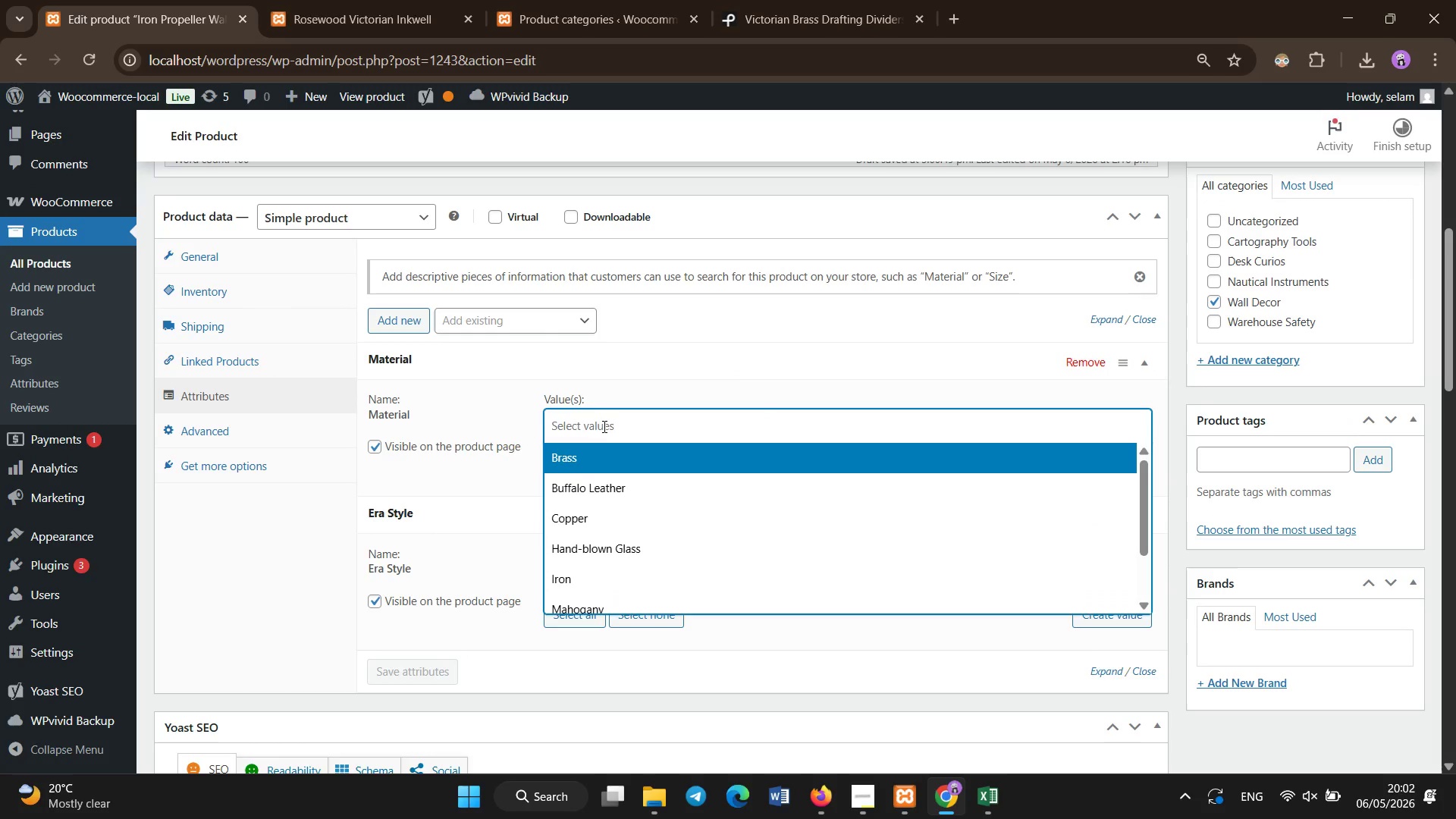 
left_click([584, 578])
 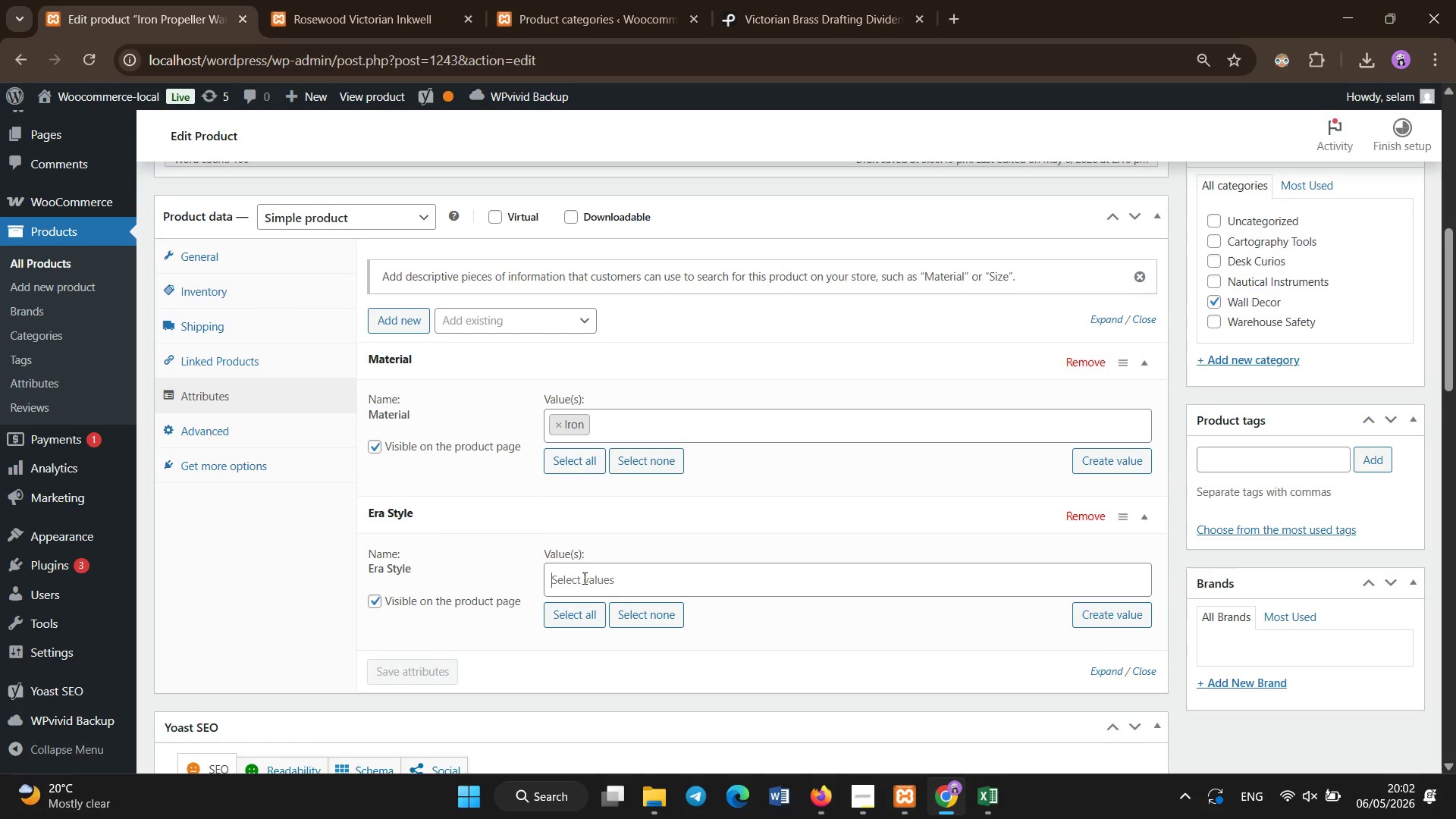 
left_click([585, 579])
 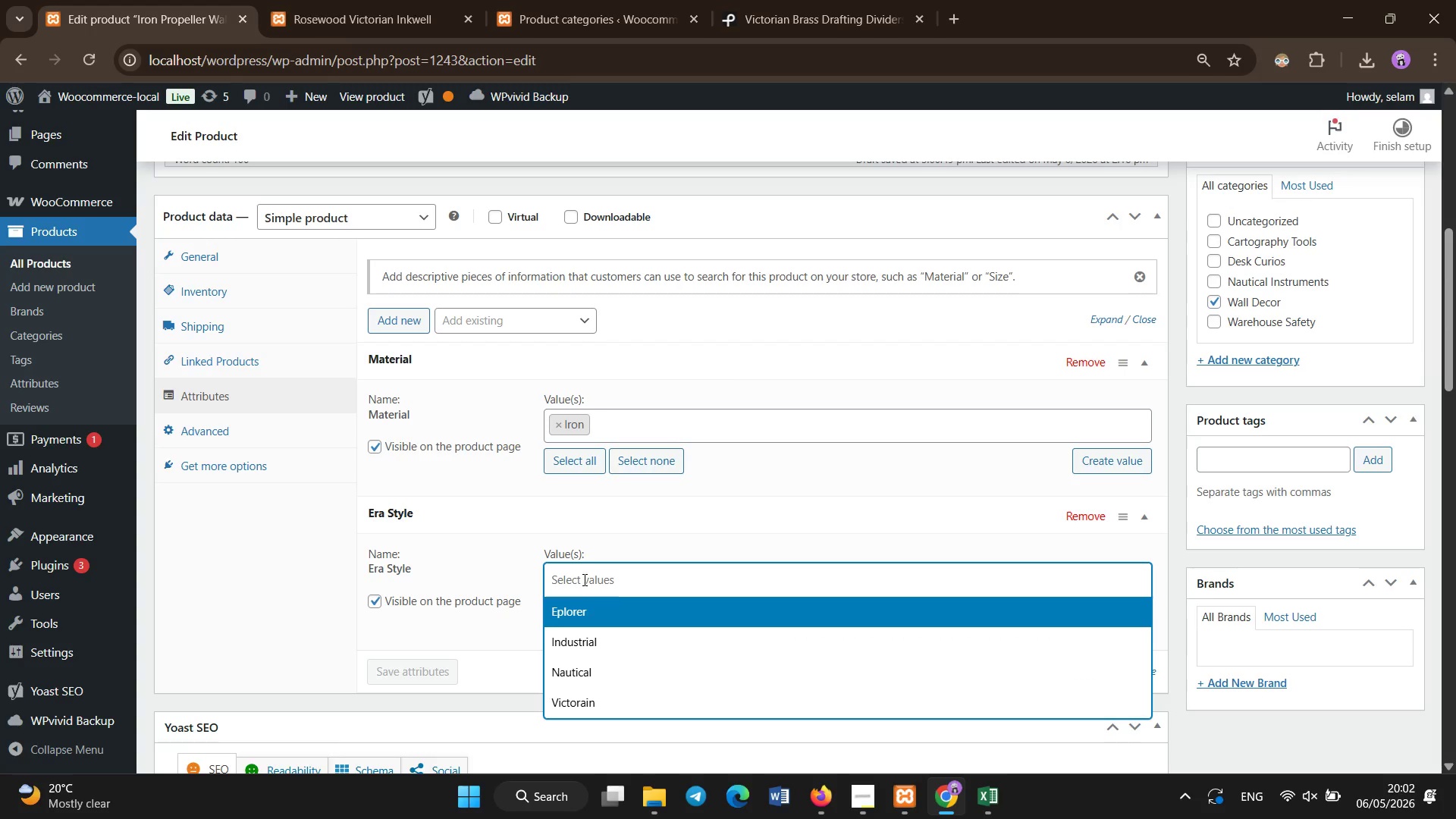 
left_click([583, 631])
 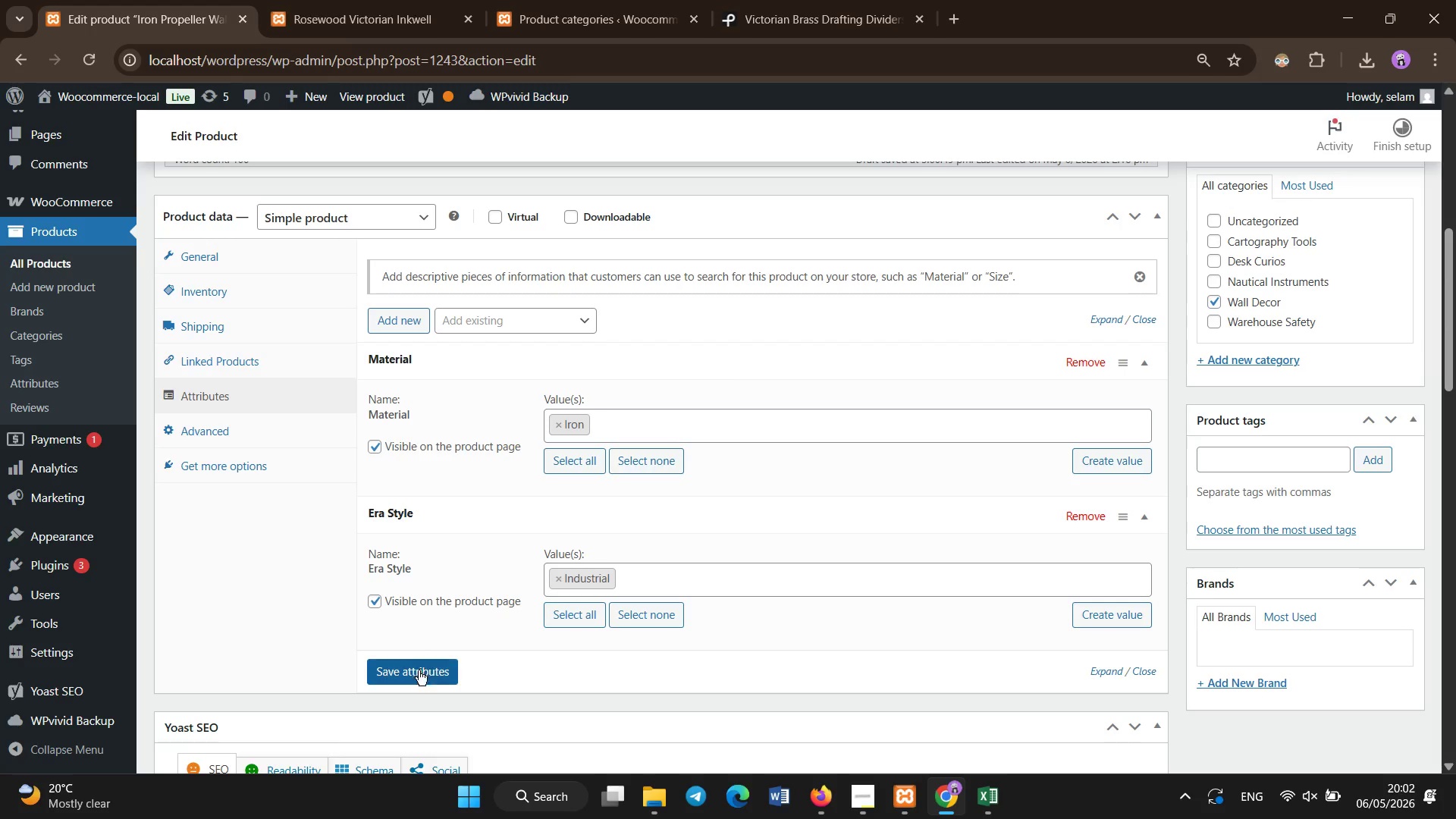 
left_click([416, 676])
 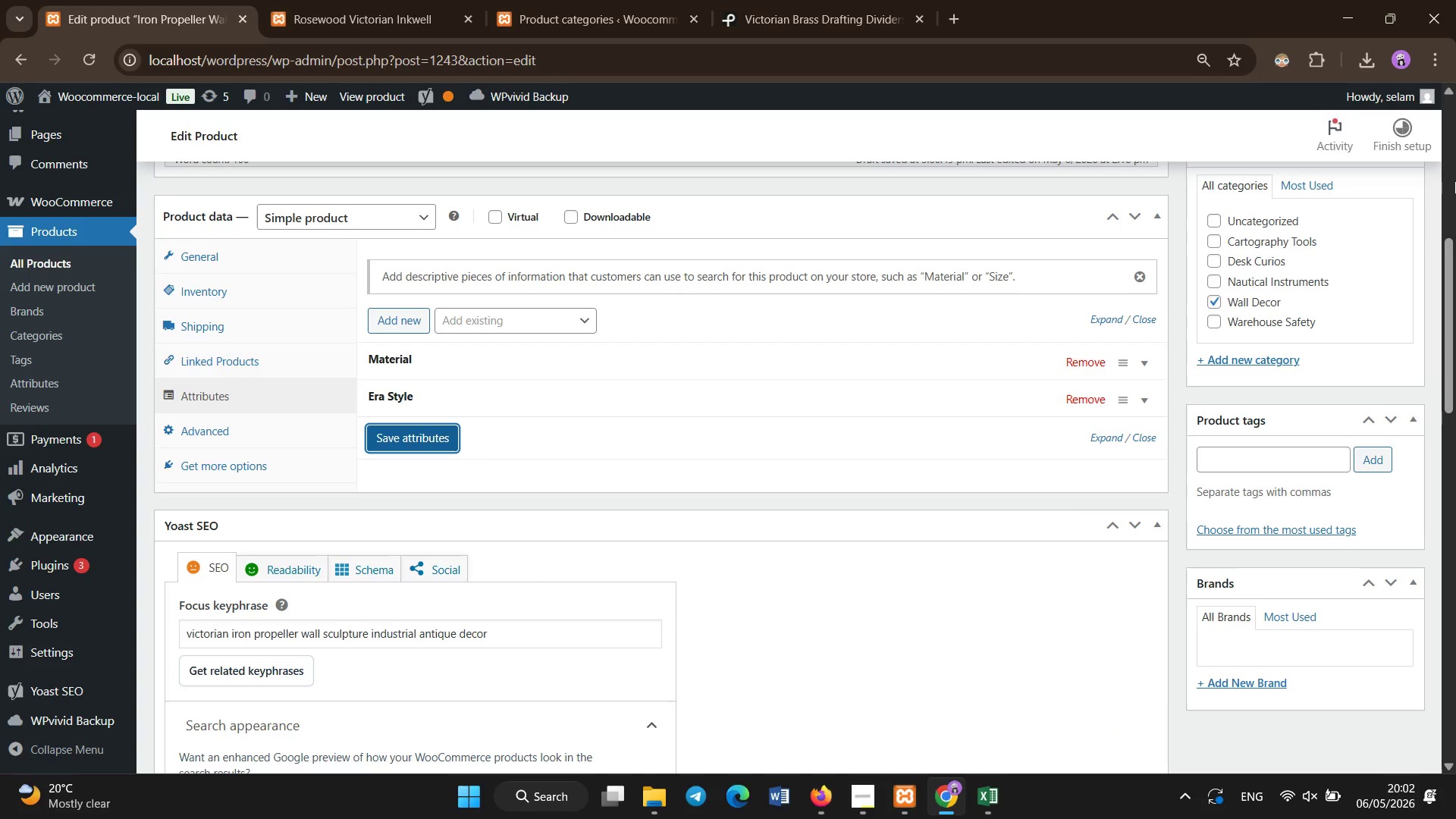 
wait(6.38)
 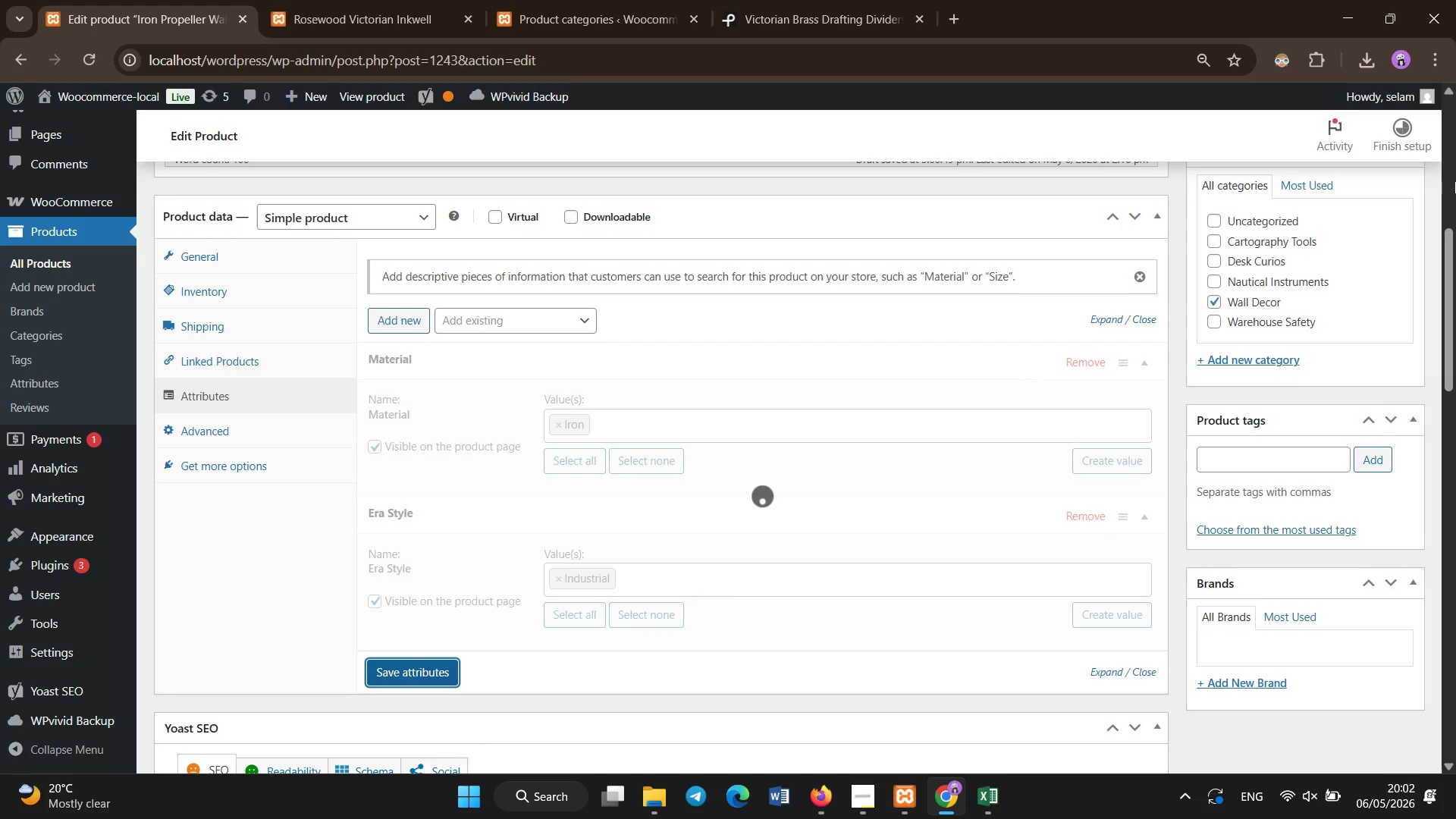 
left_click([867, 0])
 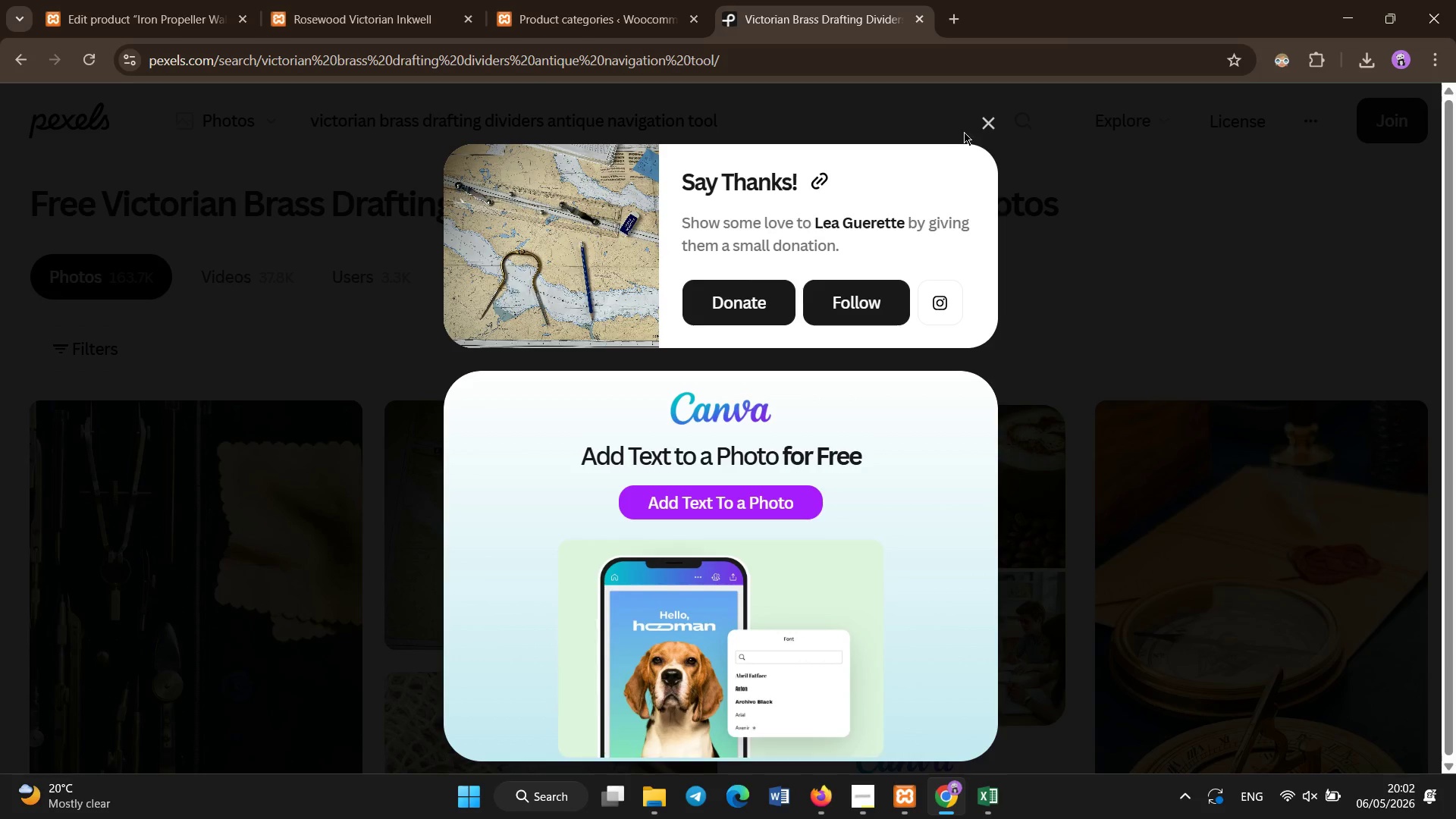 
left_click([985, 121])
 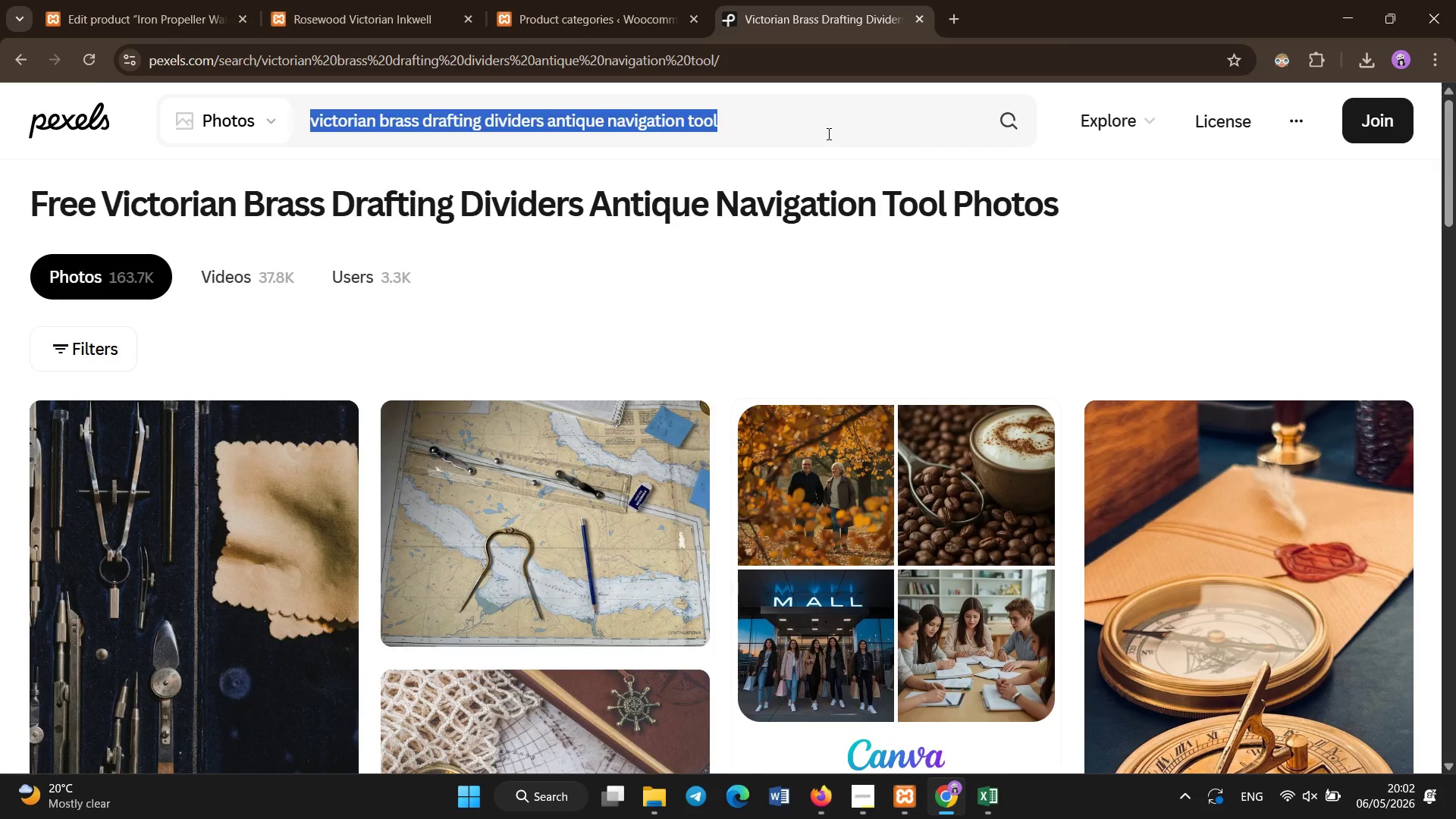 
key(Control+A)
 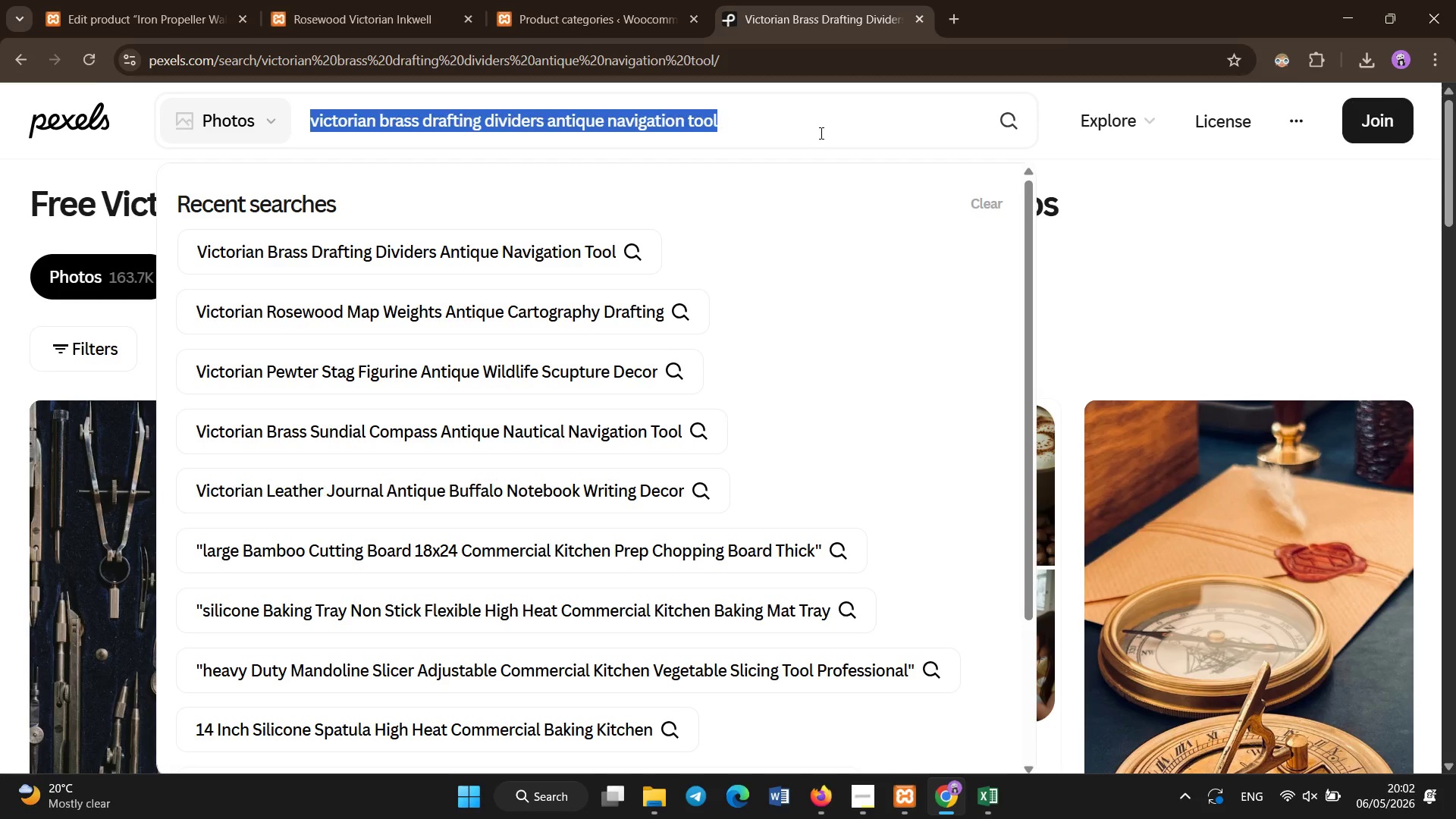 
key(Backspace)
type(victorian irn)
key(Backspace)
type(on propeller w)
key(Backspace)
type(wl)
key(Backspace)
type(all decor industrial antiwue ship propeller)
 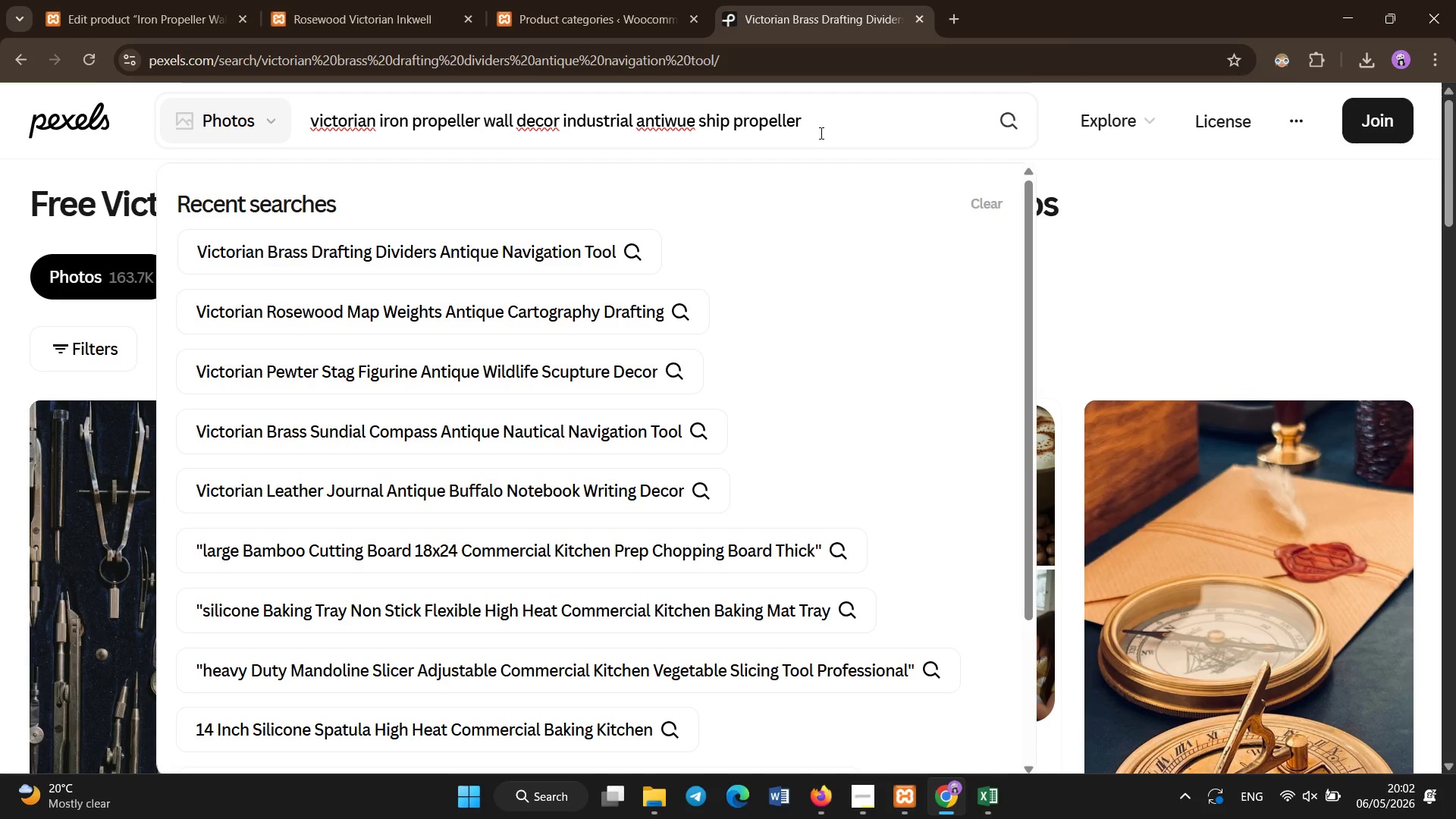 
key(Control+A)
 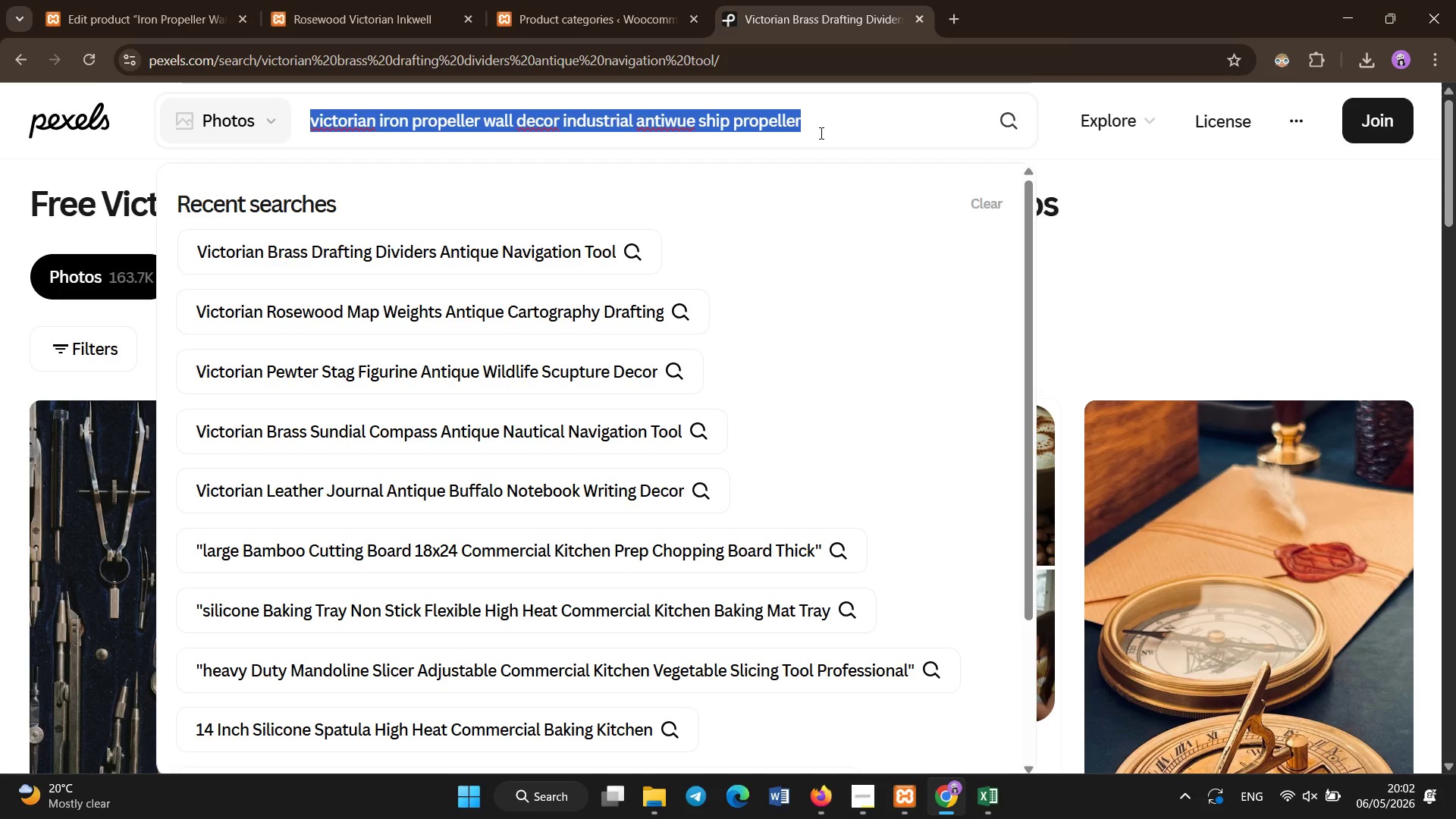 
key(Control+C)
 